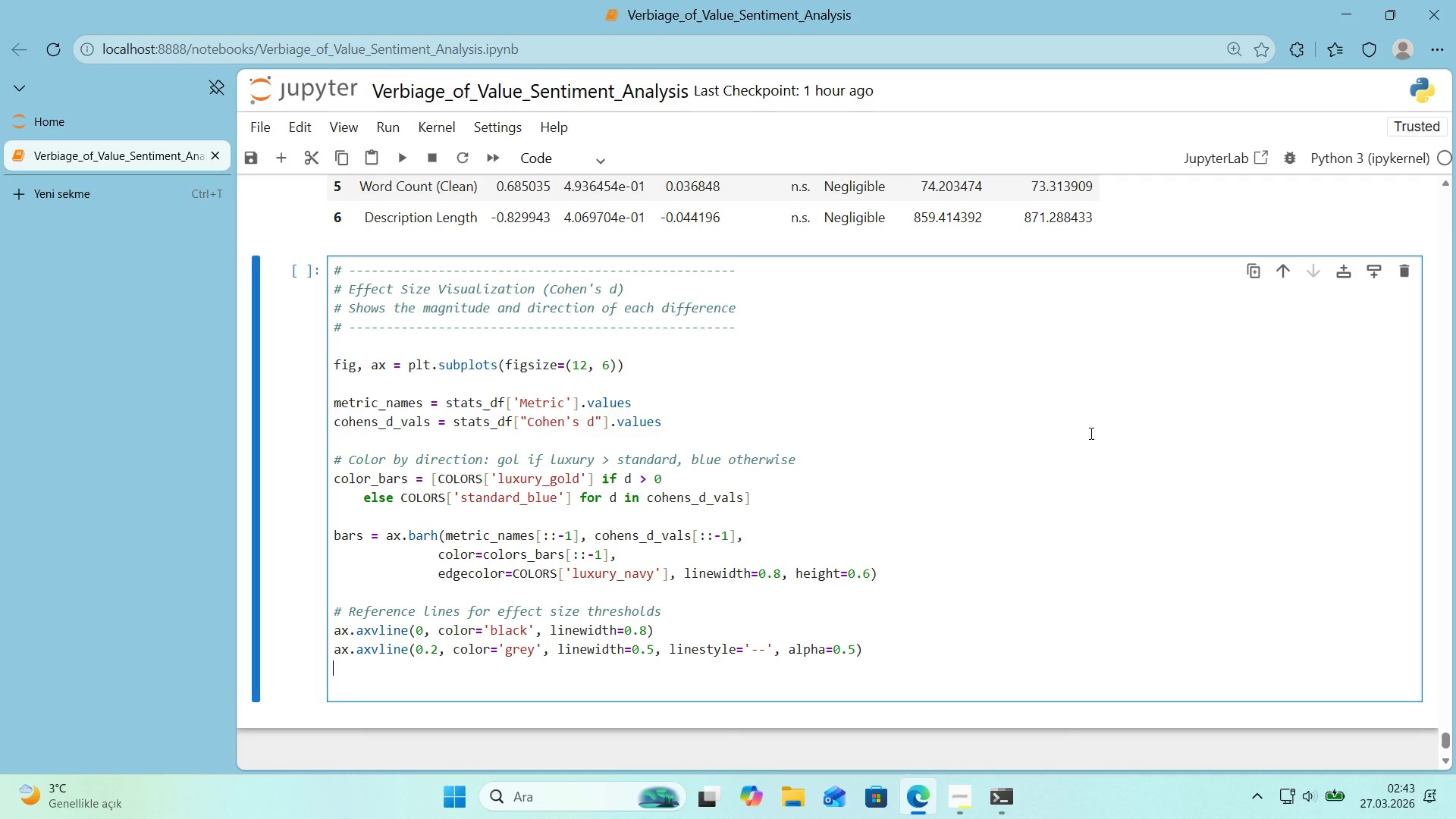 
hold_key(key=ArrowLeft, duration=0.95)
 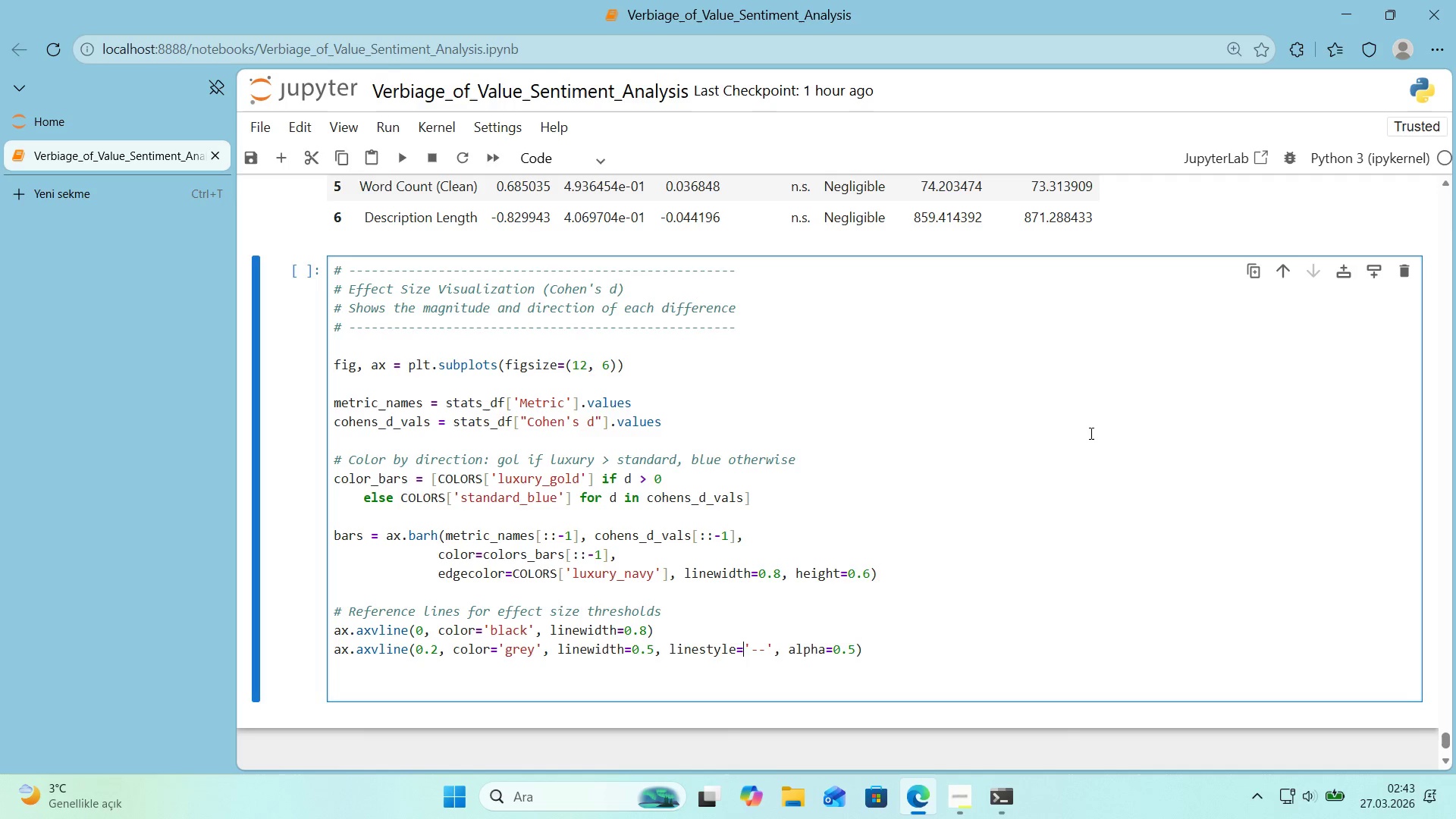 
key(ArrowRight)
 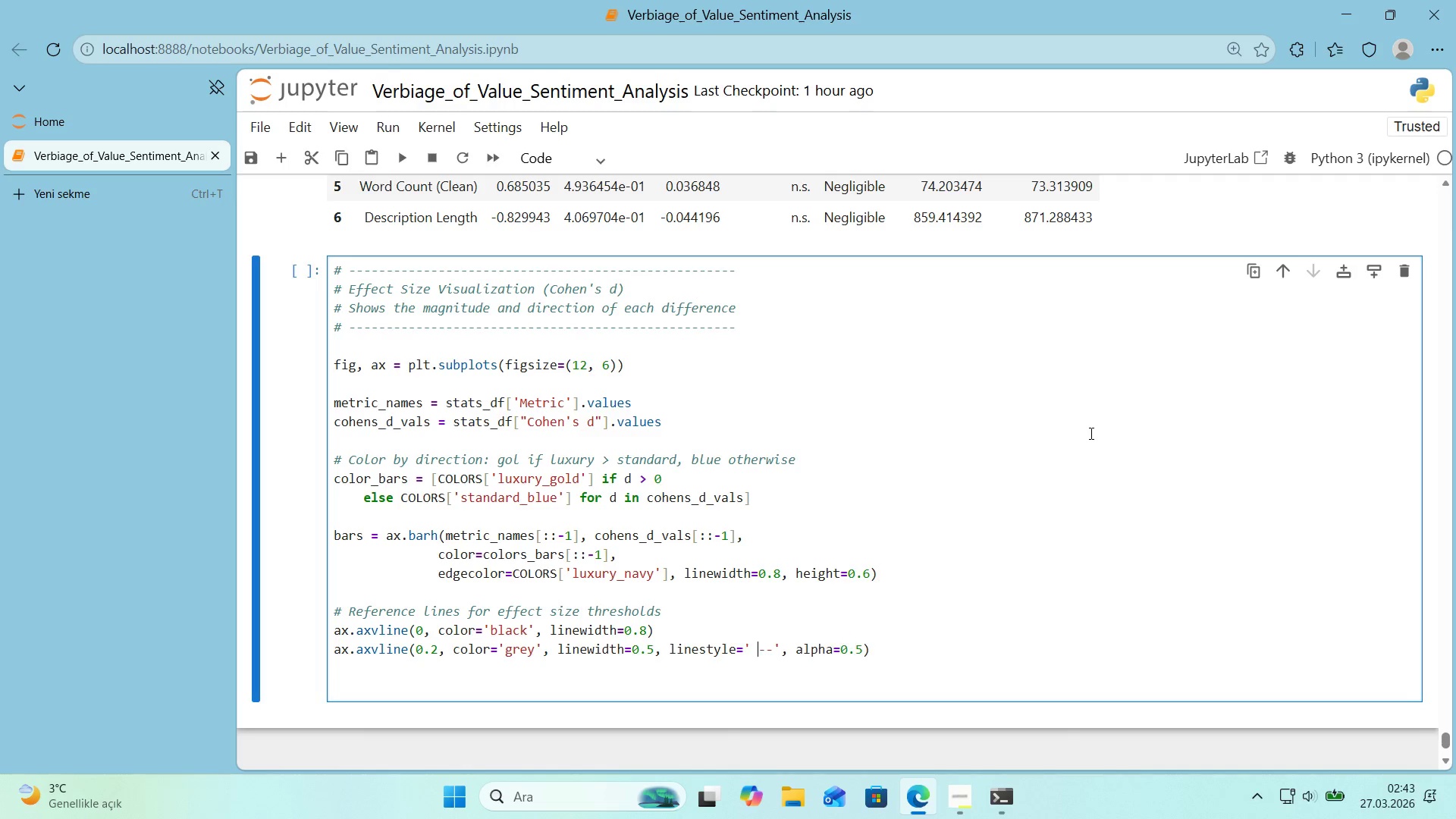 
key(Space)
 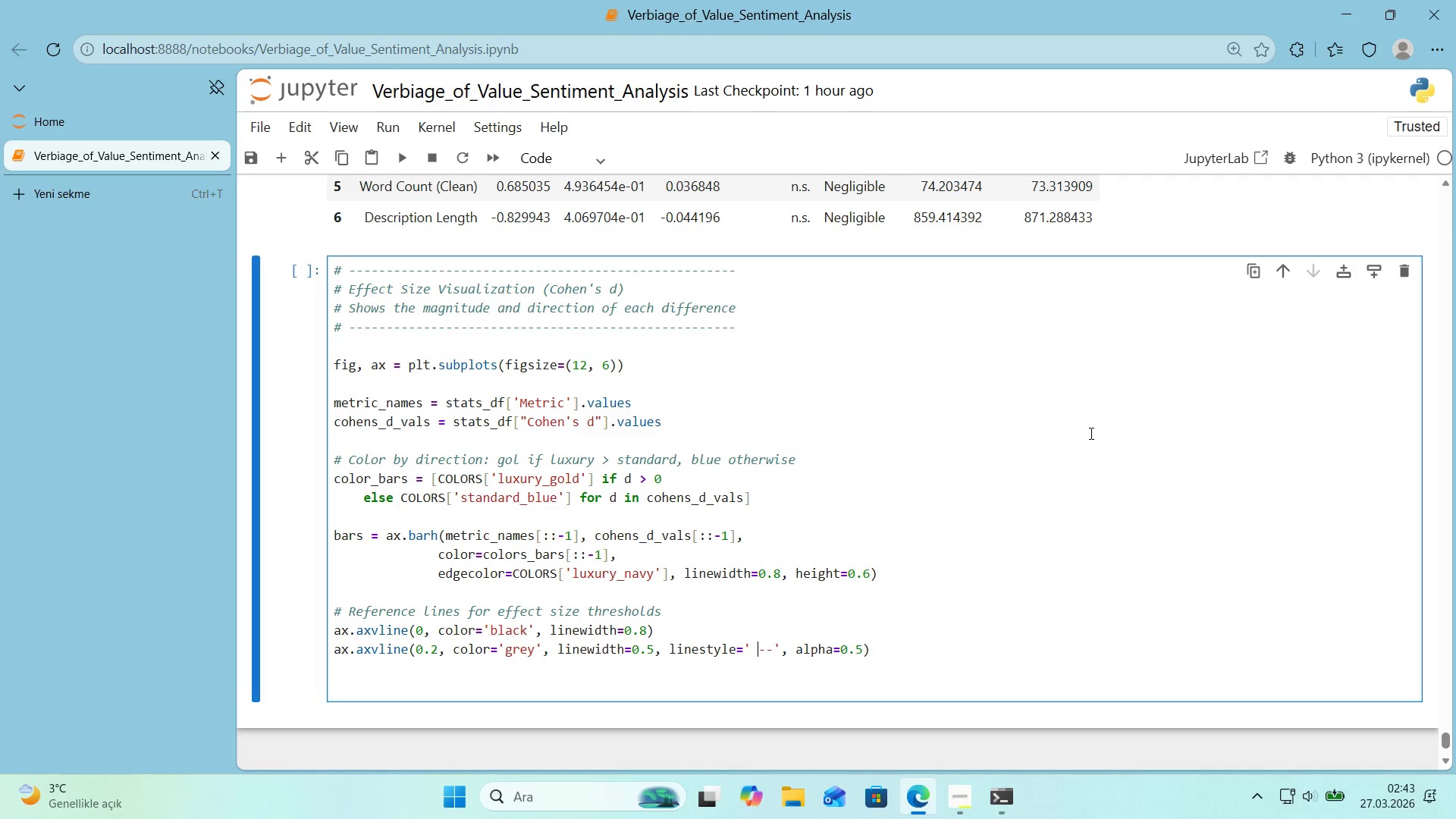 
key(ArrowRight)
 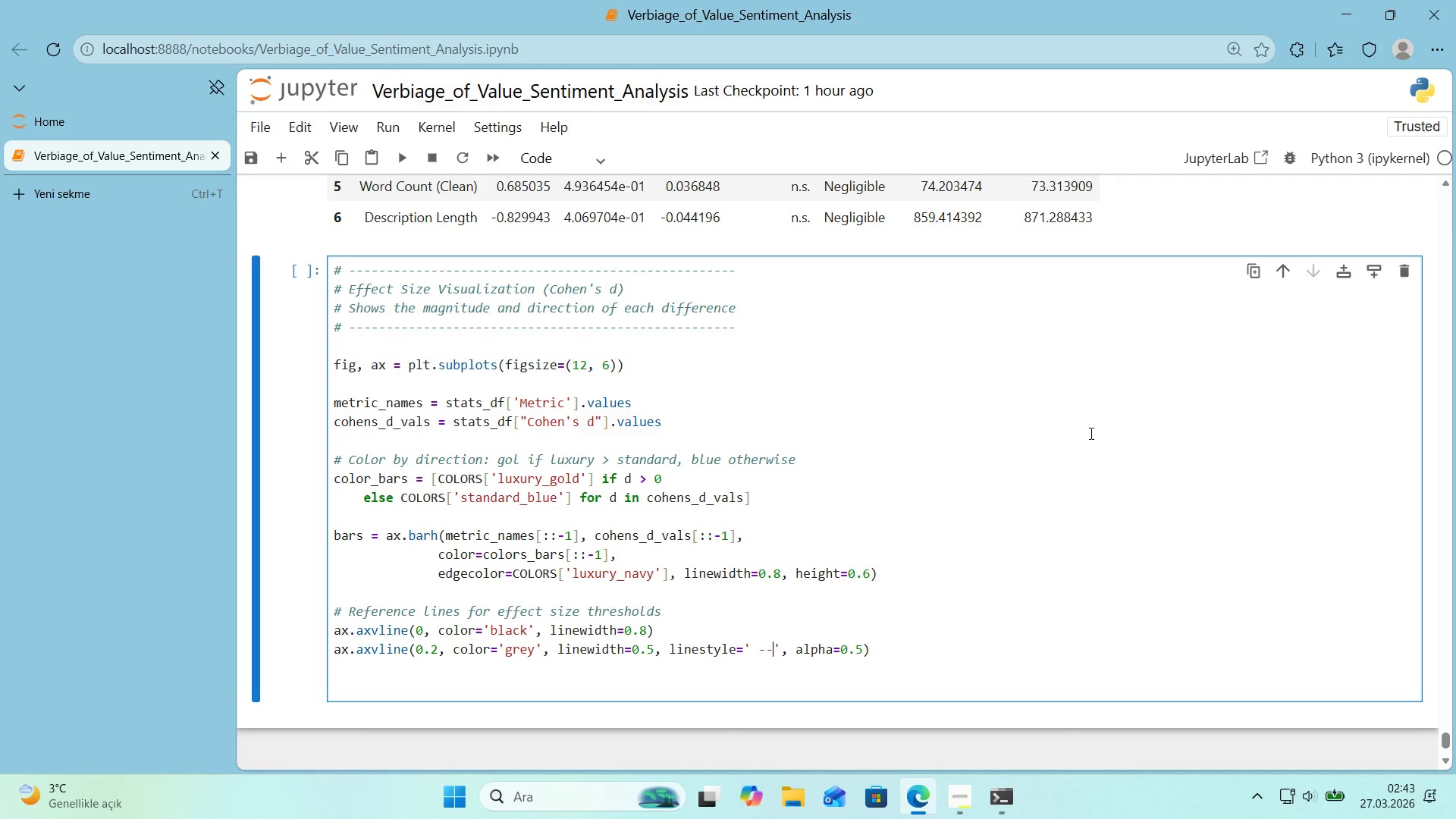 
key(ArrowRight)
 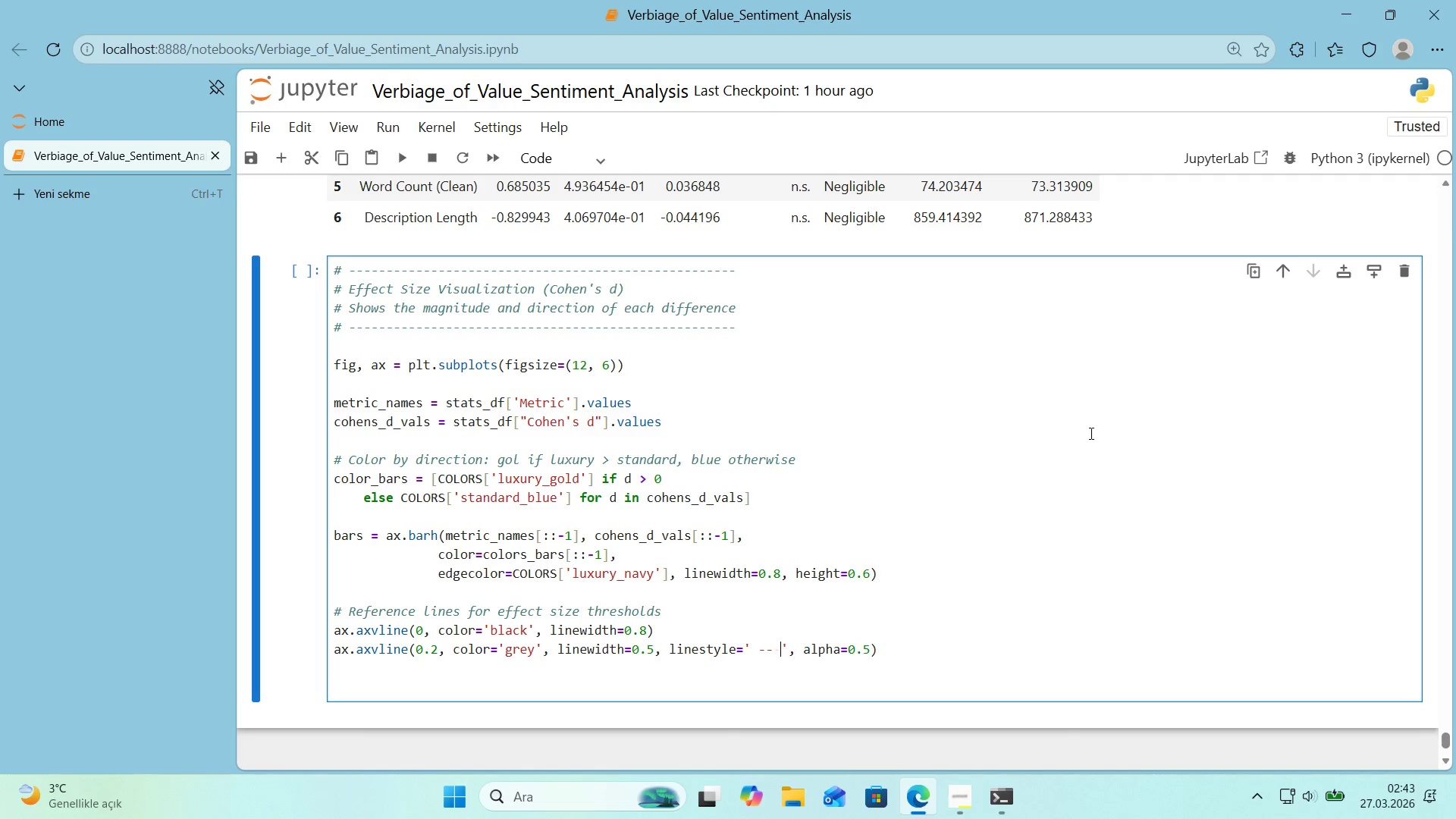 
key(Space)
 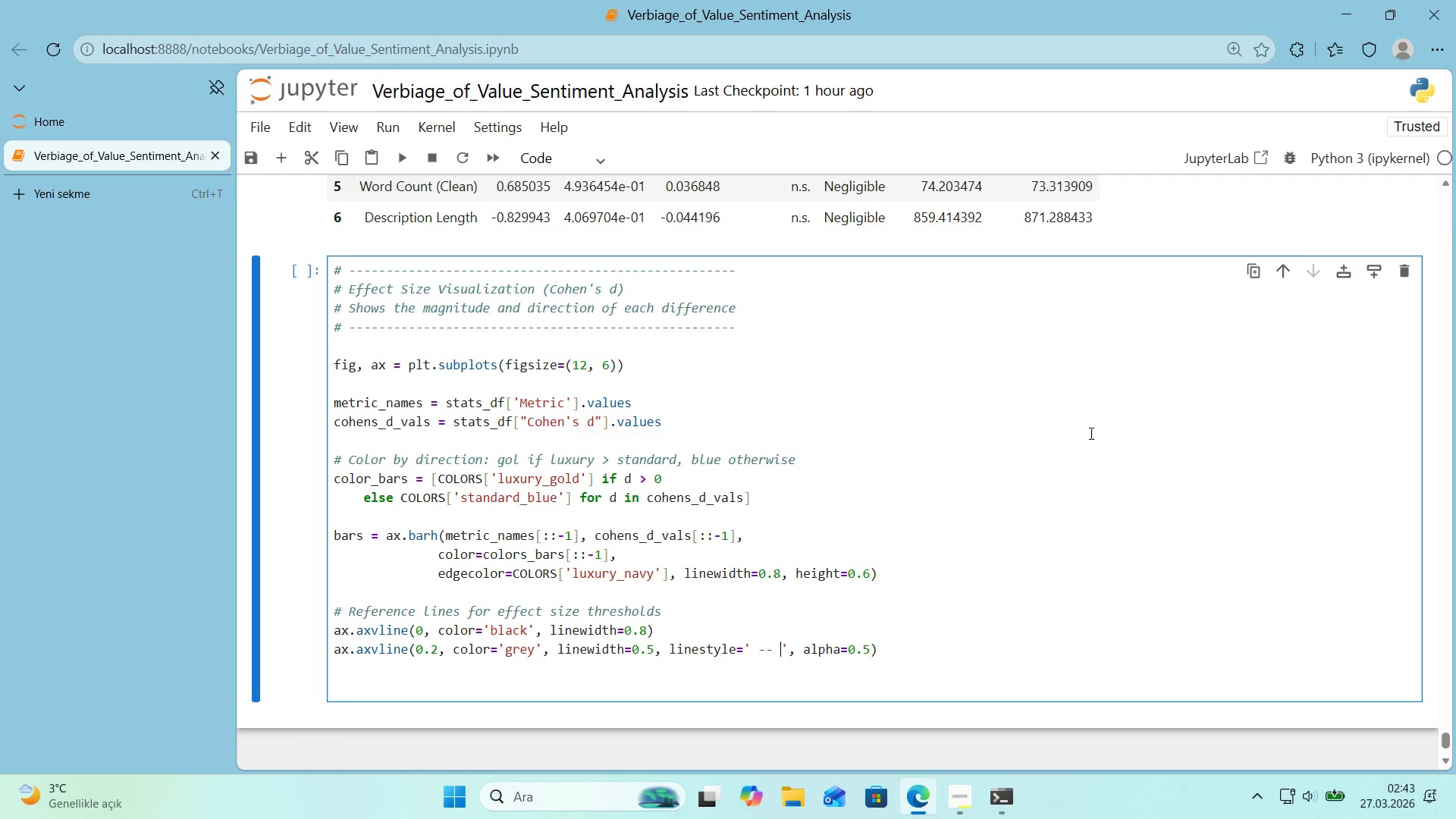 
key(Backspace)
 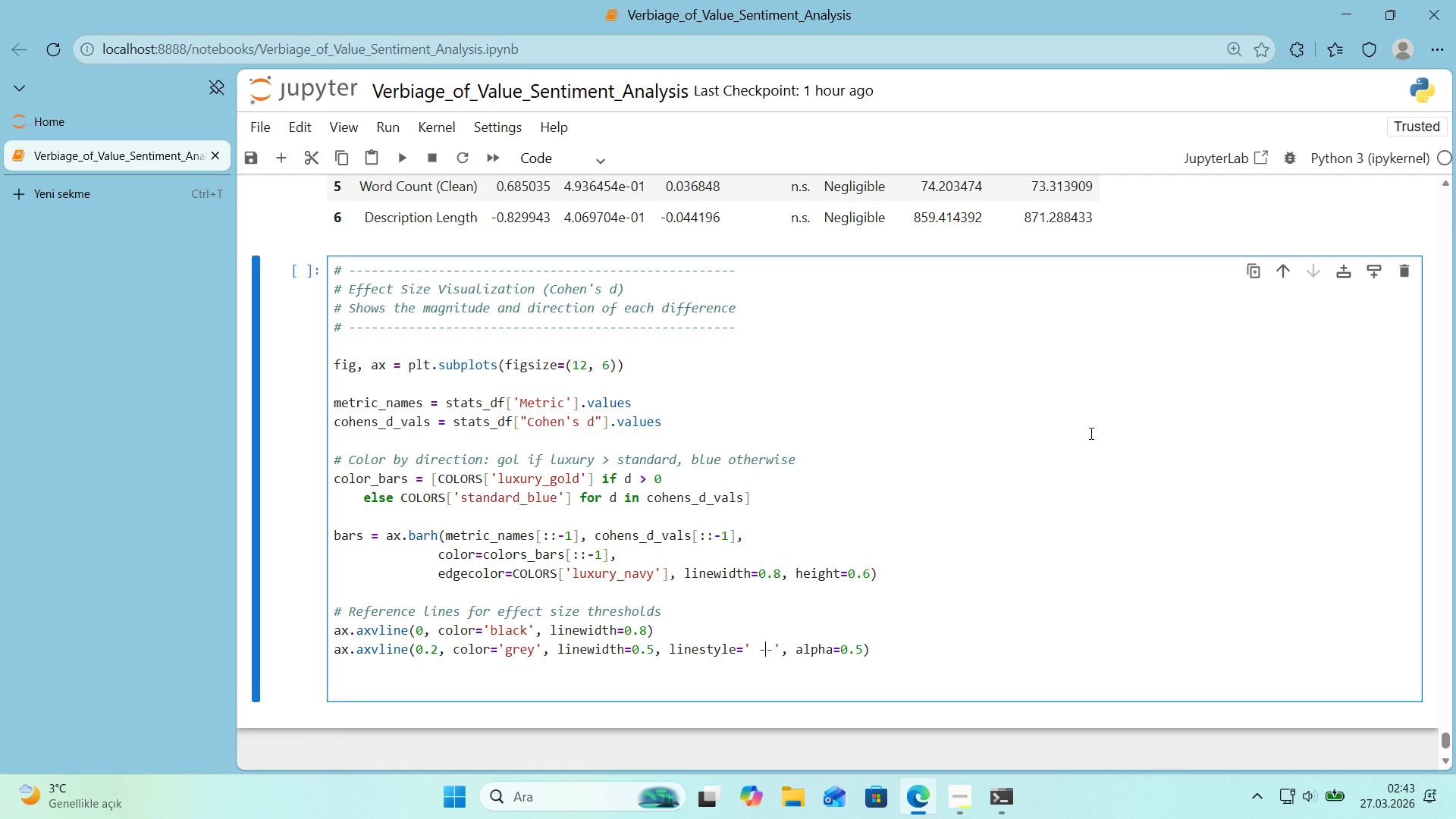 
key(ArrowLeft)
 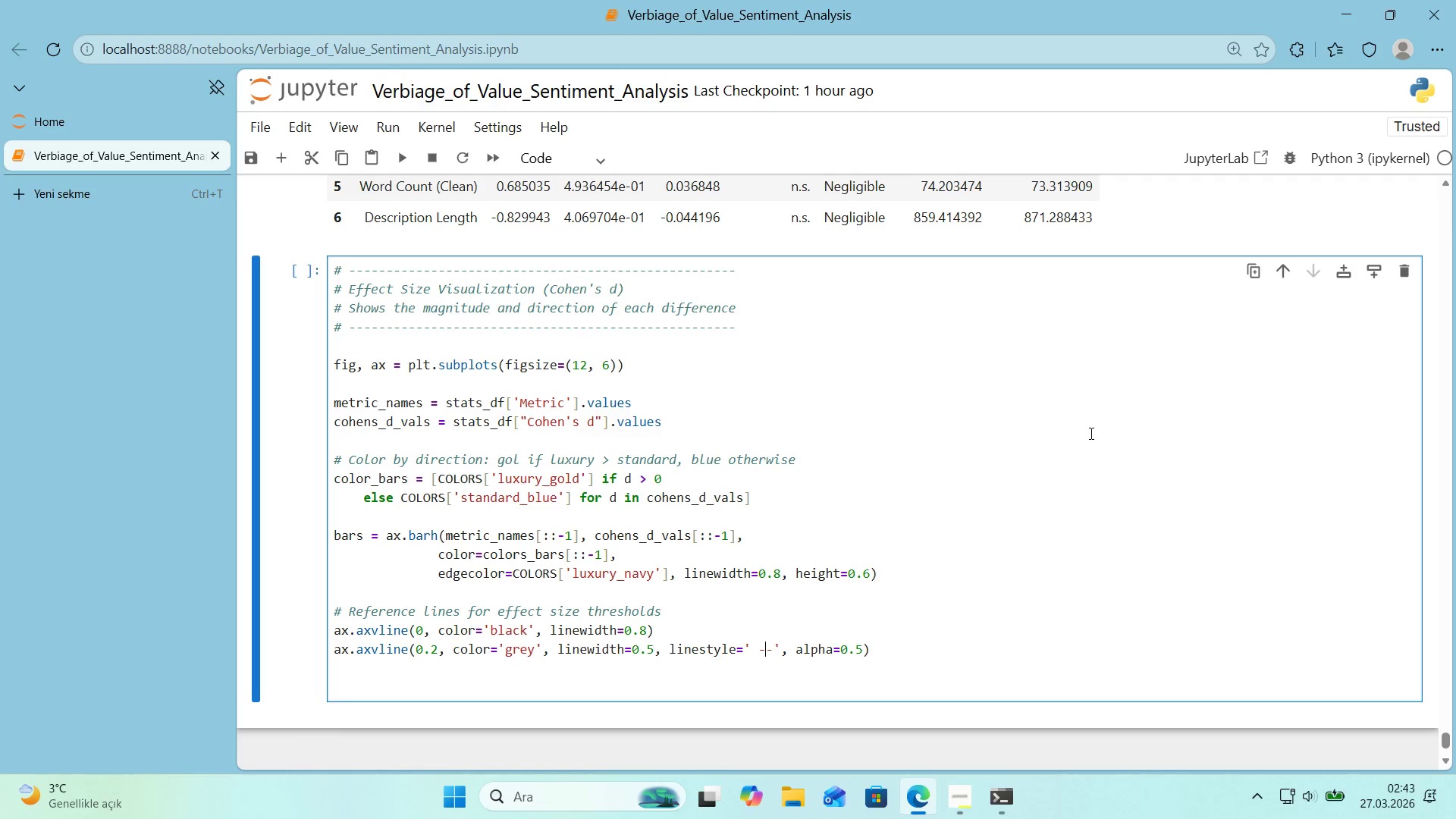 
key(ArrowLeft)
 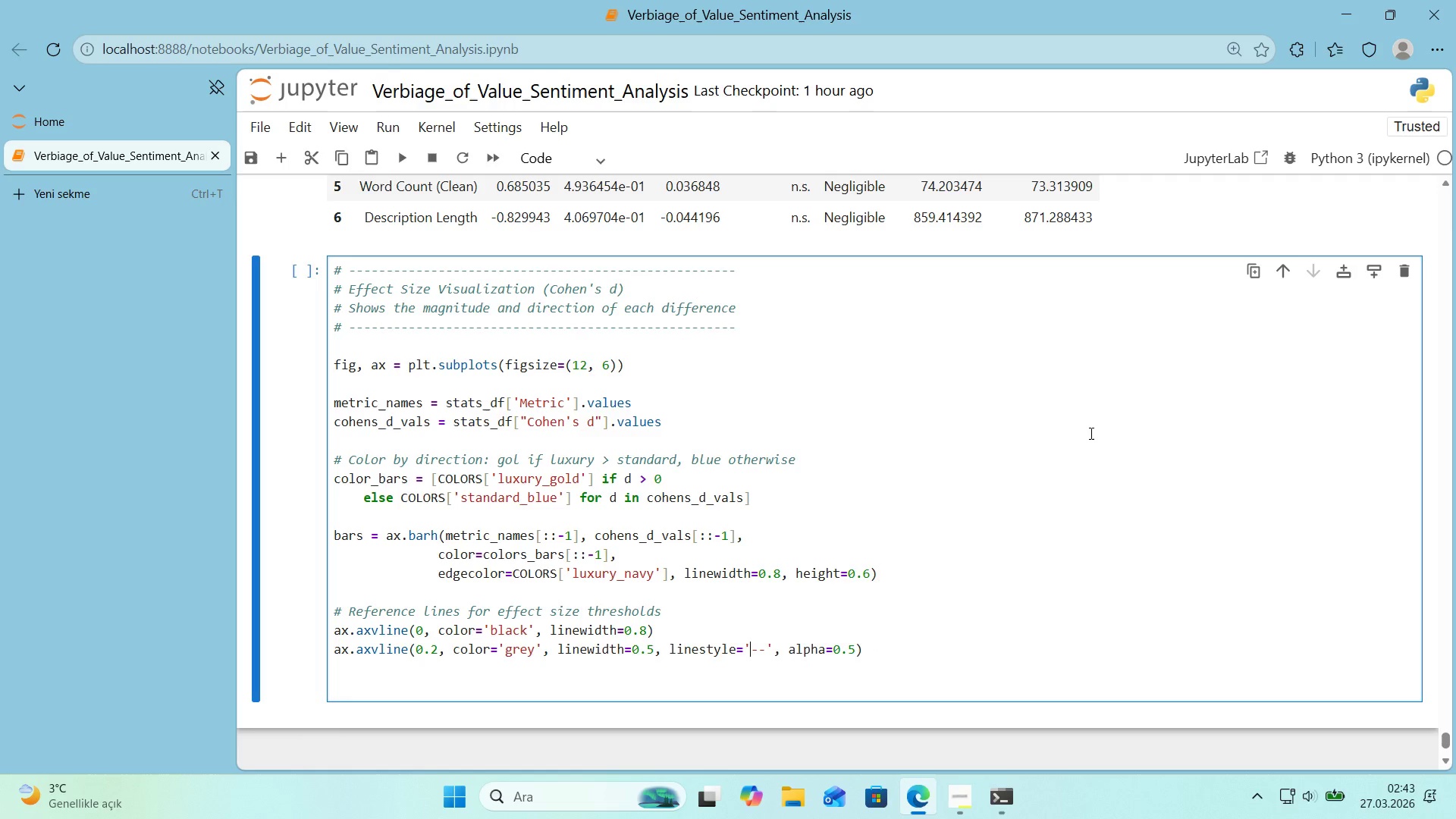 
key(Backspace)
 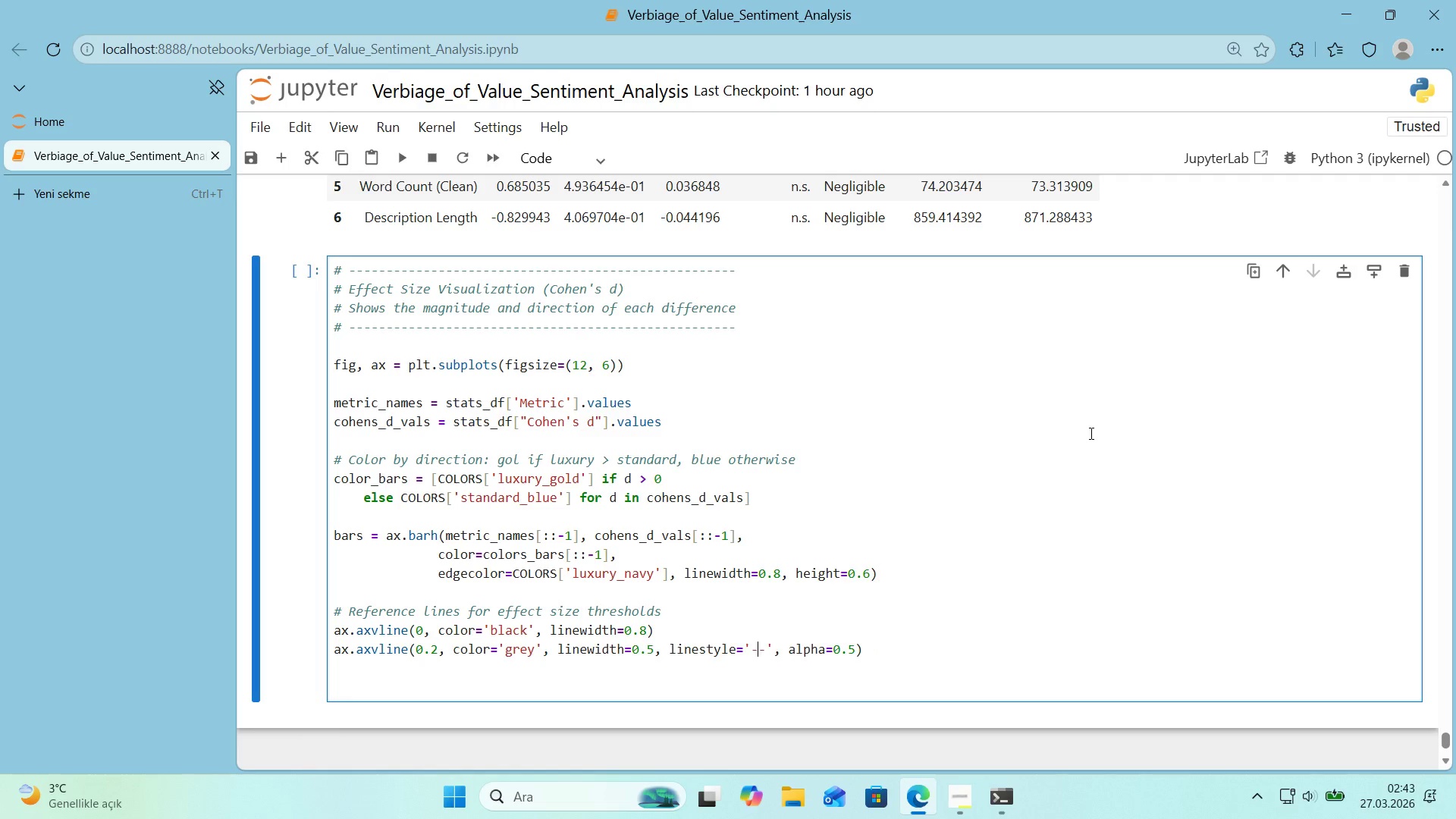 
hold_key(key=ArrowRight, duration=0.94)
 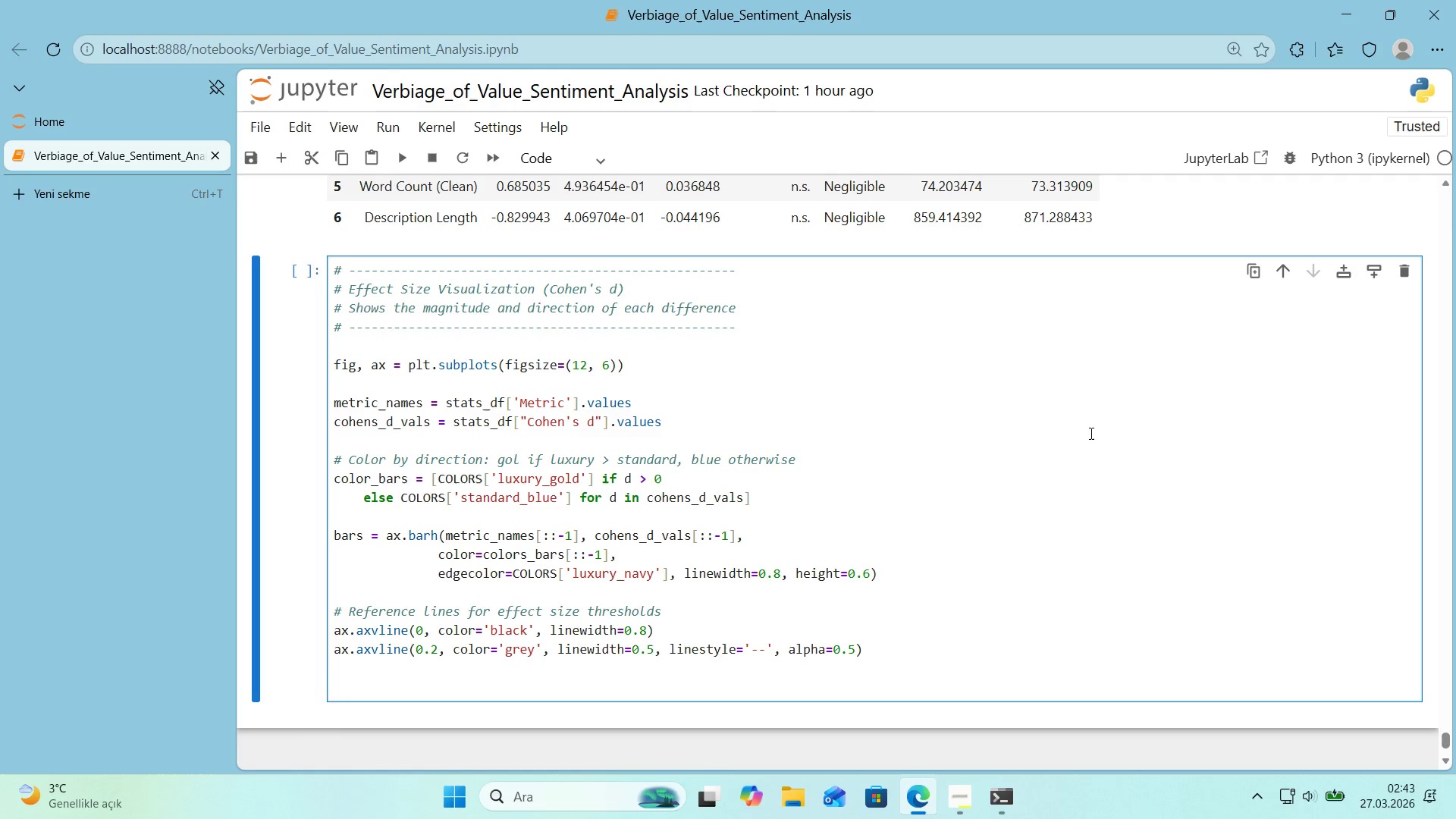 
key(ArrowLeft)
 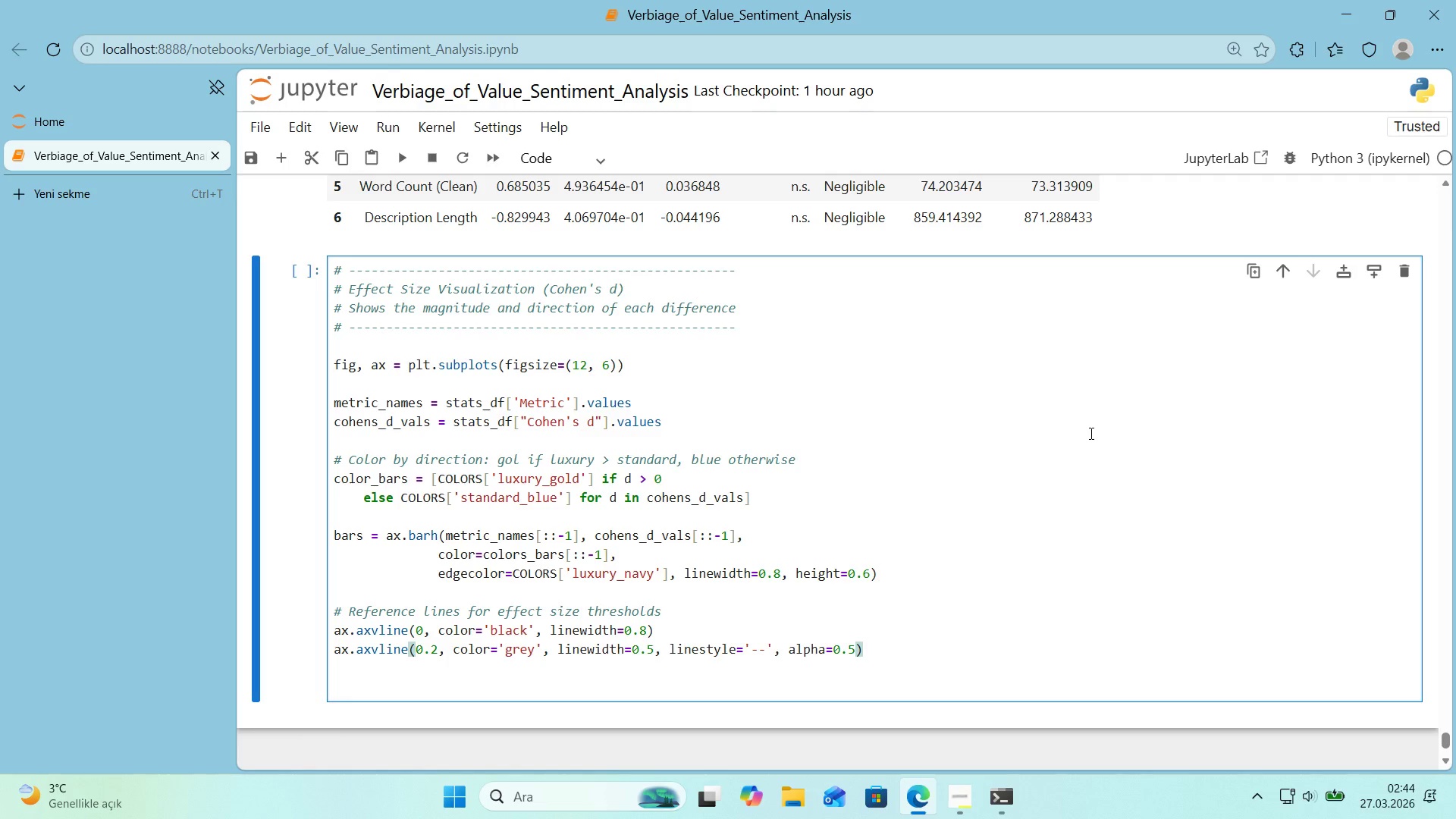 
wait(18.48)
 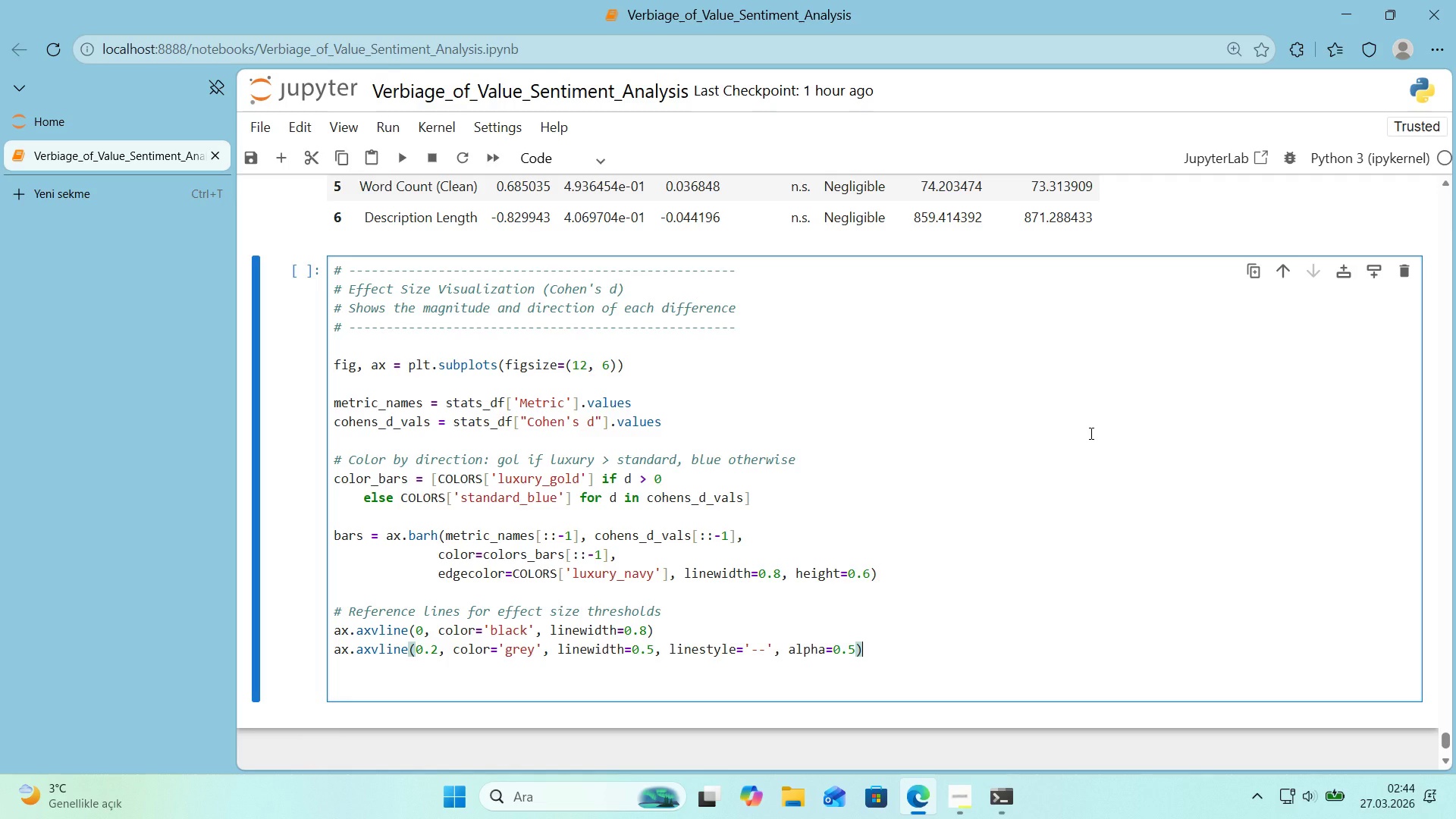 
key(Control+F)
 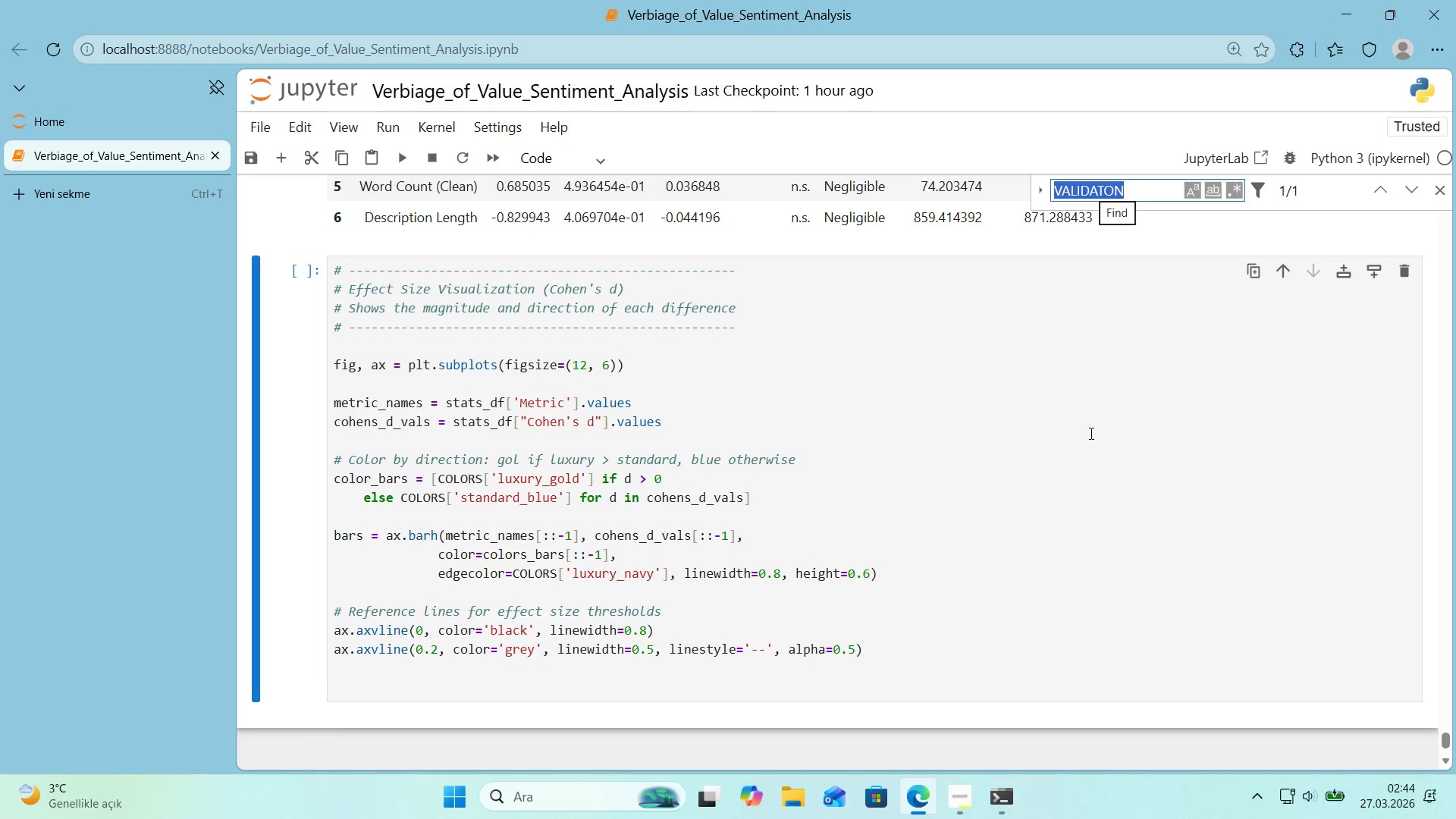 
type(cohen@s d)
 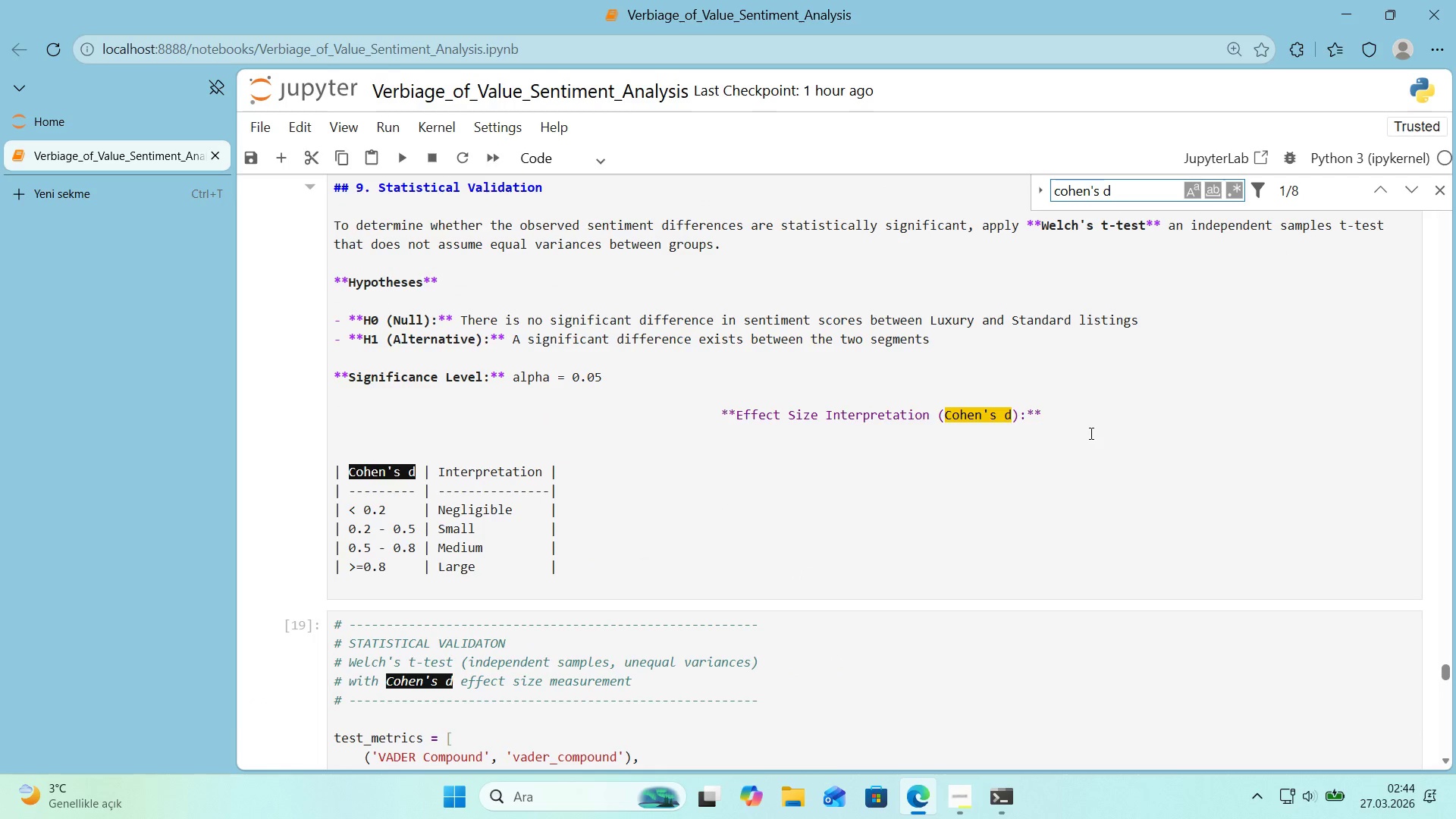 
wait(5.09)
 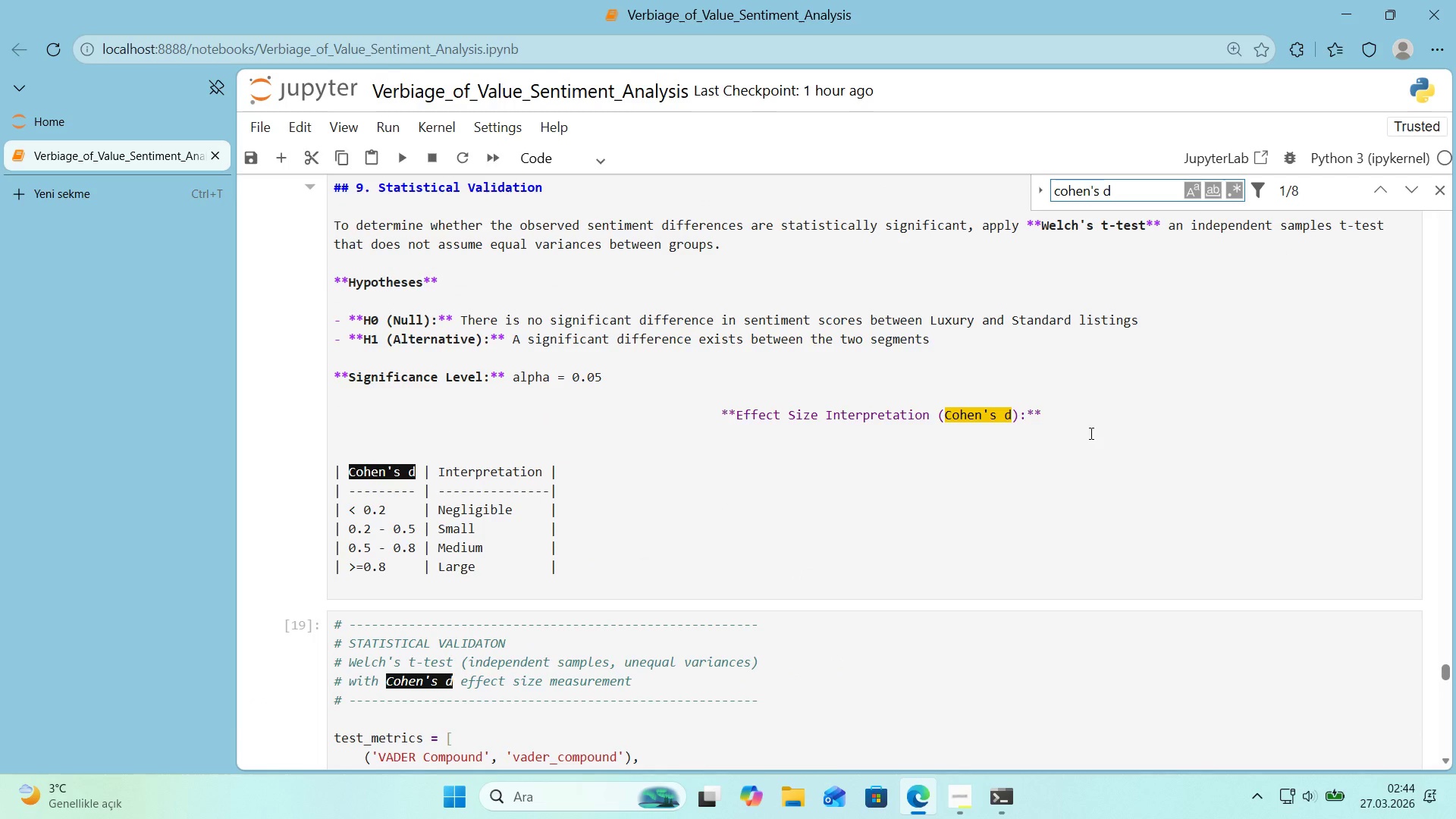 
left_click([1438, 196])
 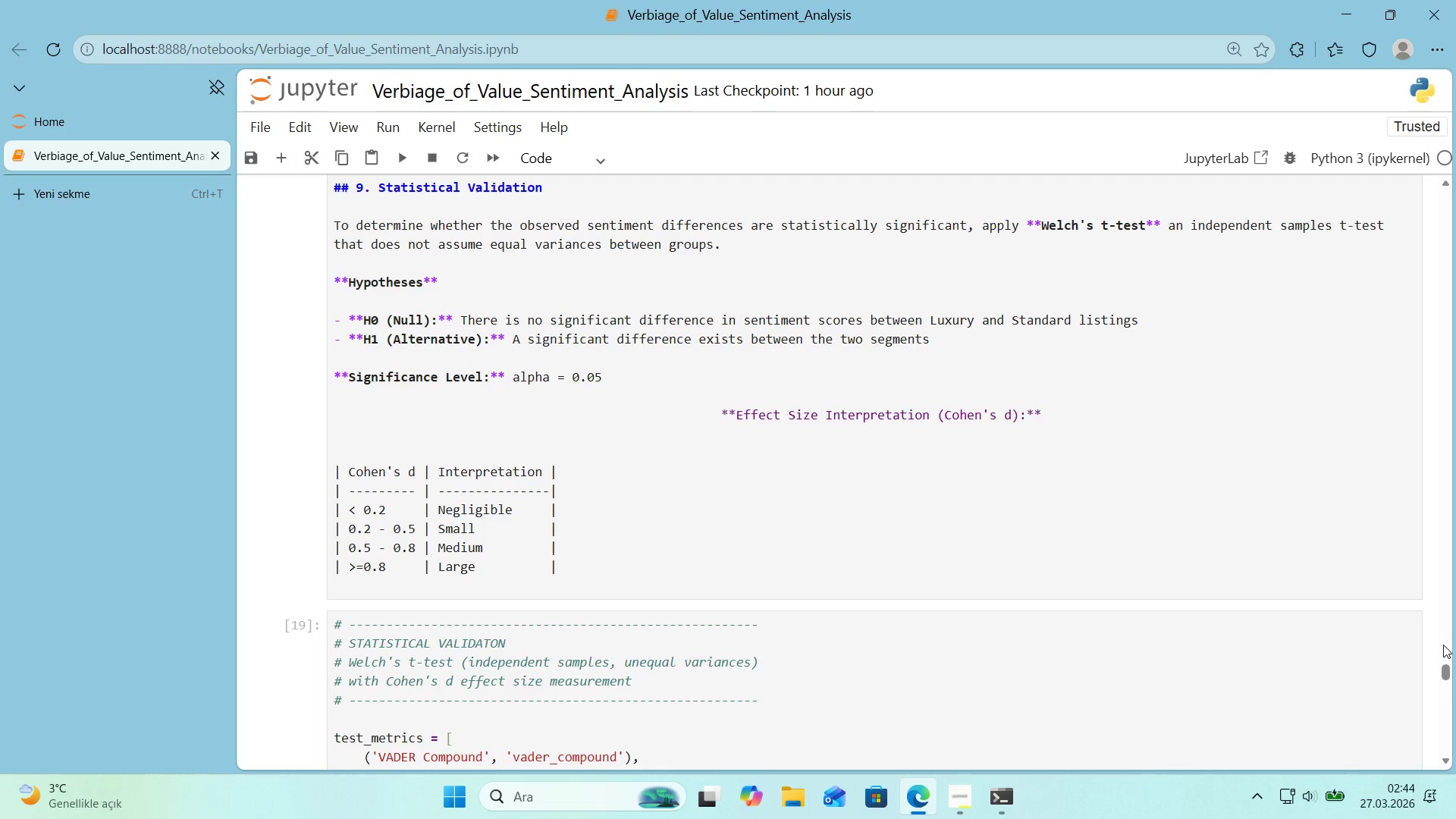 
left_click_drag(start_coordinate=[1444, 667], to_coordinate=[1438, 760])
 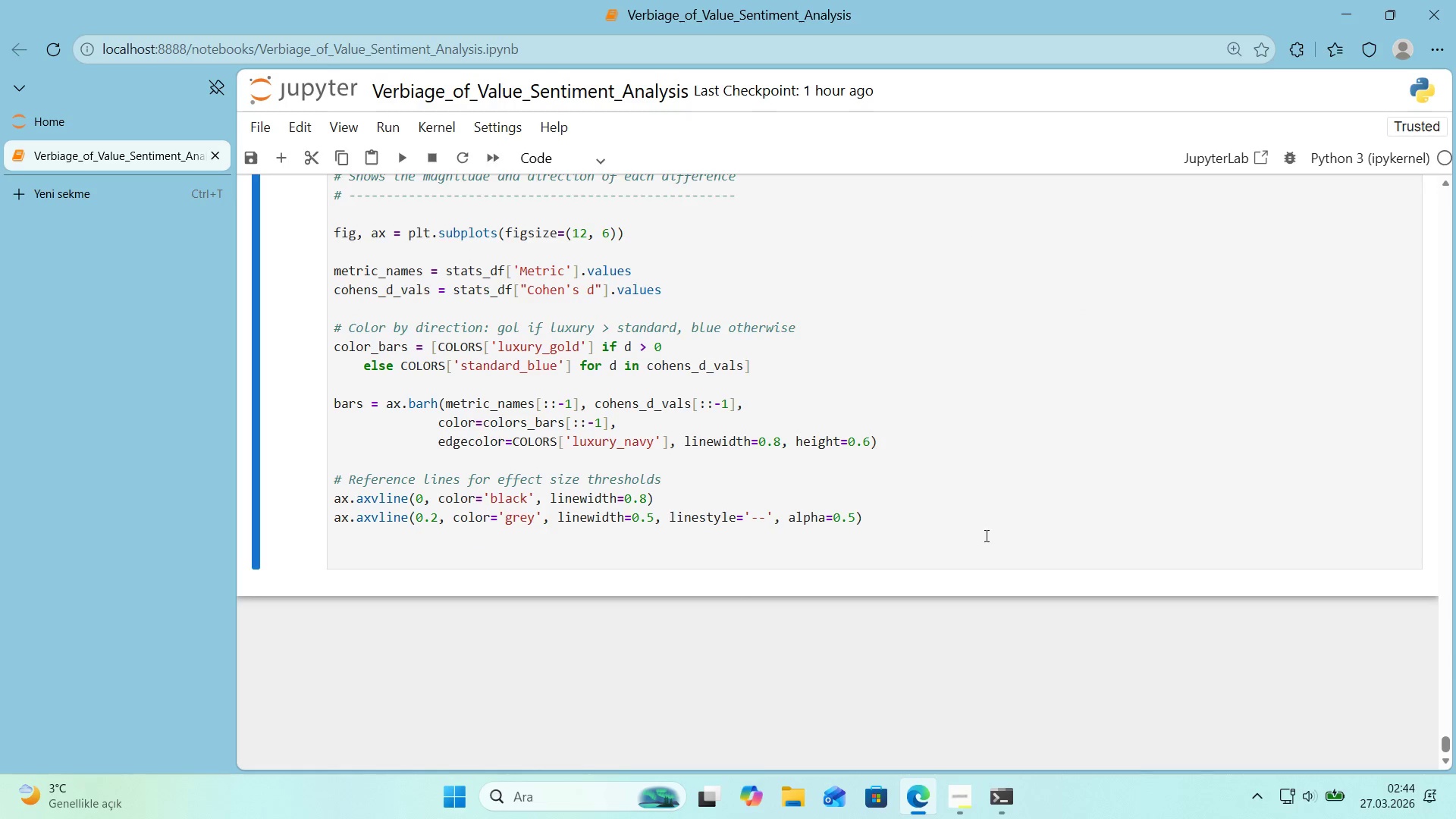 
scroll: coordinate [983, 535], scroll_direction: up, amount: 2.0
 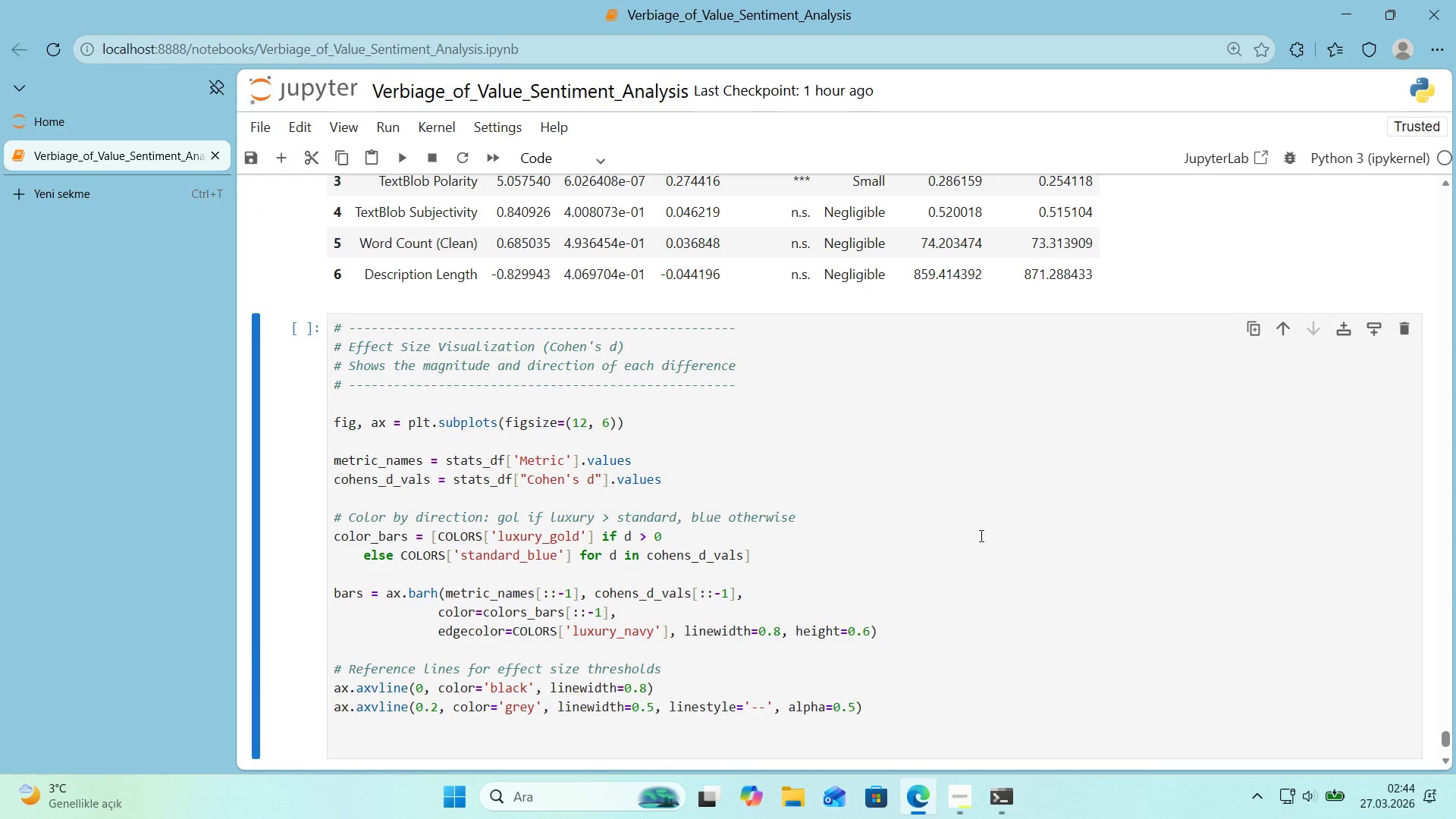 
scroll: coordinate [981, 535], scroll_direction: down, amount: 1.0
 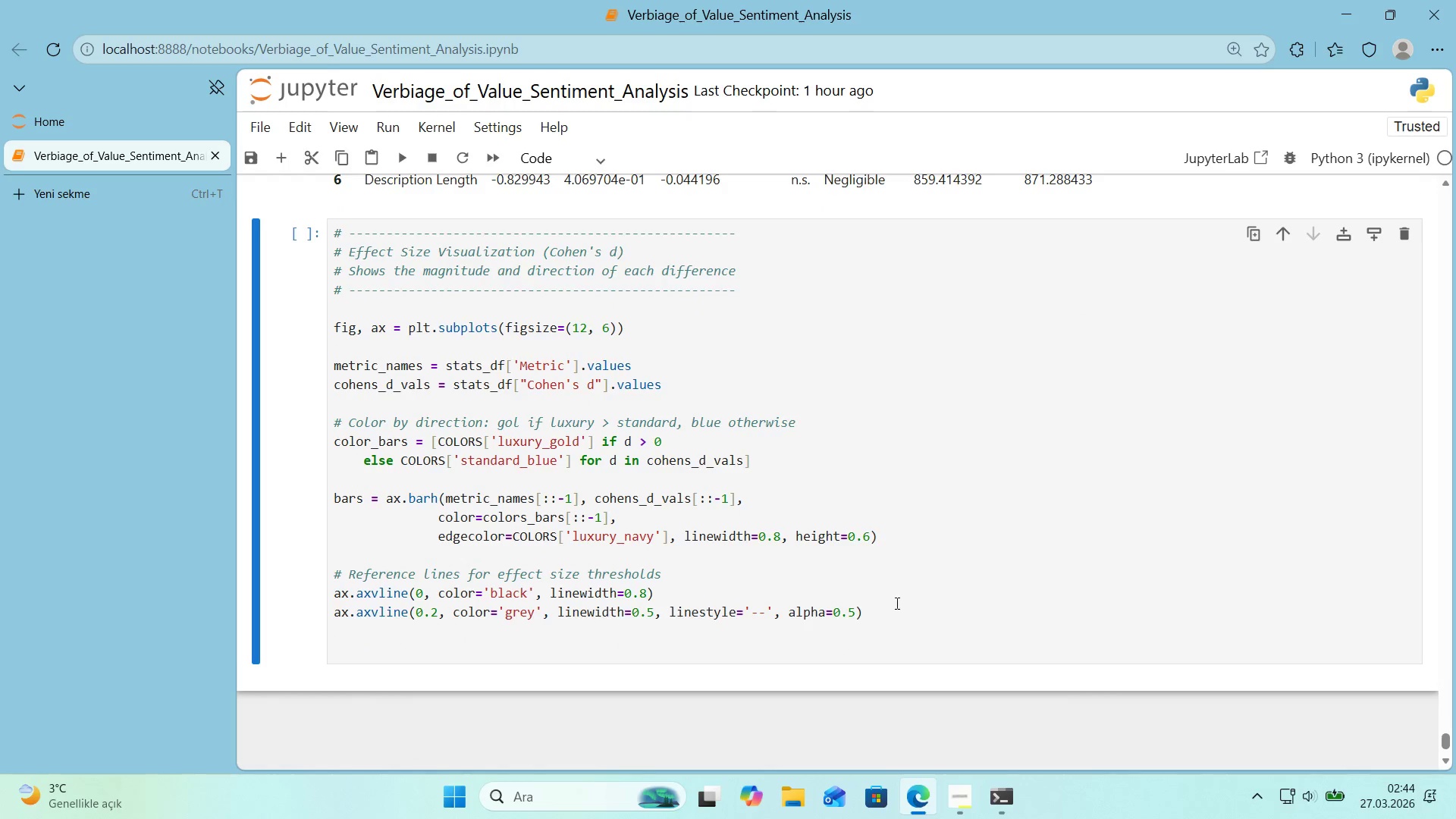 
left_click([896, 610])
 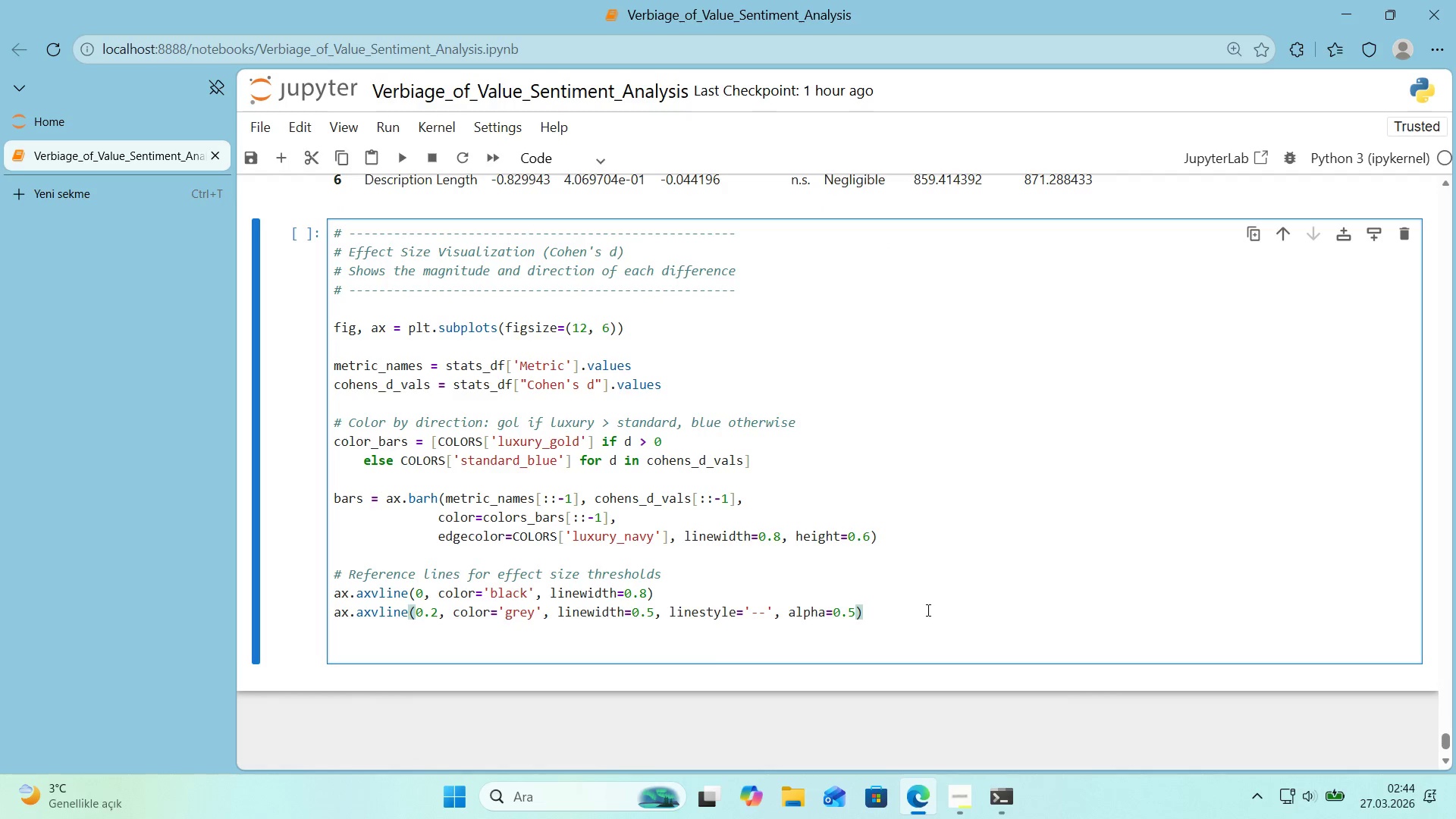 
wait(8.06)
 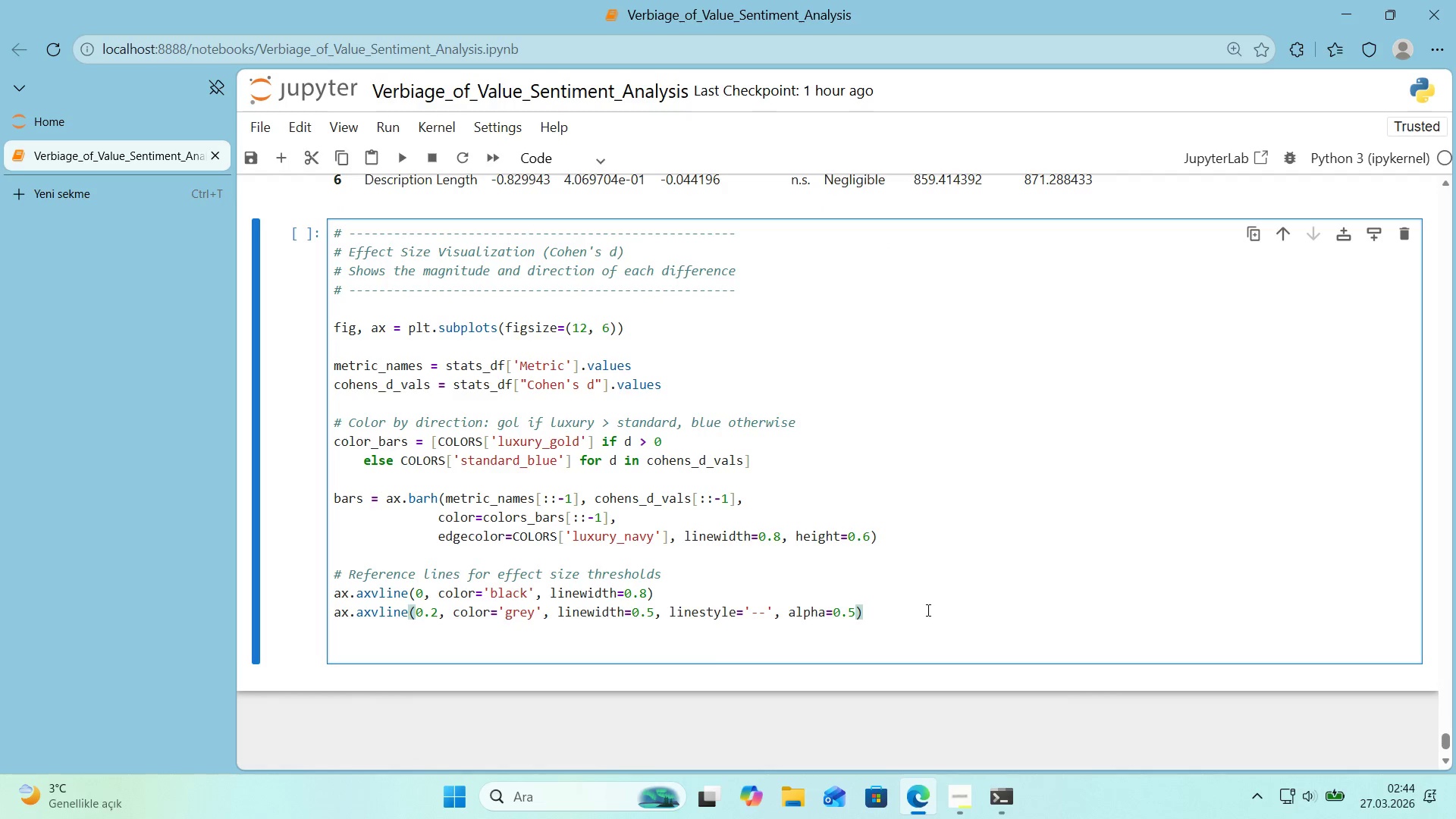 
key(Enter)
 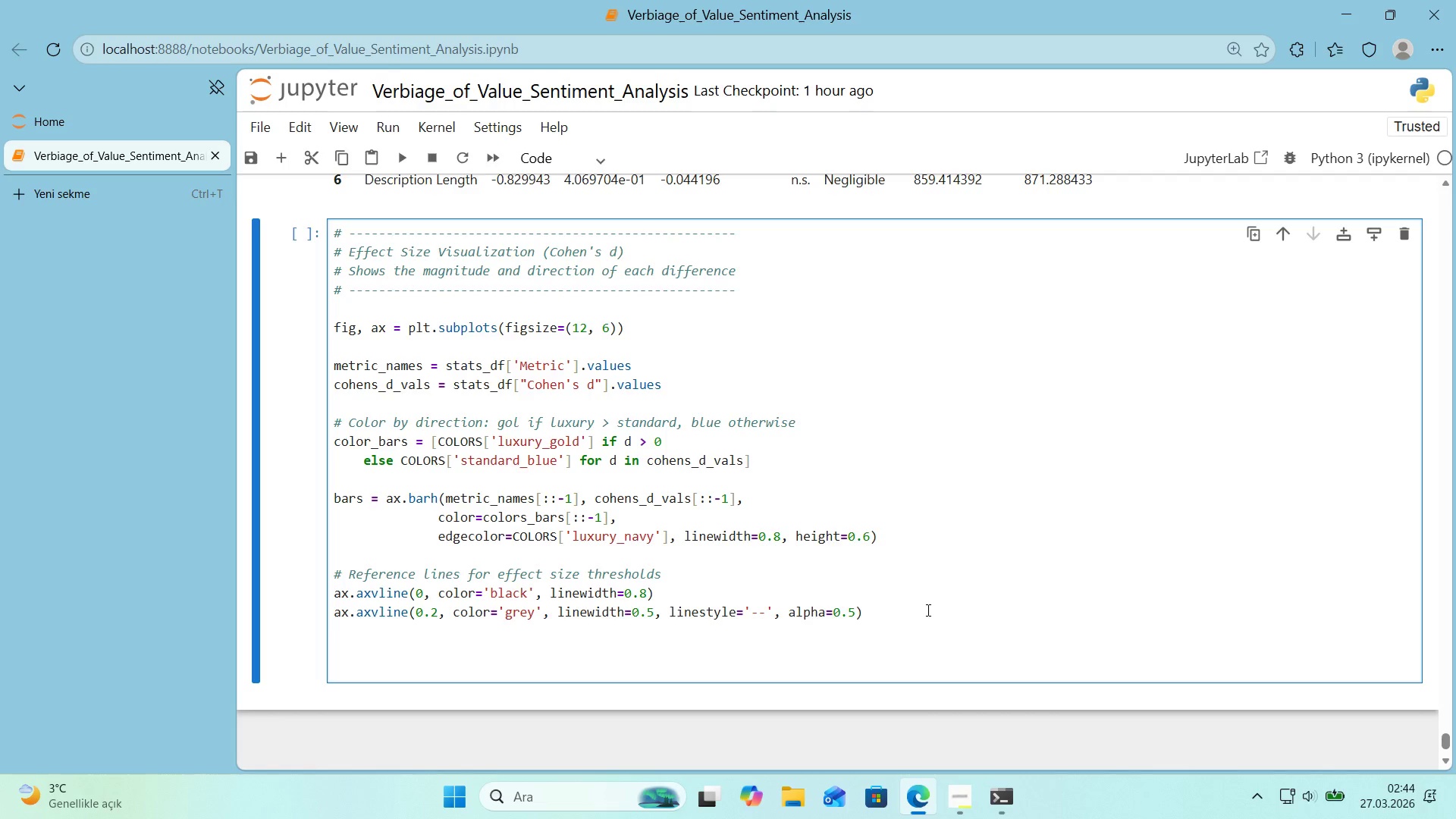 
type(ax.axvl'ne*()
 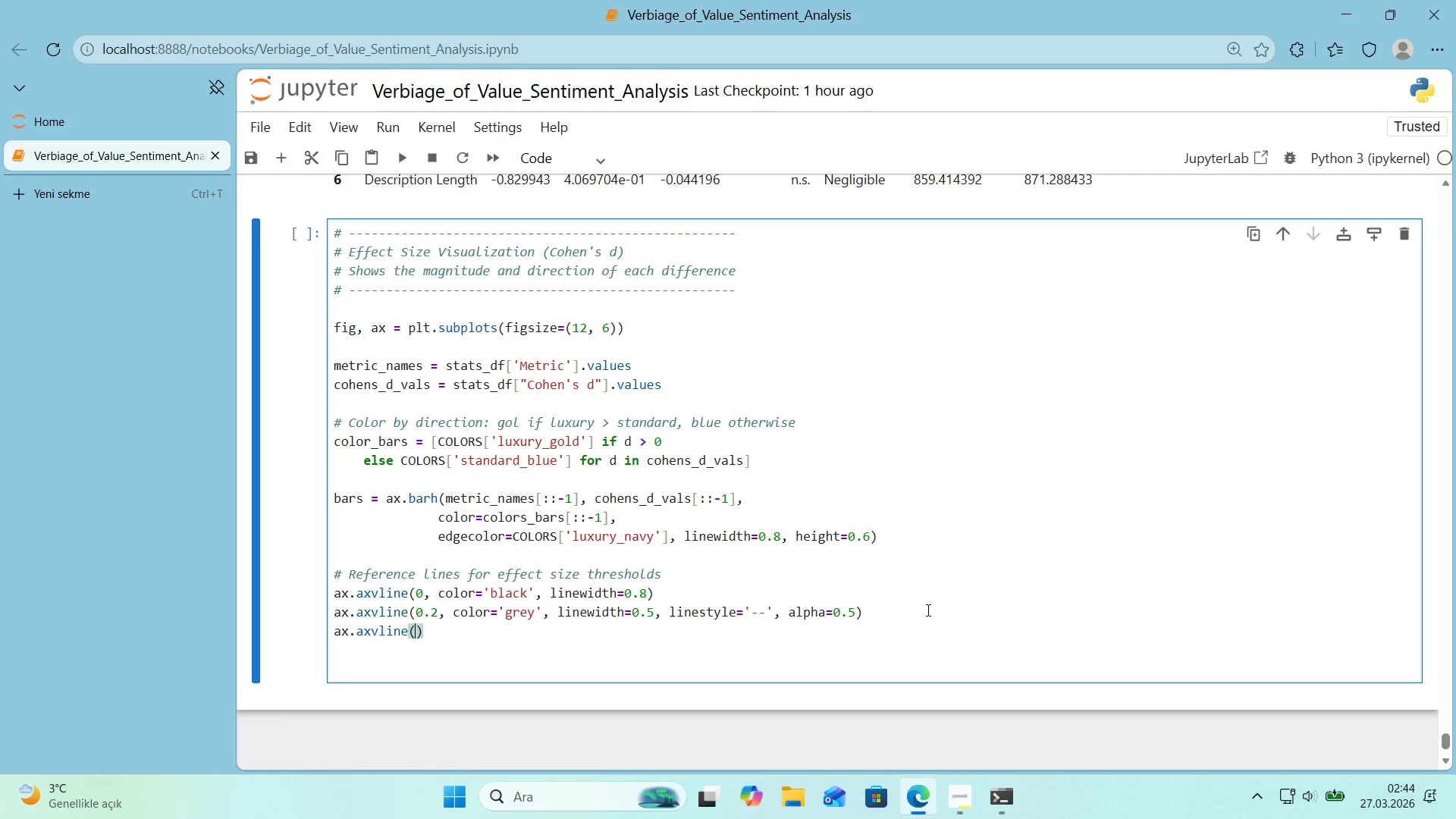 
 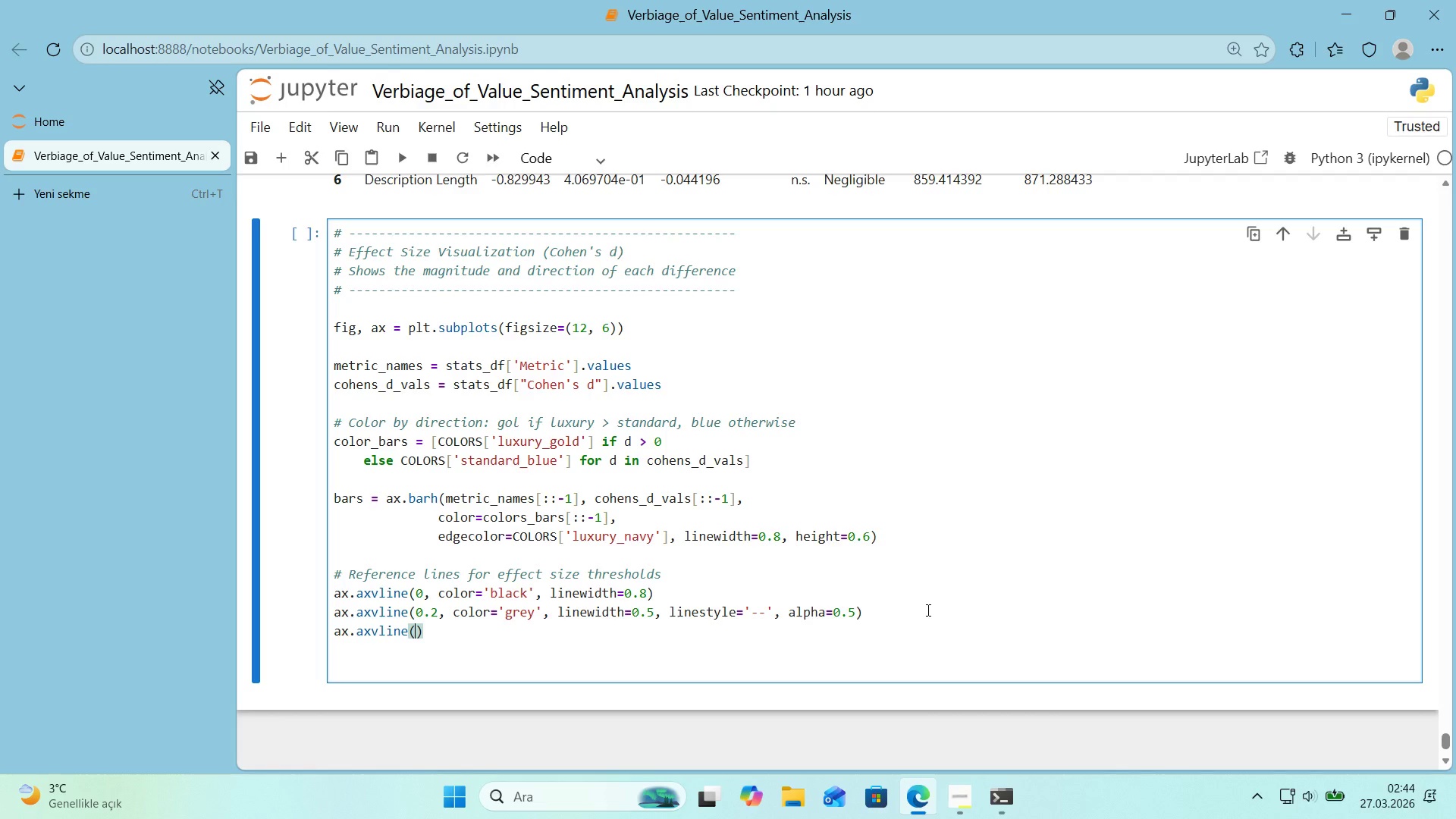 
key(ArrowLeft)
 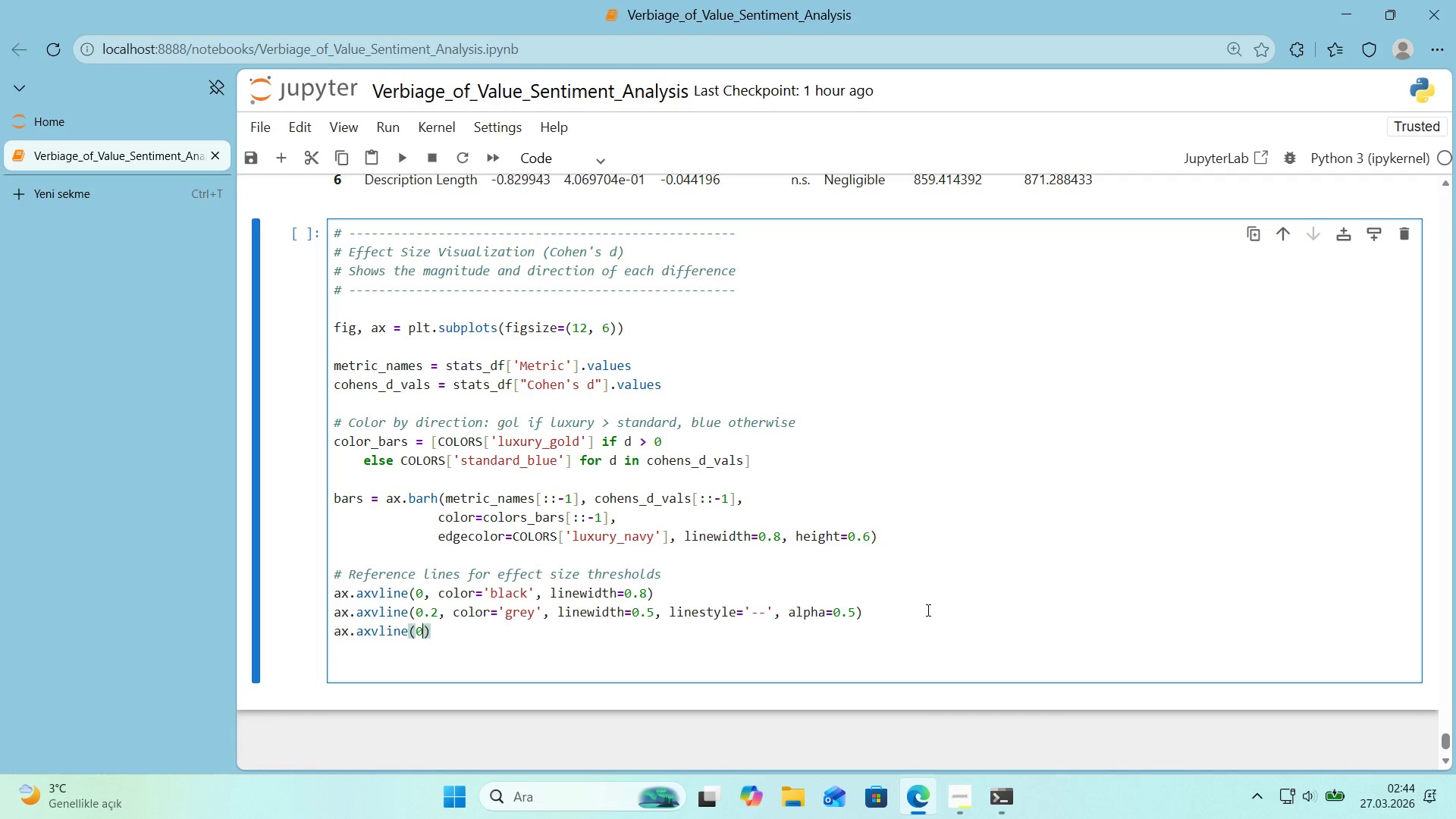 
type(0.5, color)@@)
 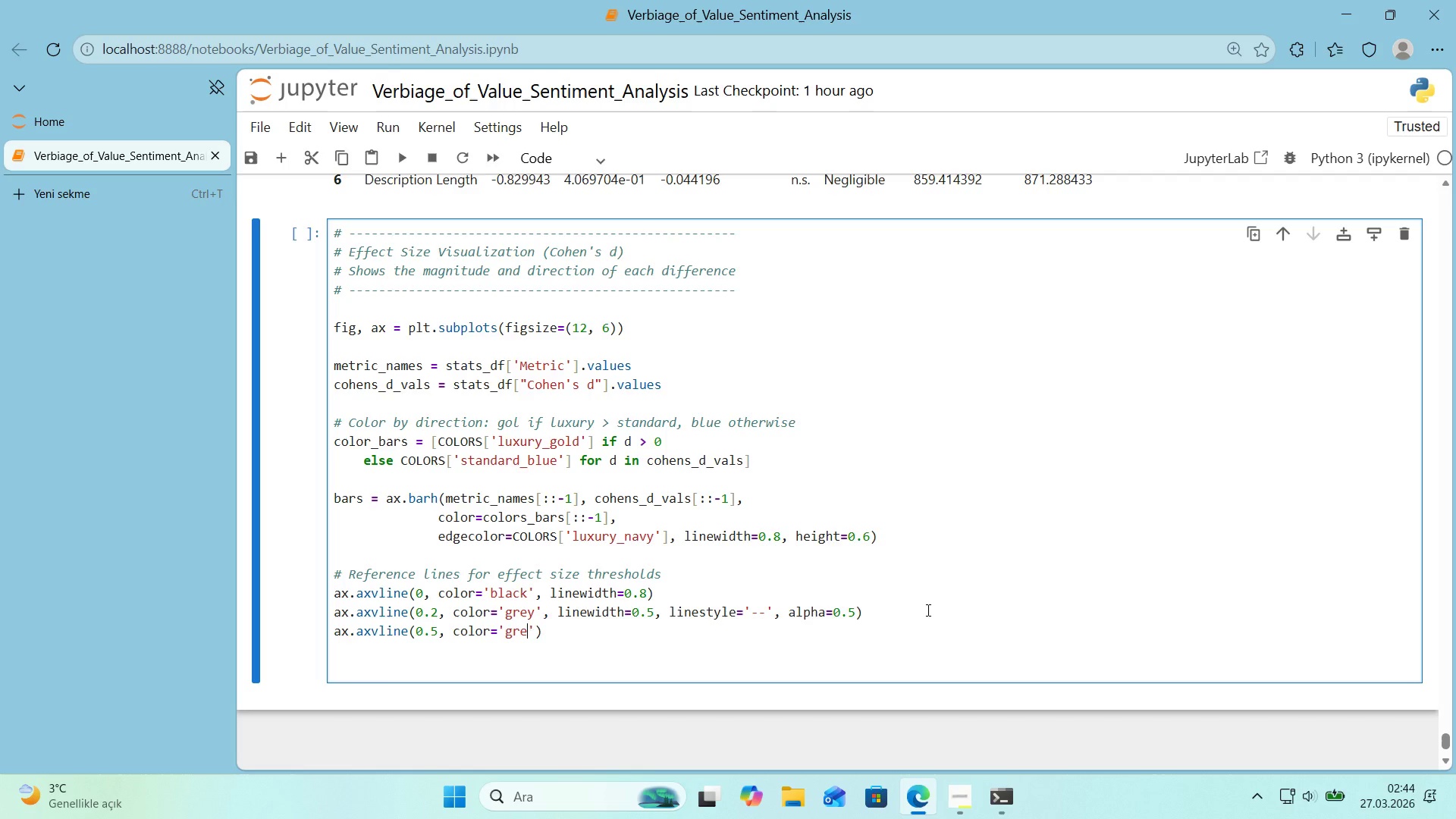 
 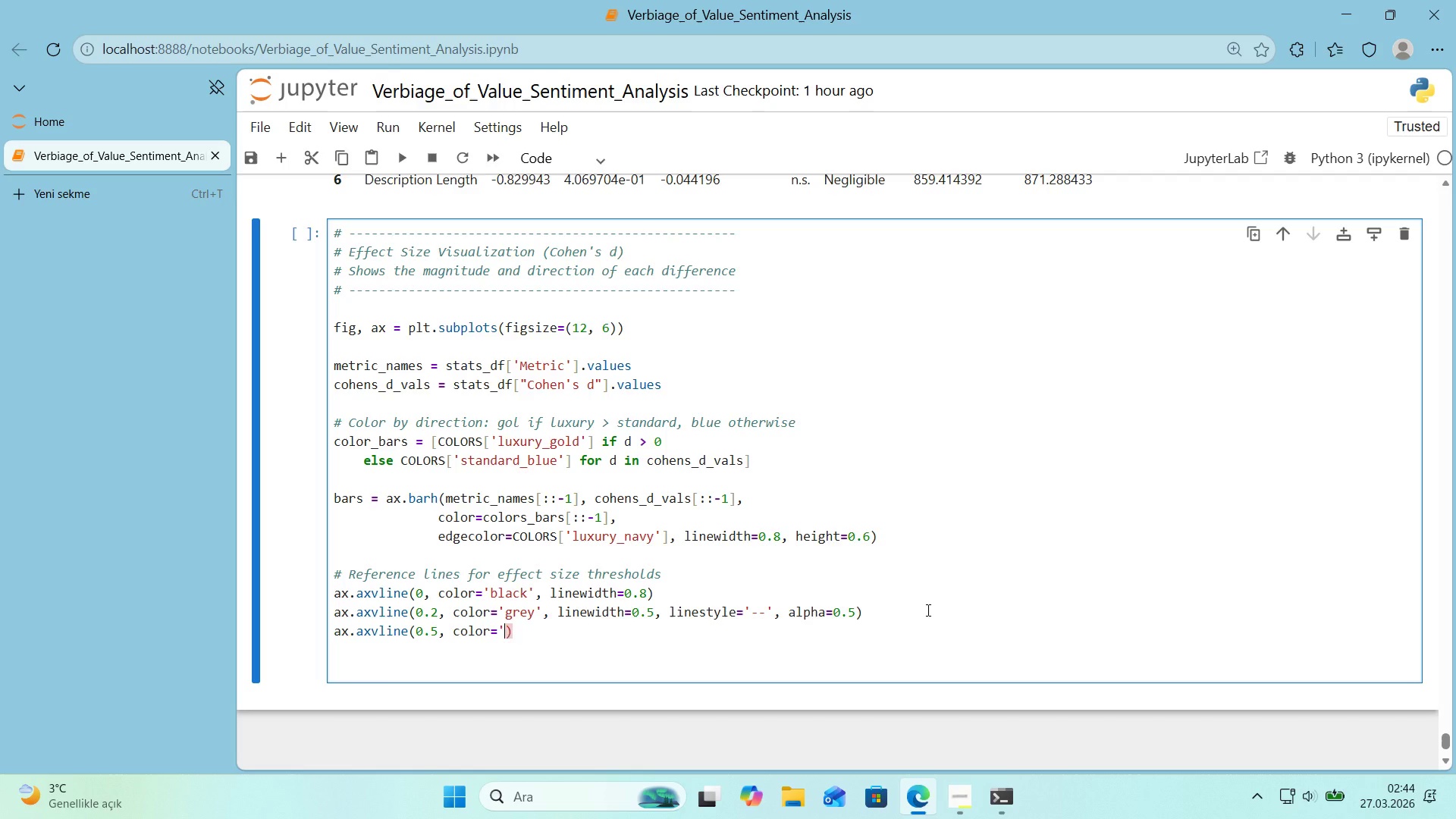 
key(ArrowLeft)
 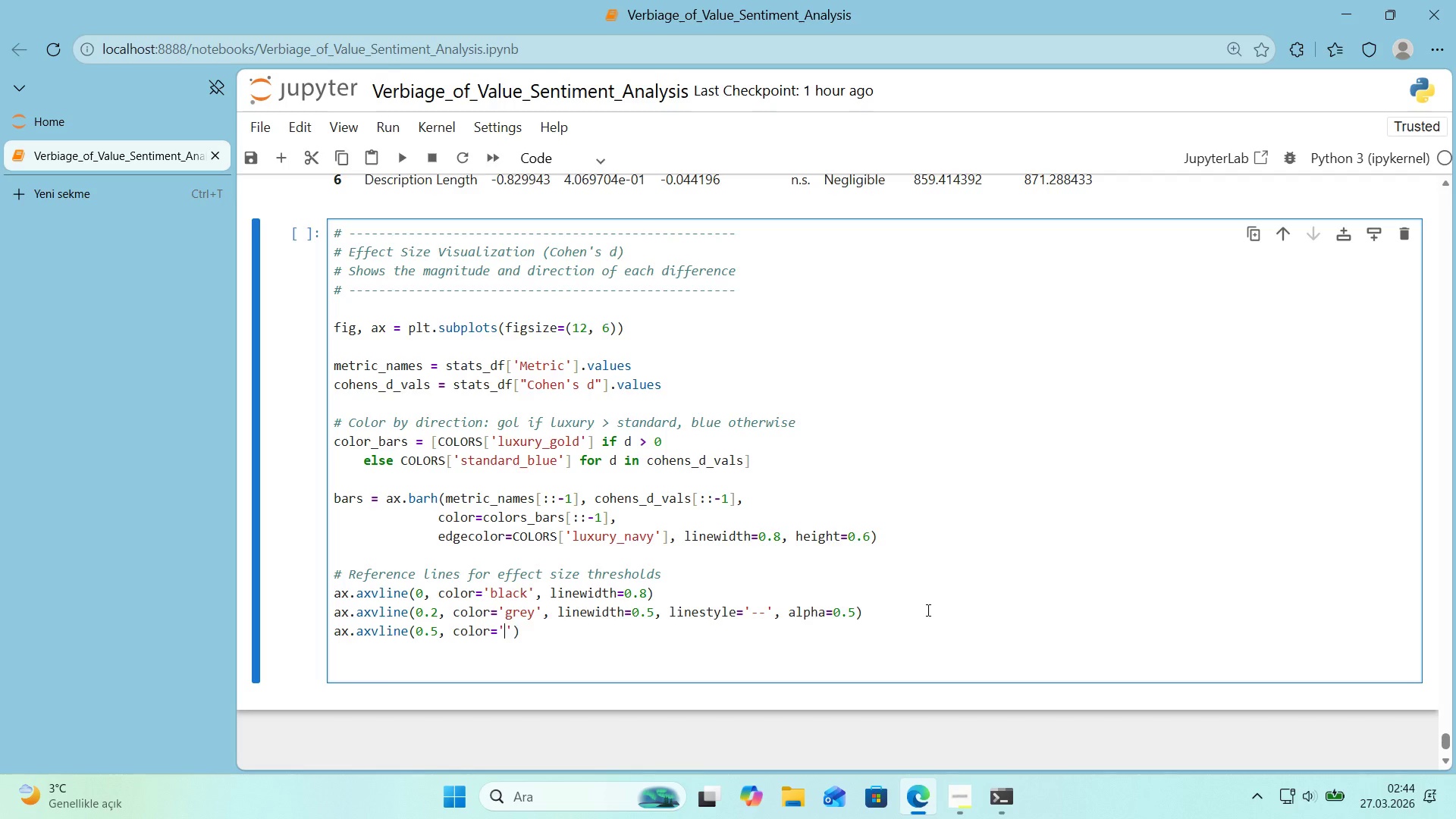 
type(grey)
 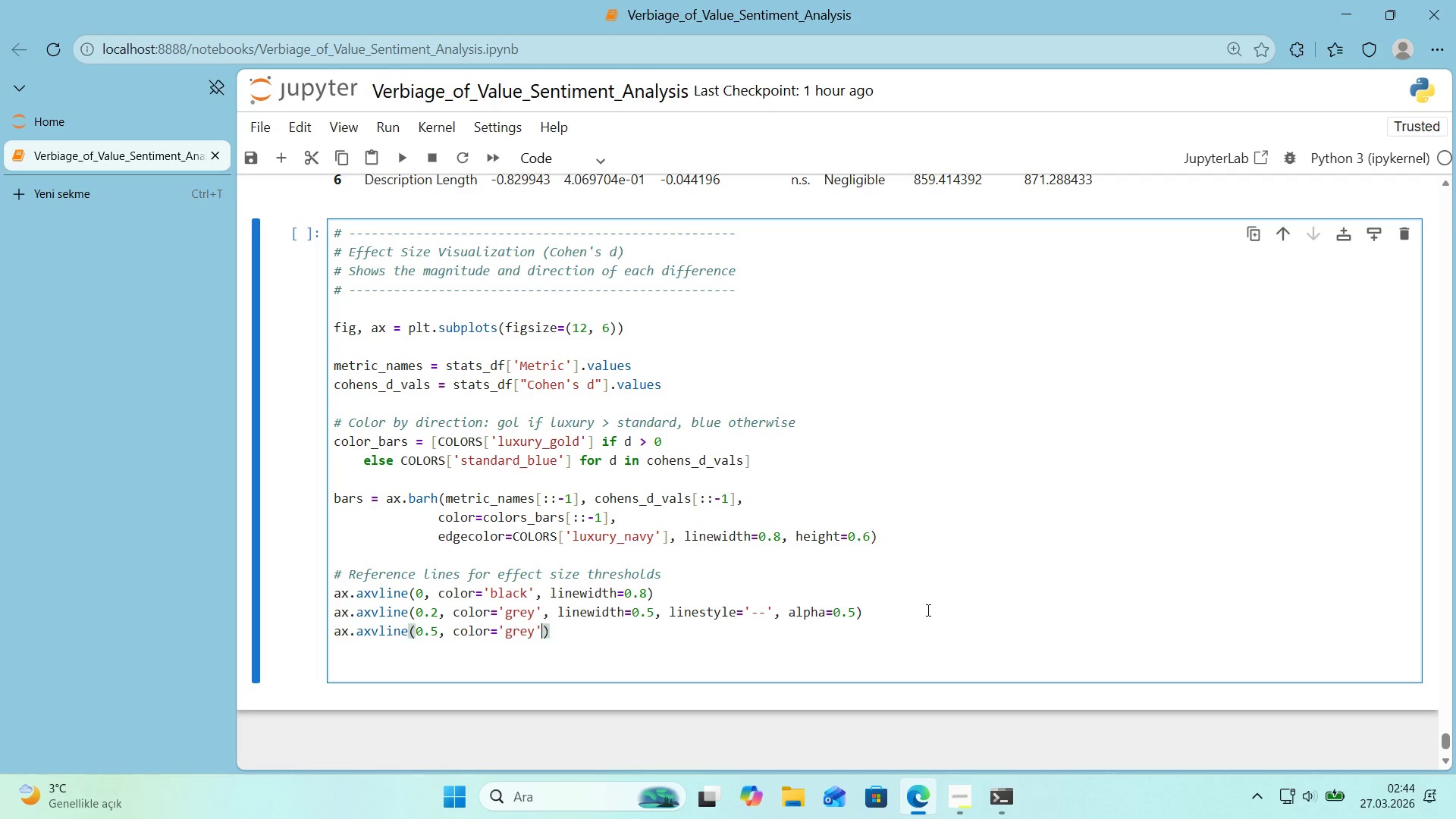 
key(ArrowRight)
 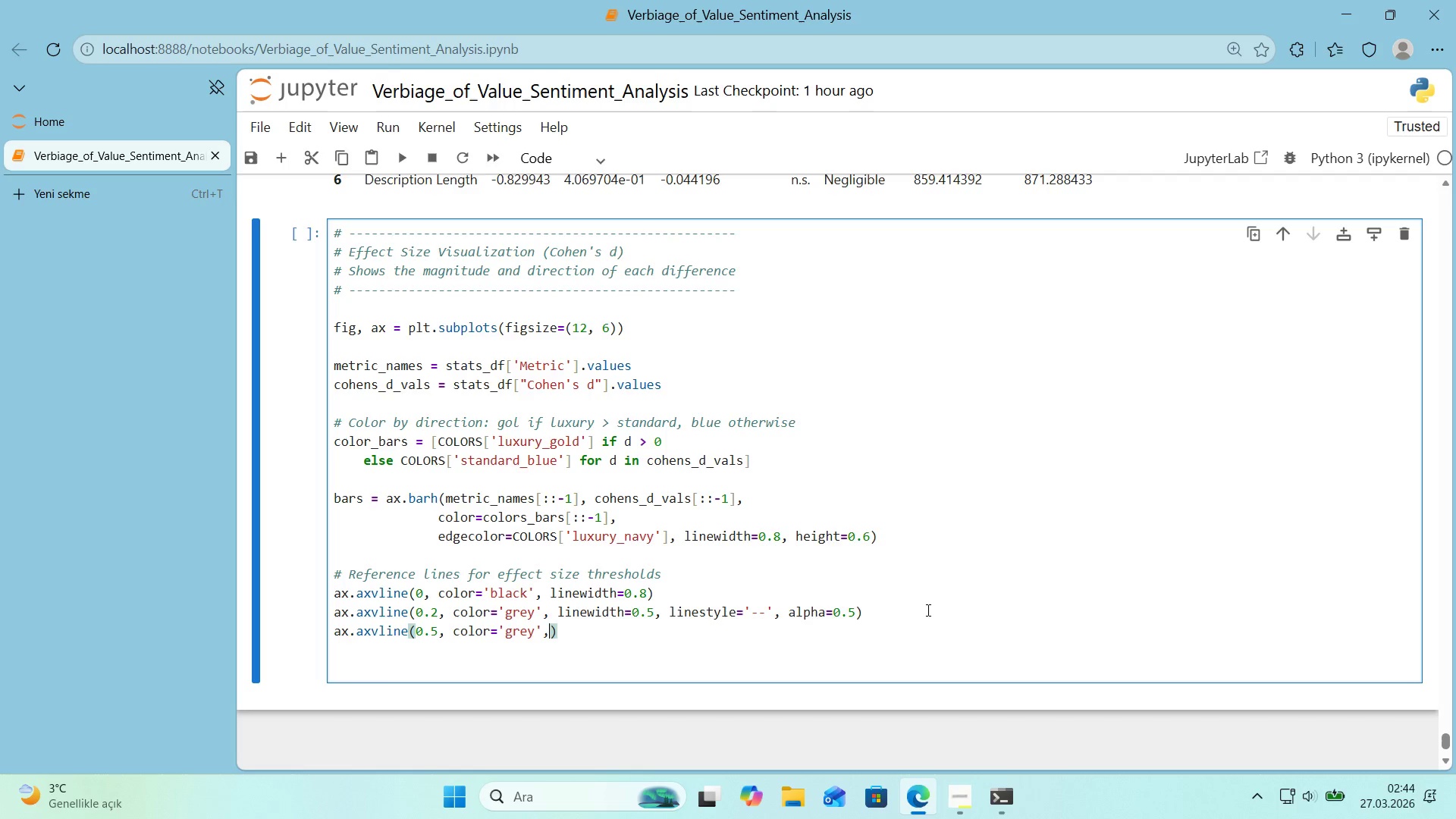 
type(, l'new'dth)0.5, l'nestyle)@@)
 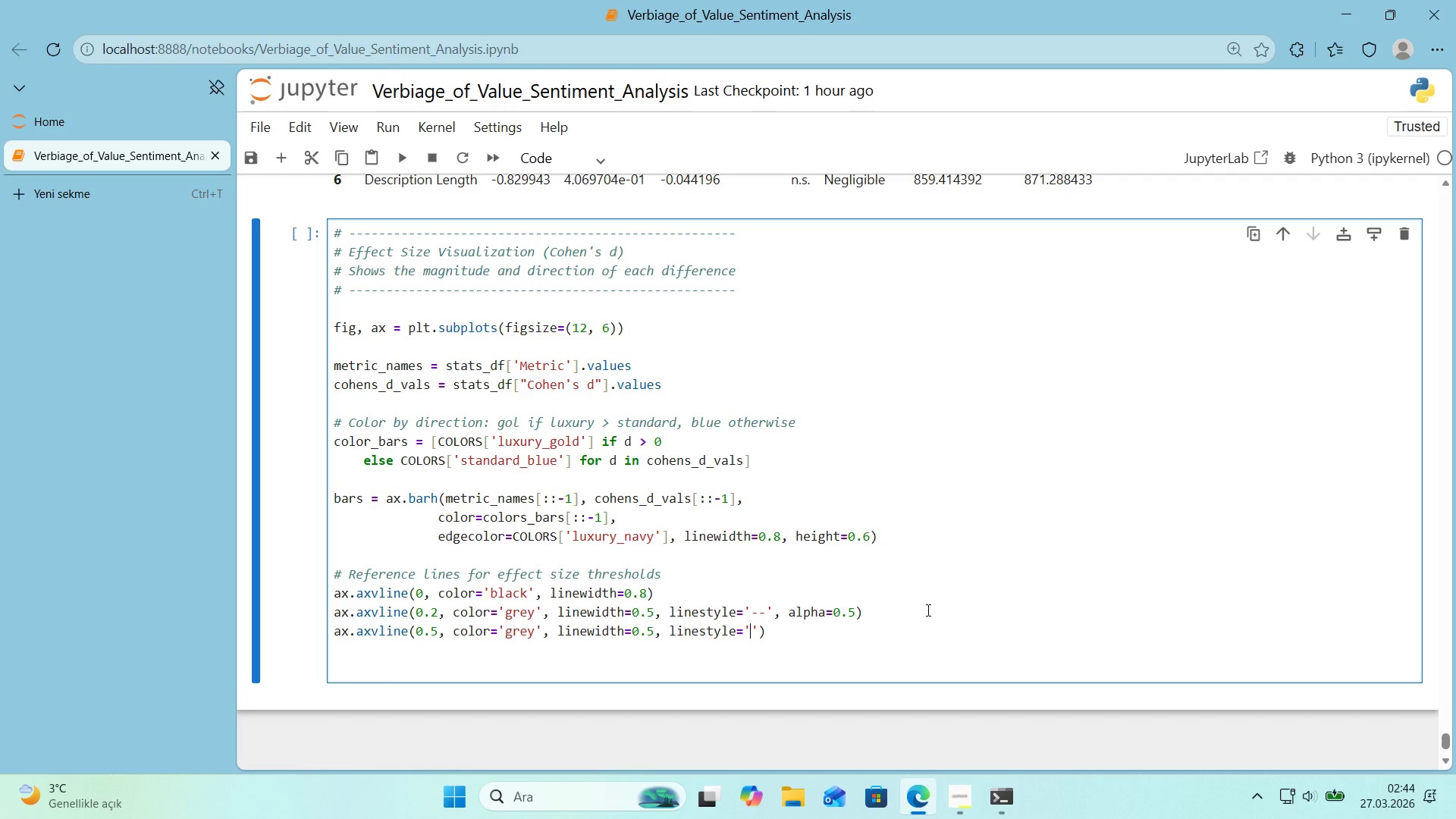 
 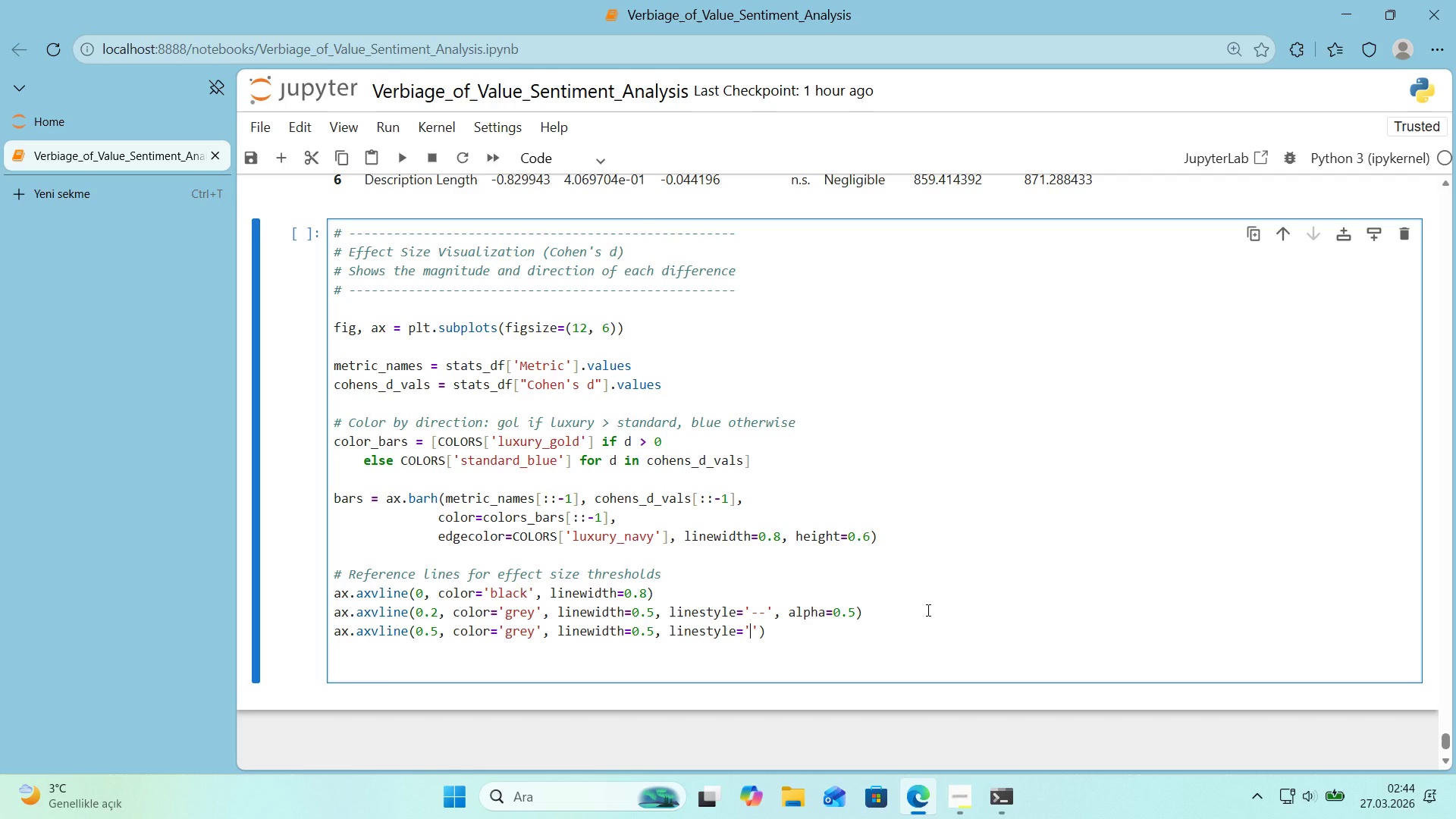 
key(ArrowLeft)
 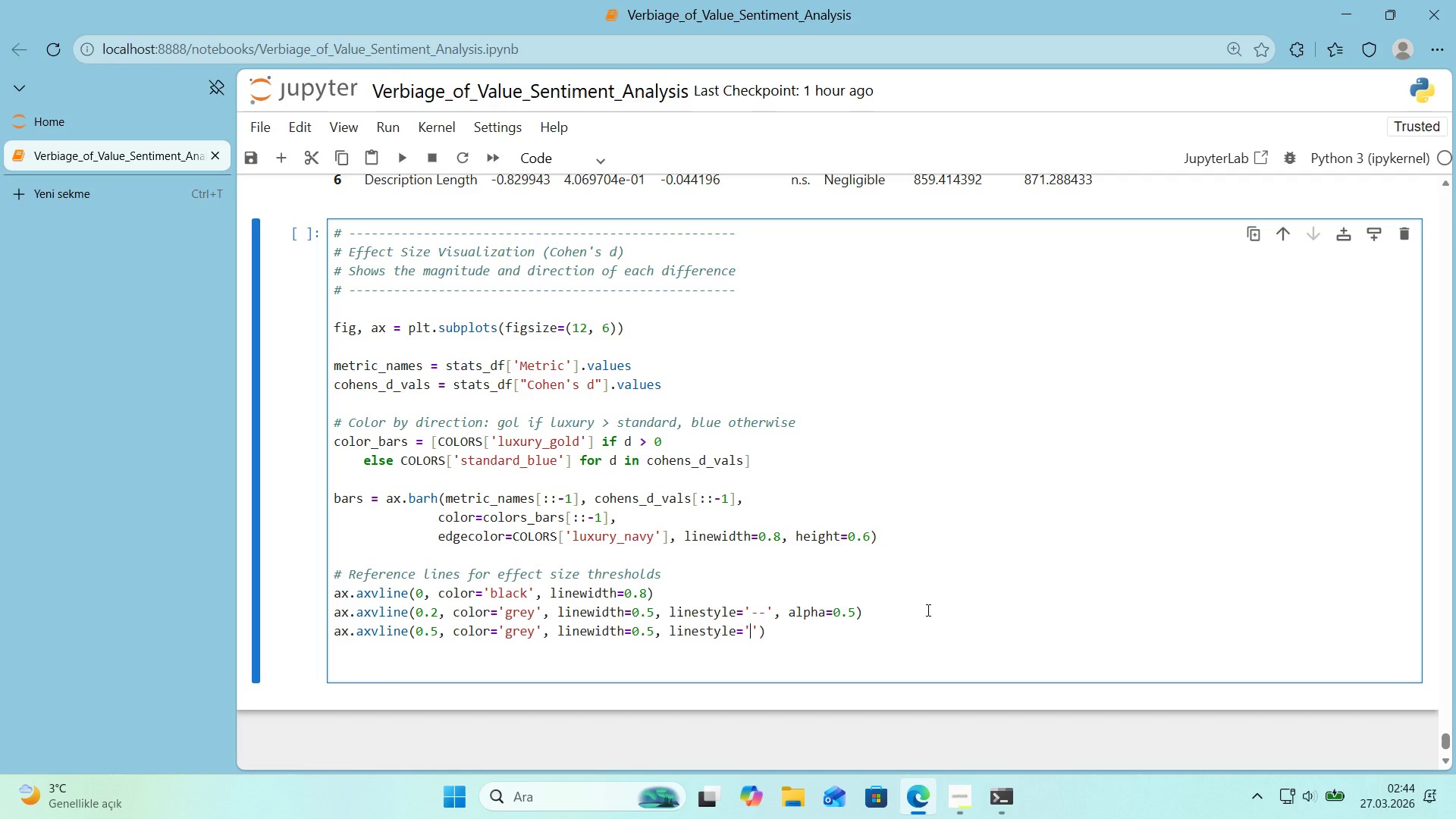 
key(NumpadSubtract)
 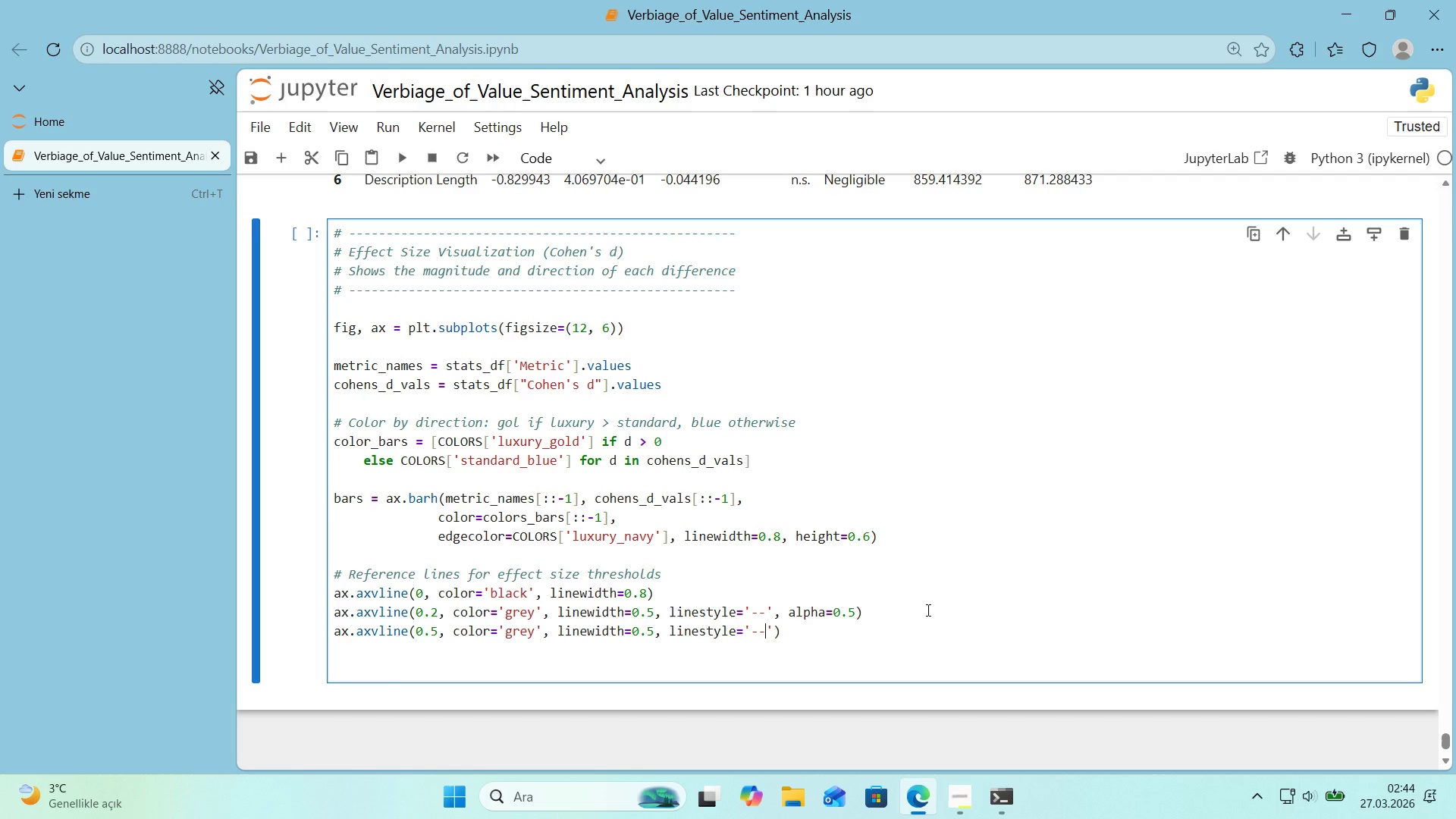 
key(NumpadSubtract)
 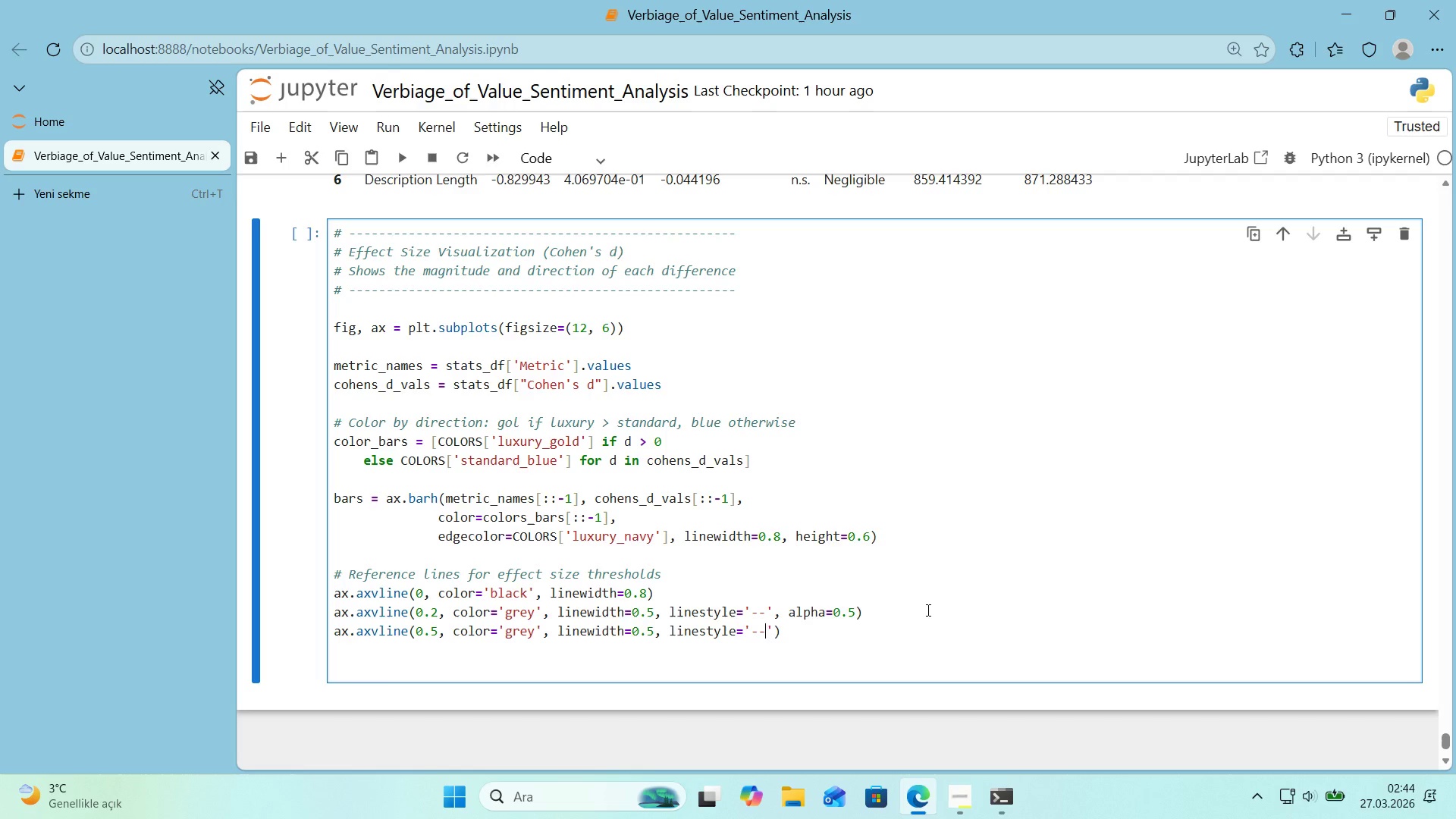 
key(ArrowRight)
 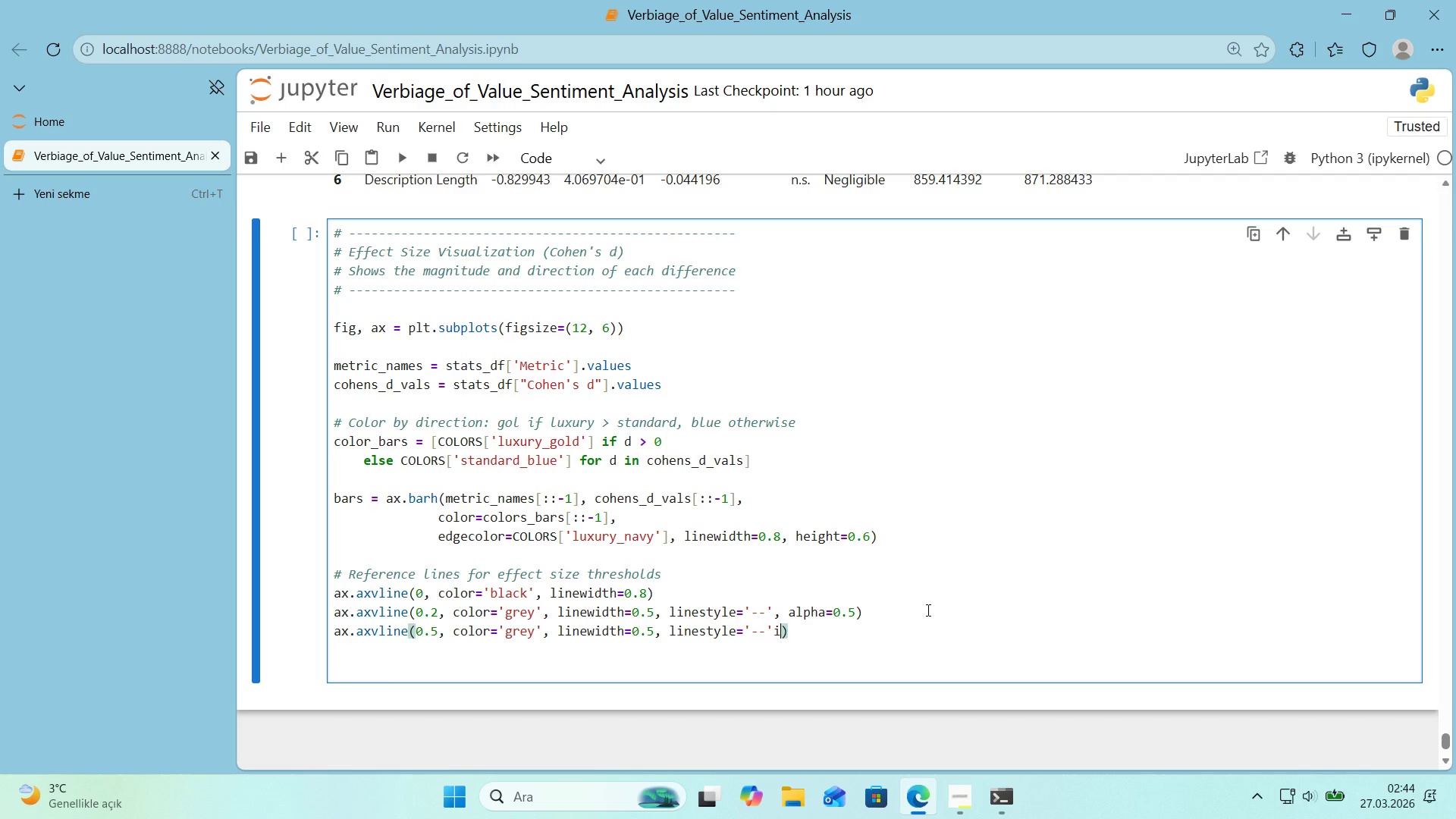 
type(')
key(Backspace)
type(, alpha )
key(Backspace)
type()0.5)
 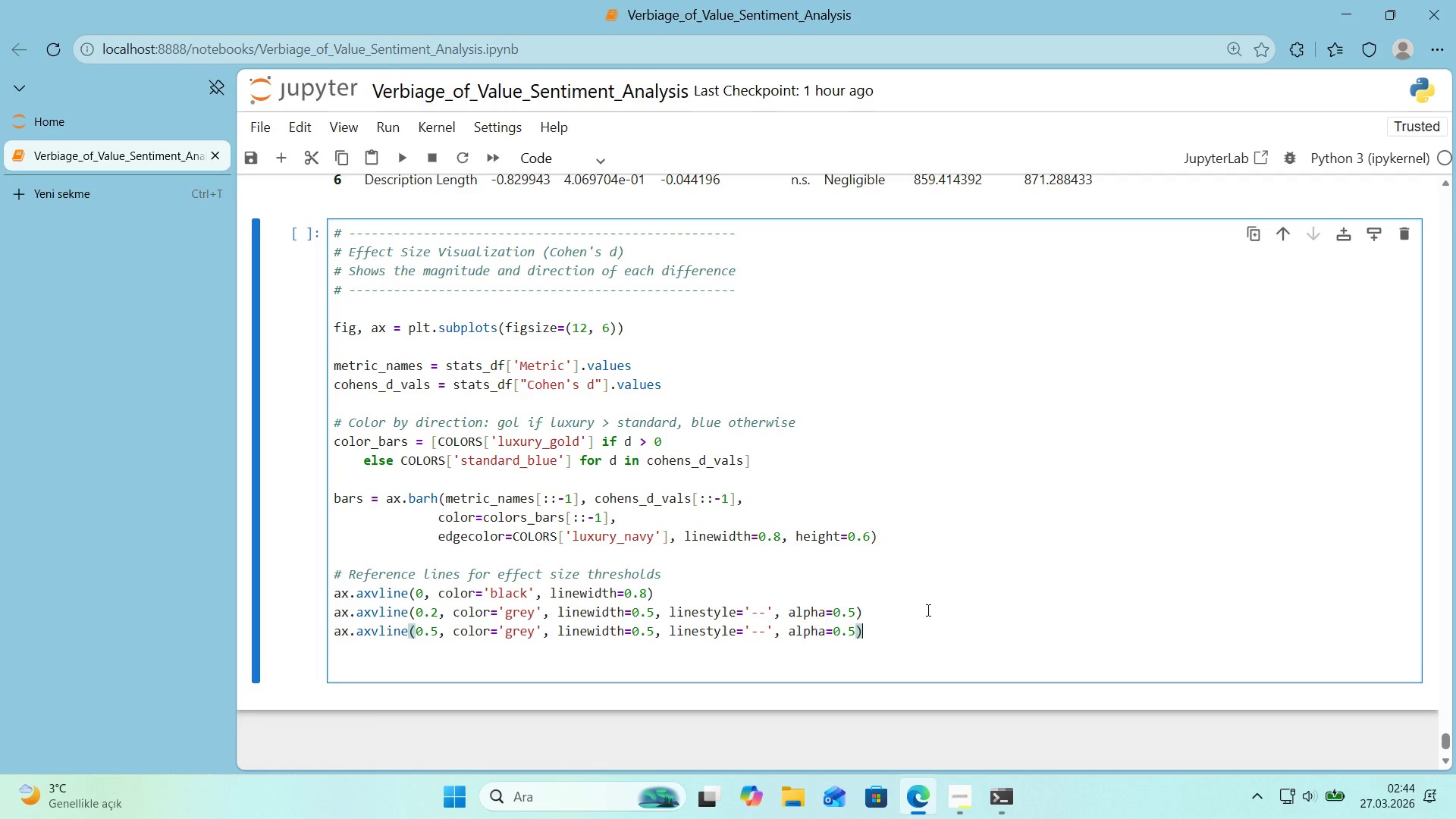 
 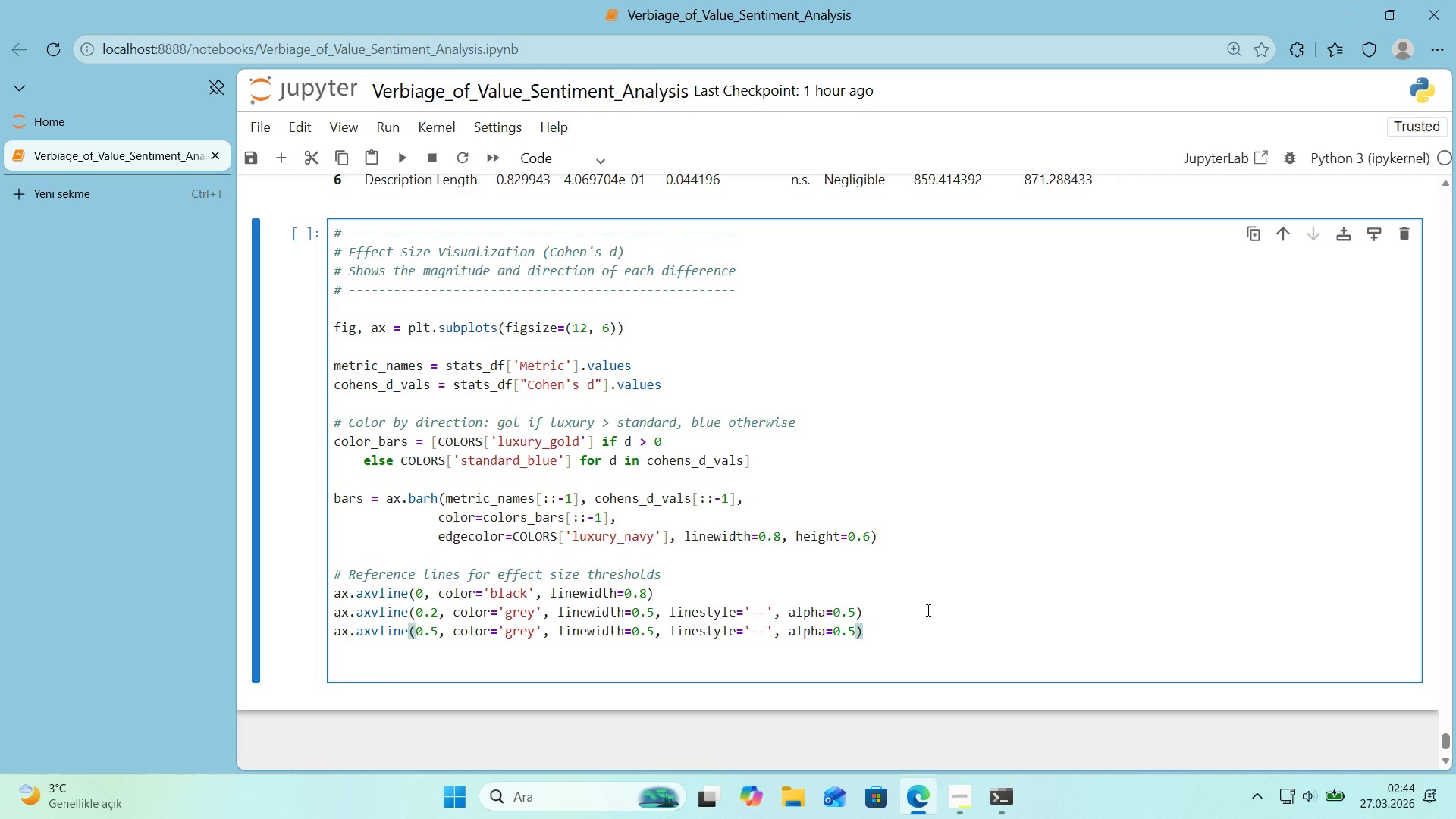 
key(ArrowRight)
 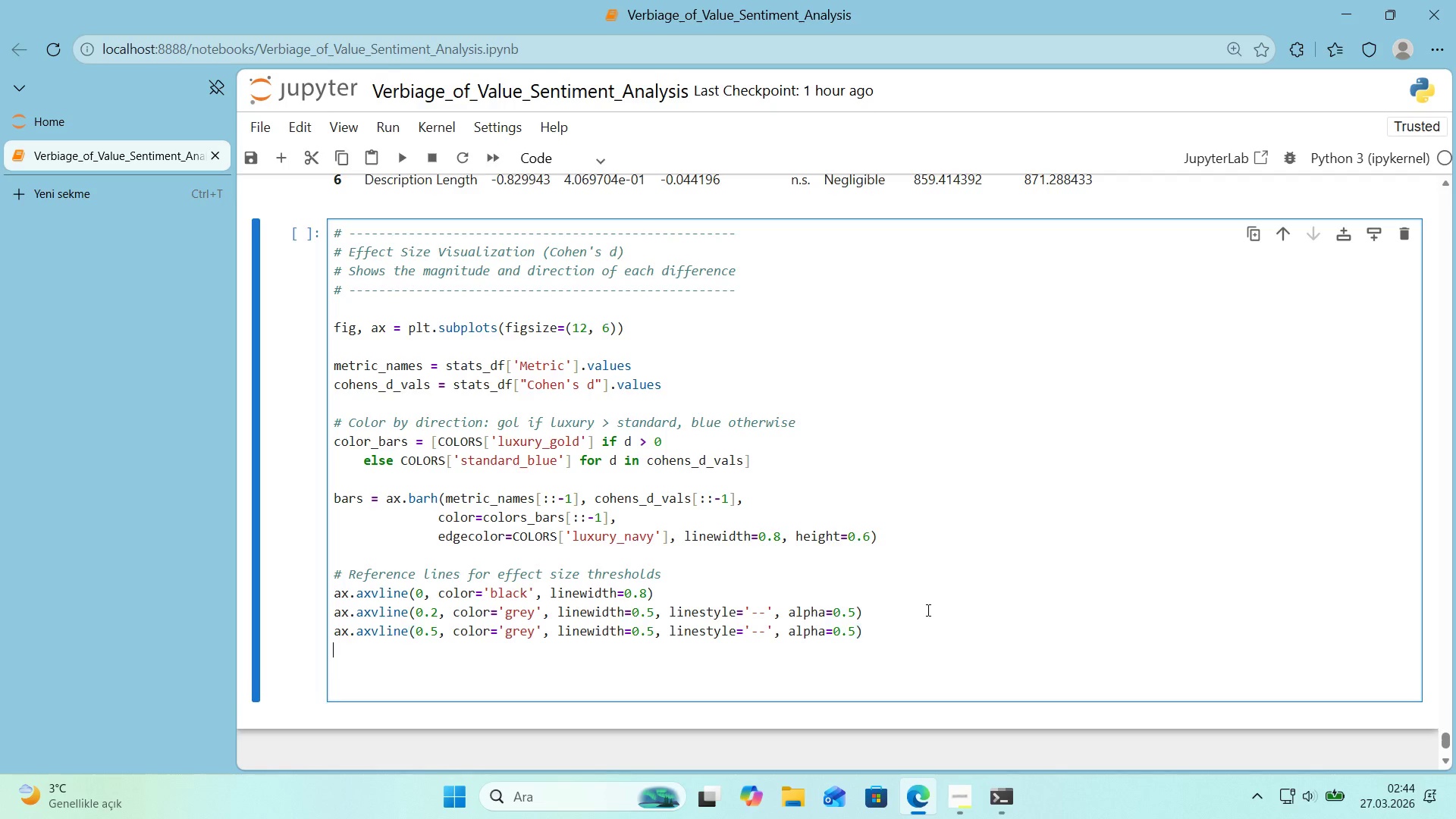 
key(Enter)
 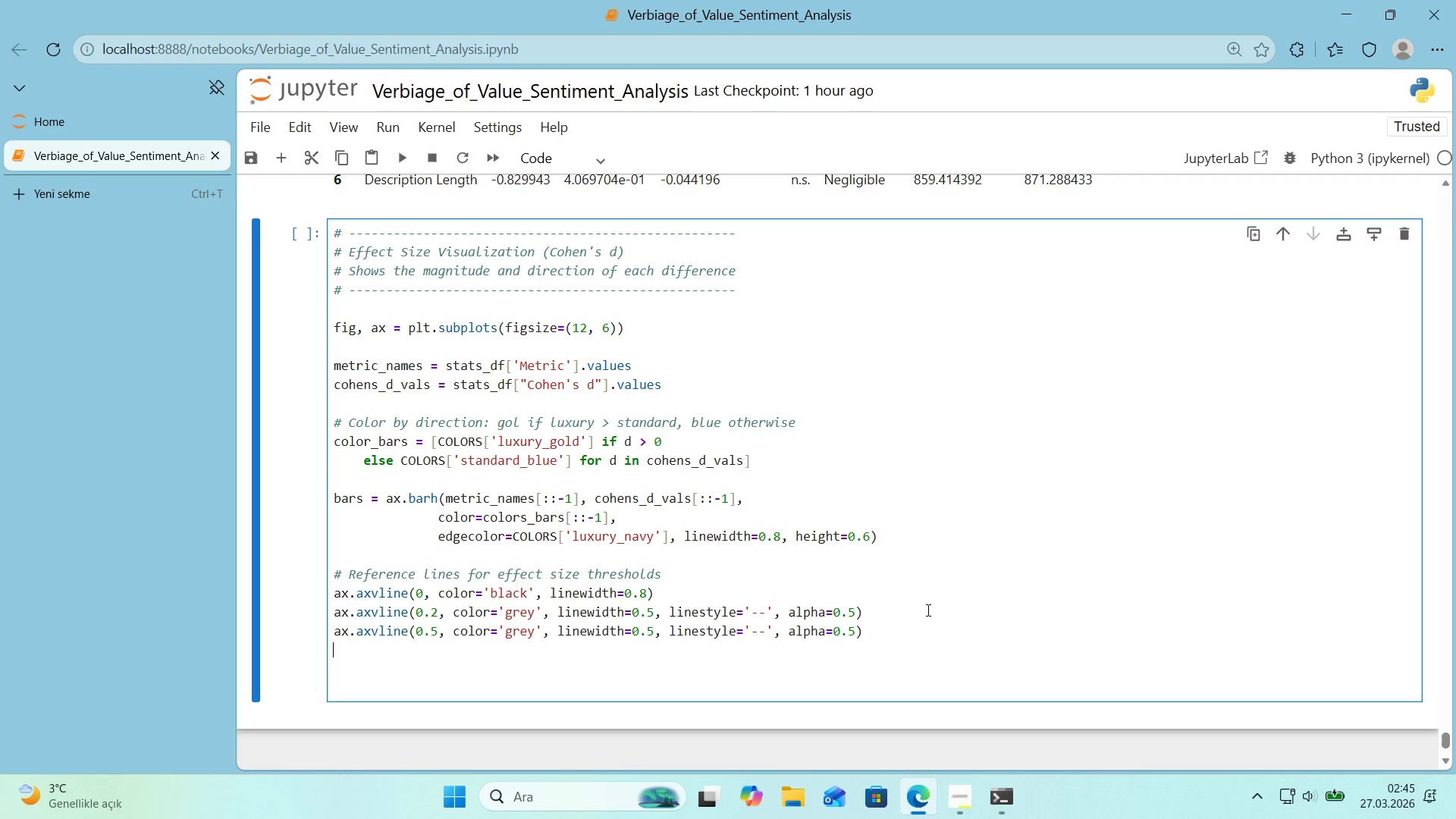 
type(ax.axvl'ne*()
 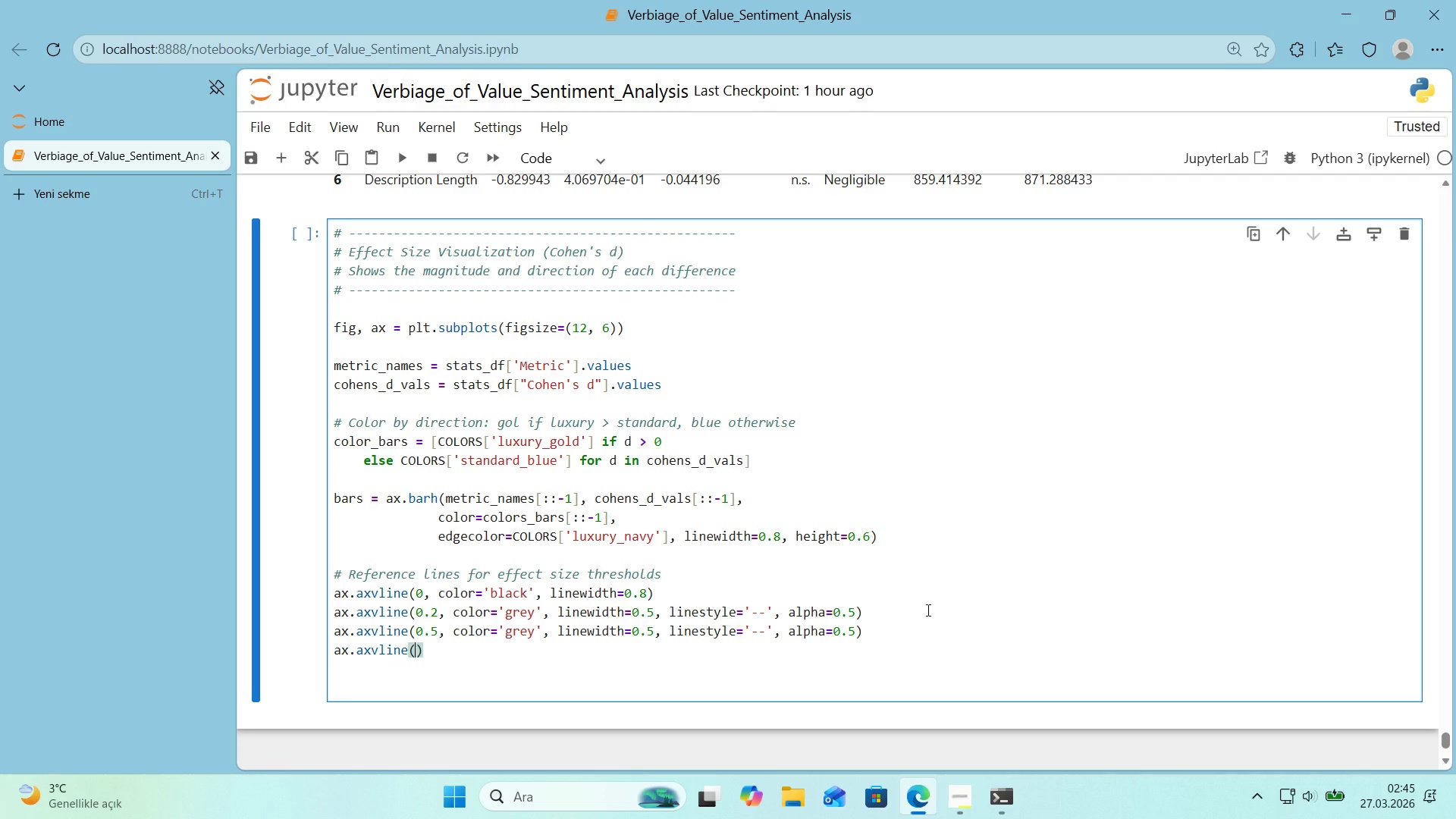 
 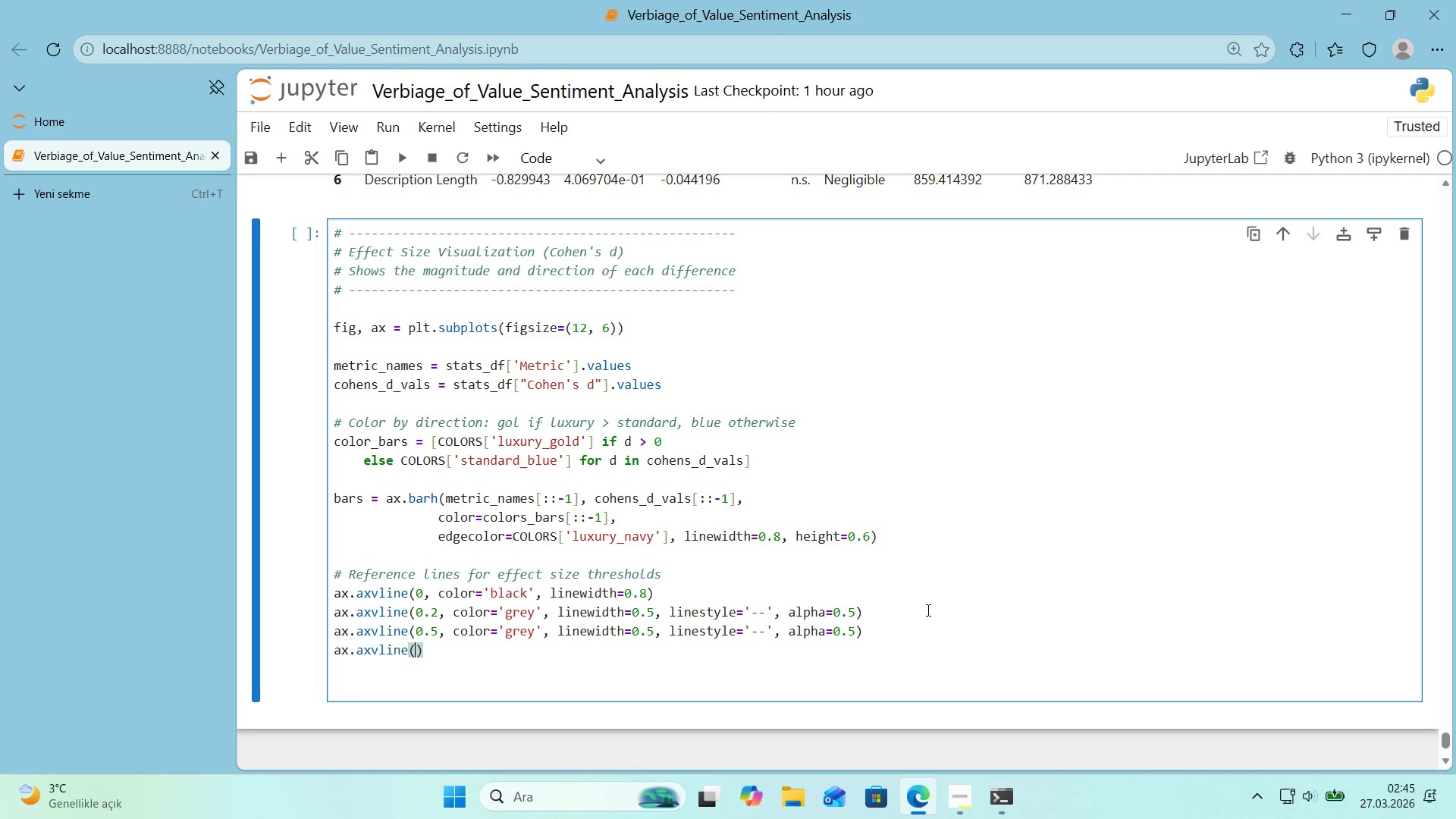 
key(ArrowLeft)
 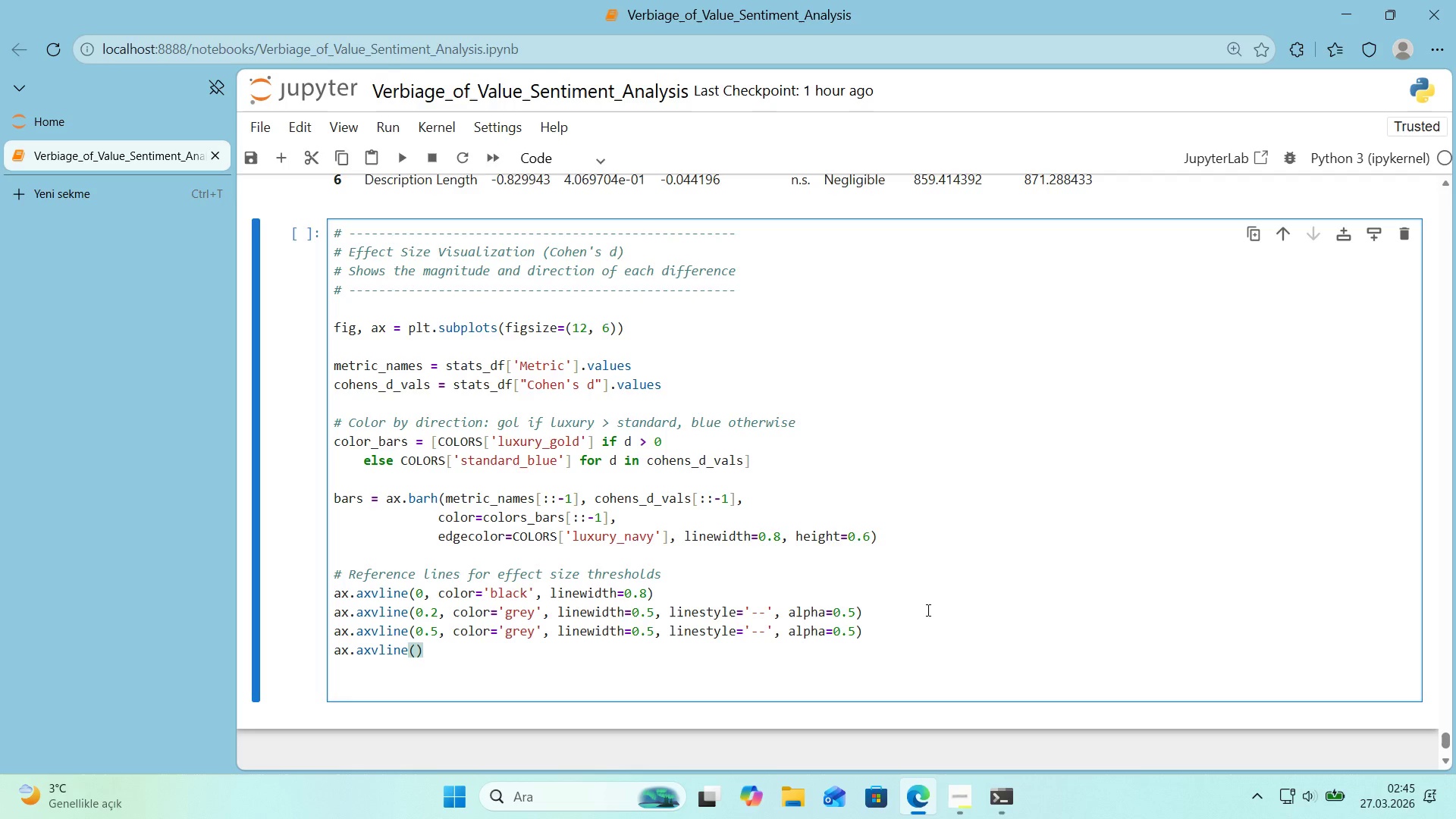 
type(0.8, color)@@)
 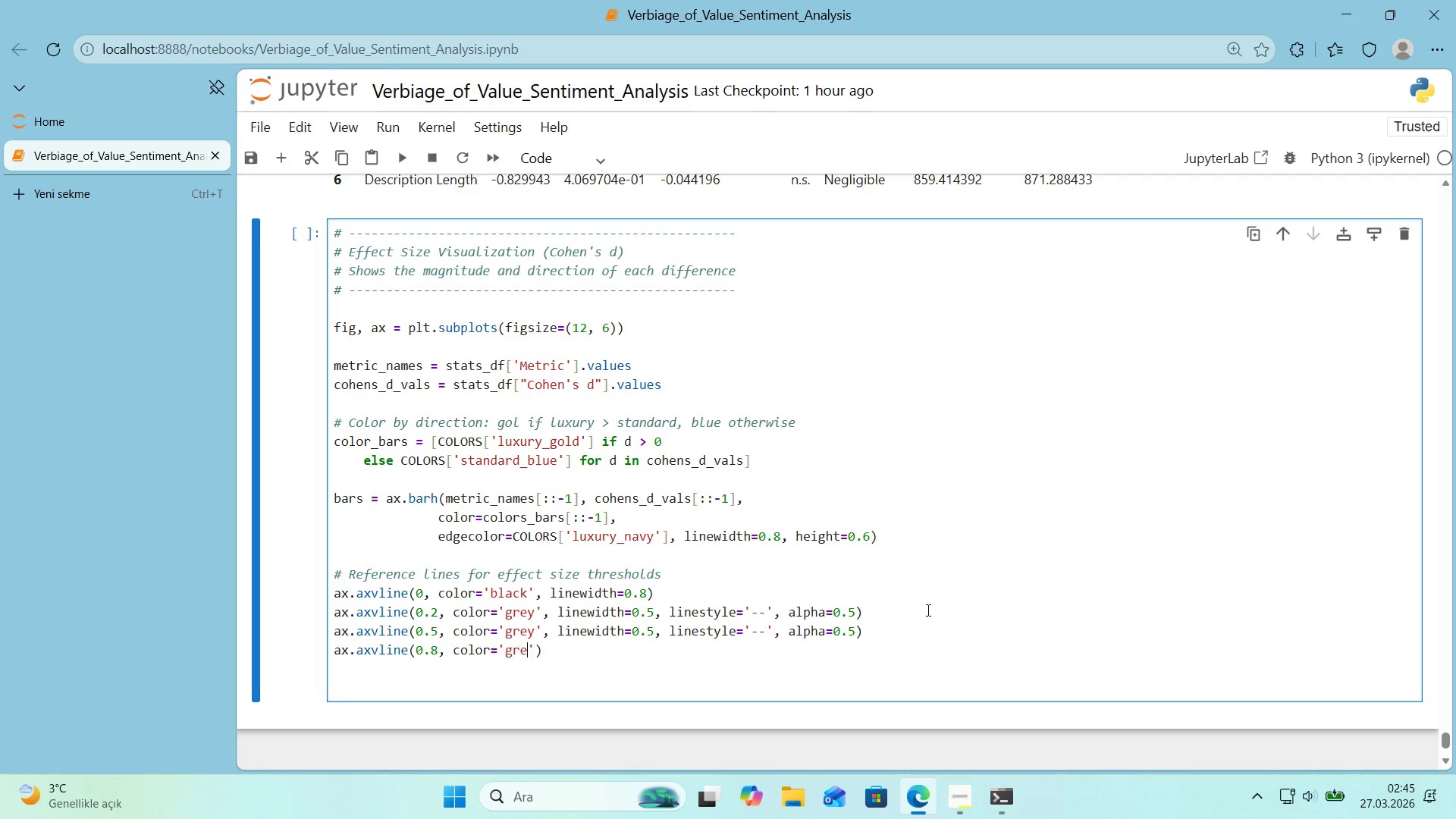 
 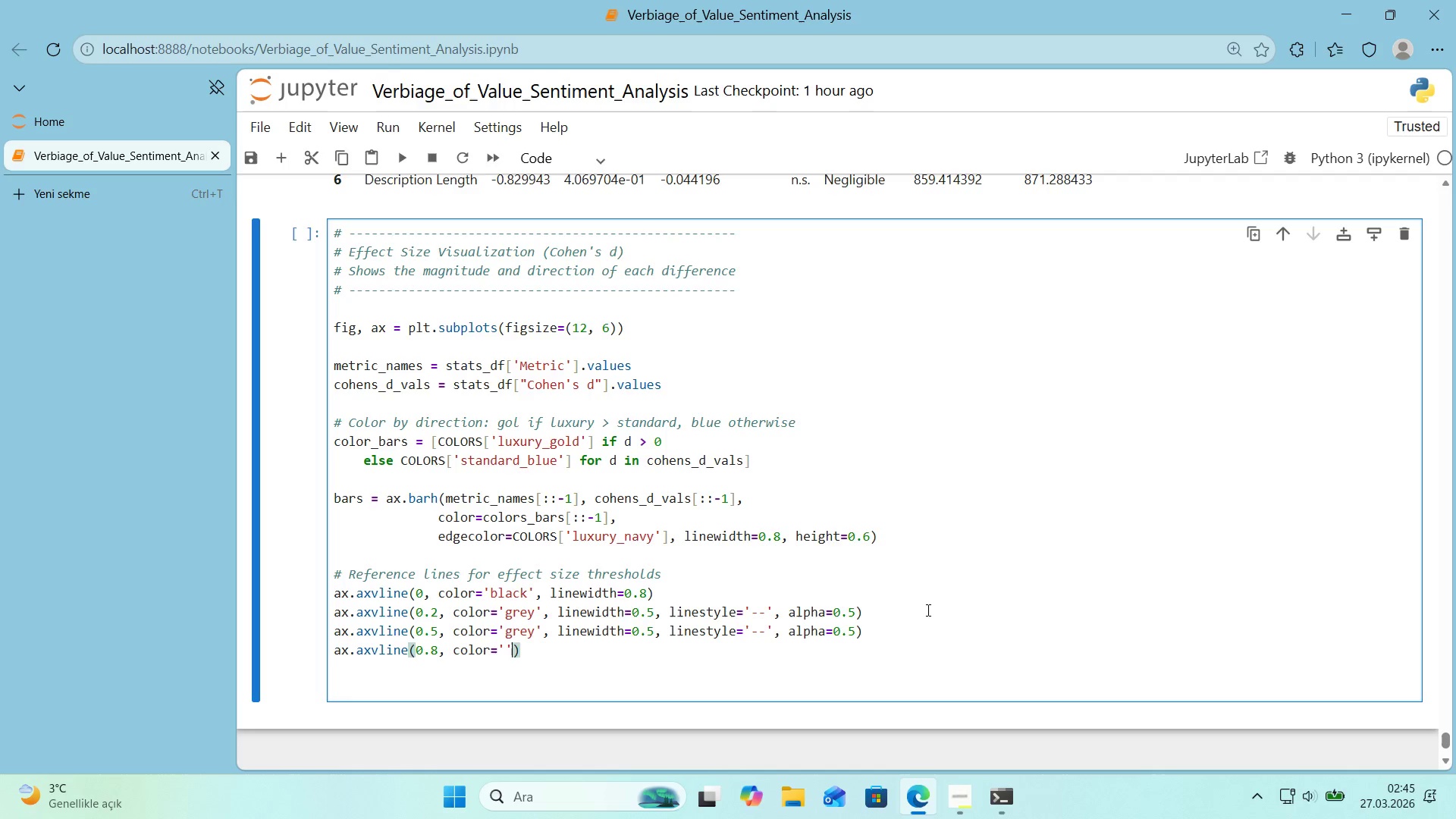 
key(ArrowLeft)
 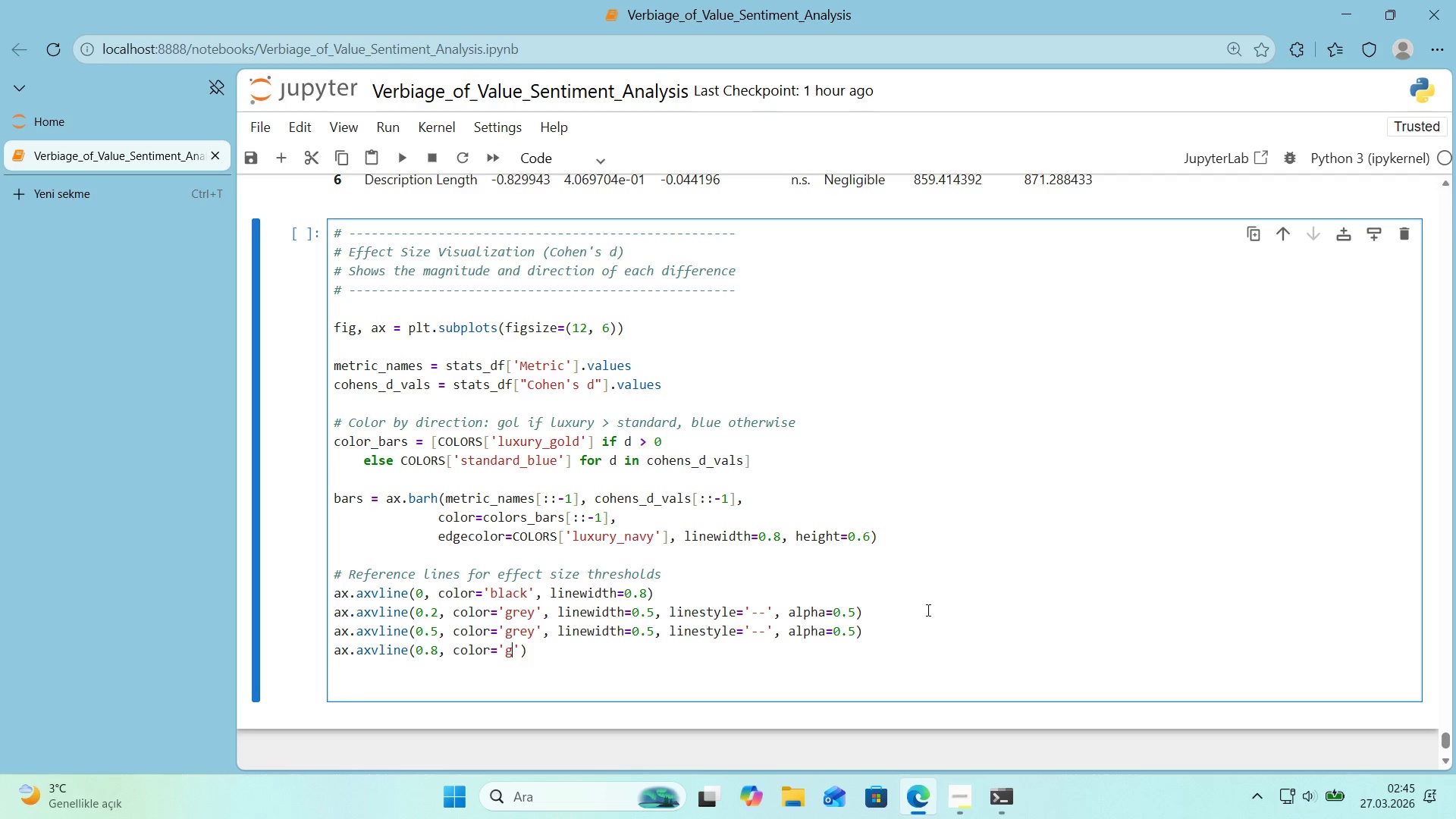 
type(grey)
 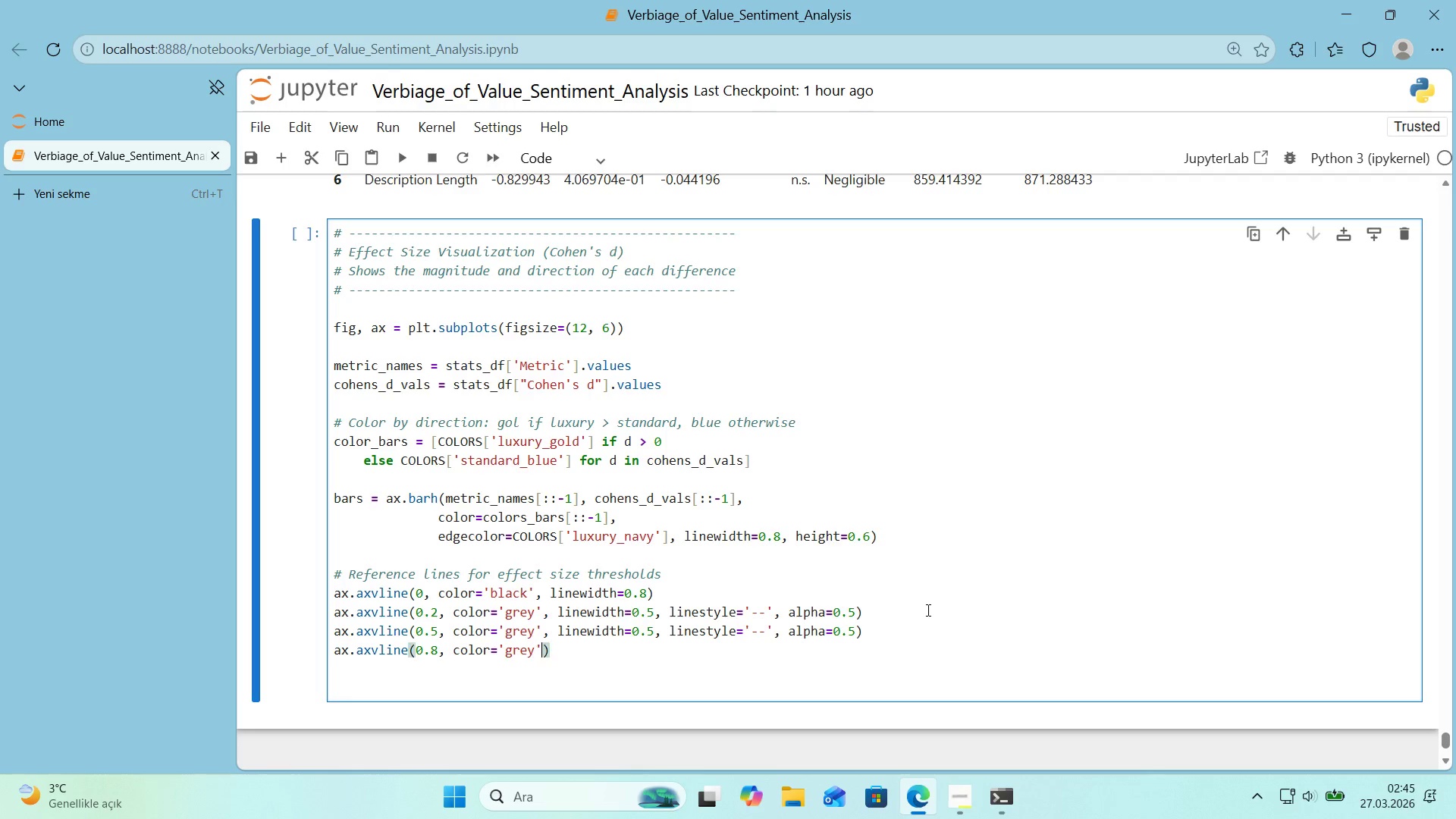 
key(ArrowRight)
 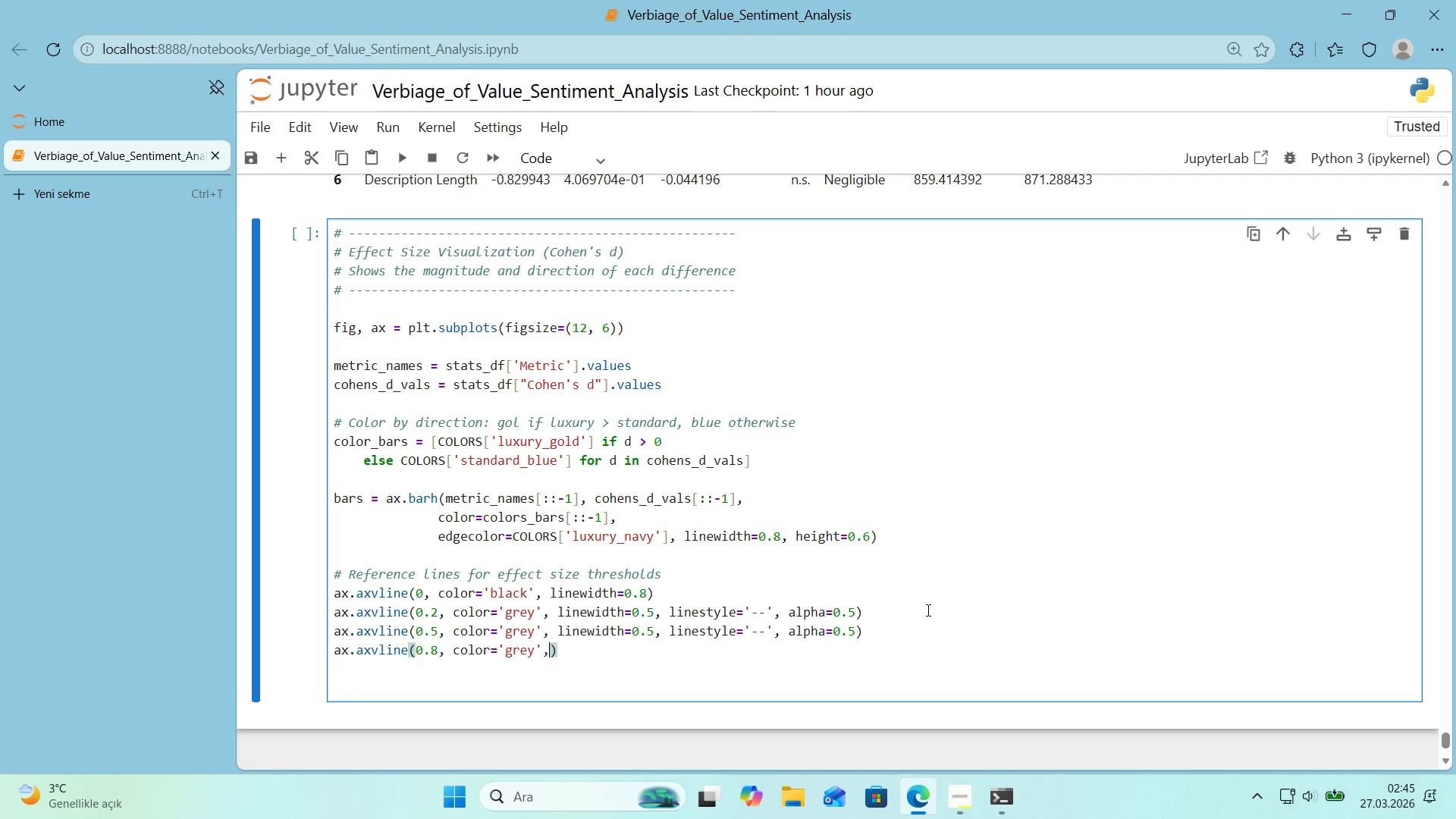 
type(, l'neww')
key(Backspace)
key(Backspace)
type('dth)0.5 l'nestyle)@@)
 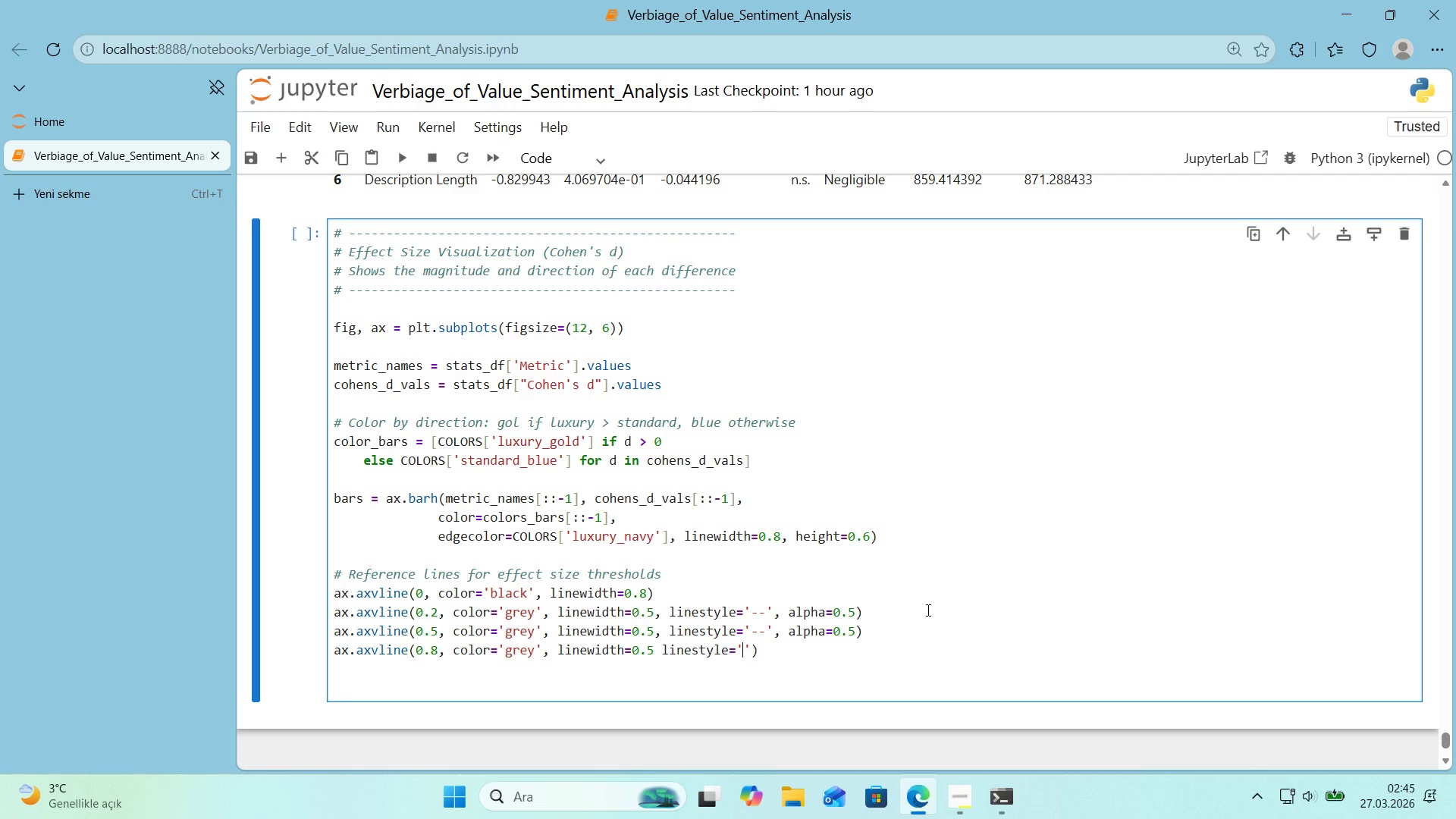 
 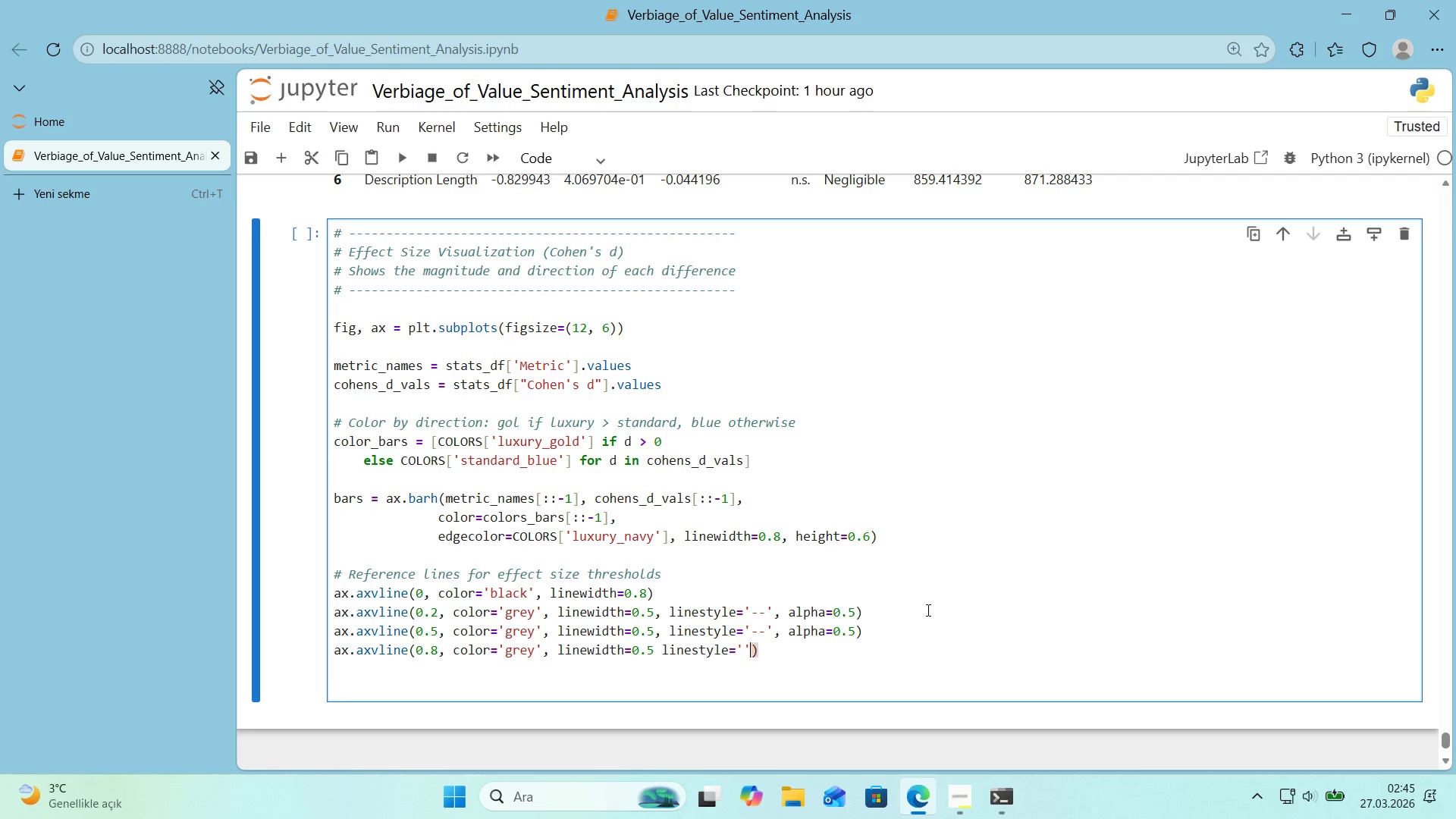 
key(ArrowLeft)
 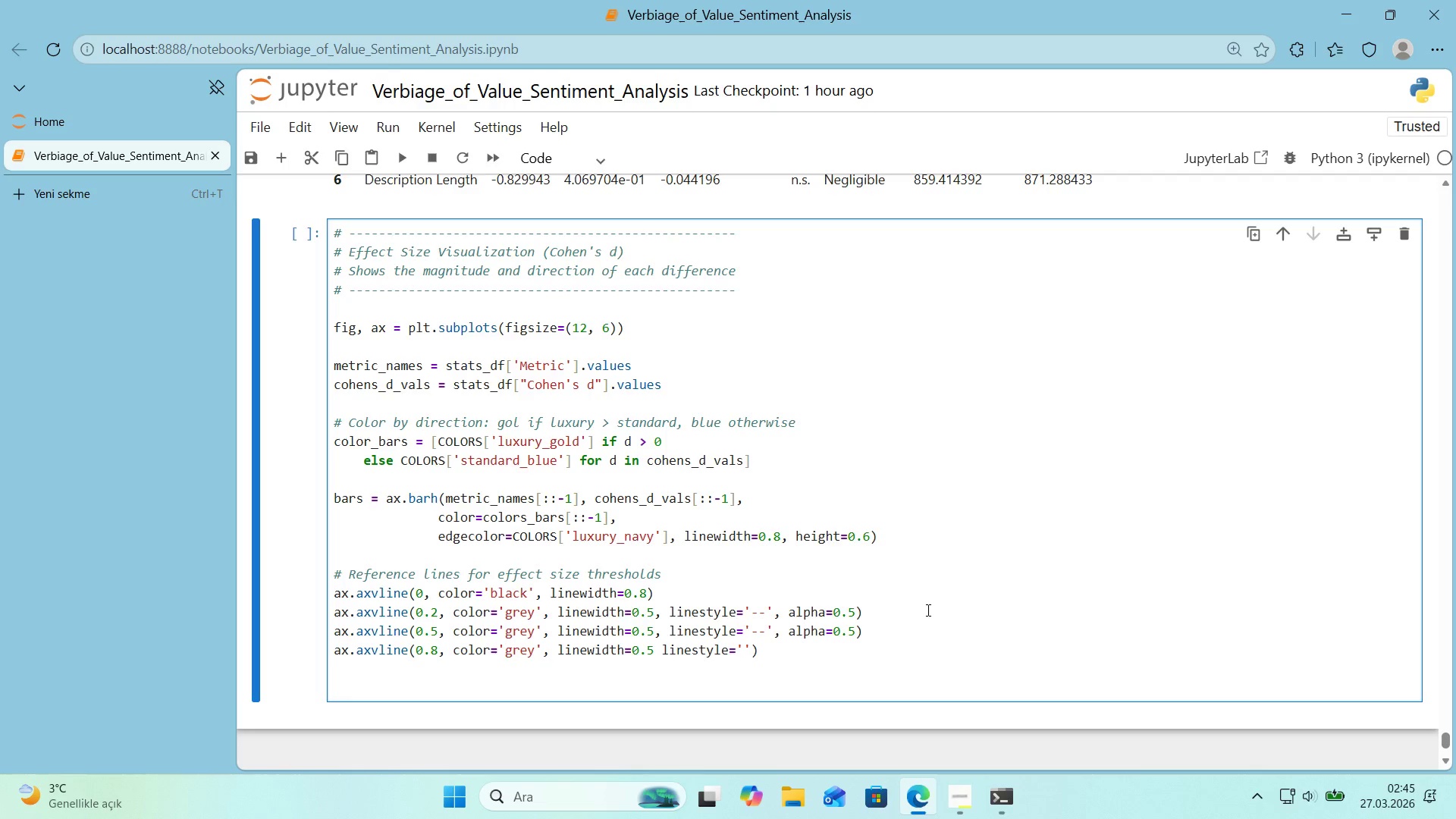 
key(NumpadSubtract)
 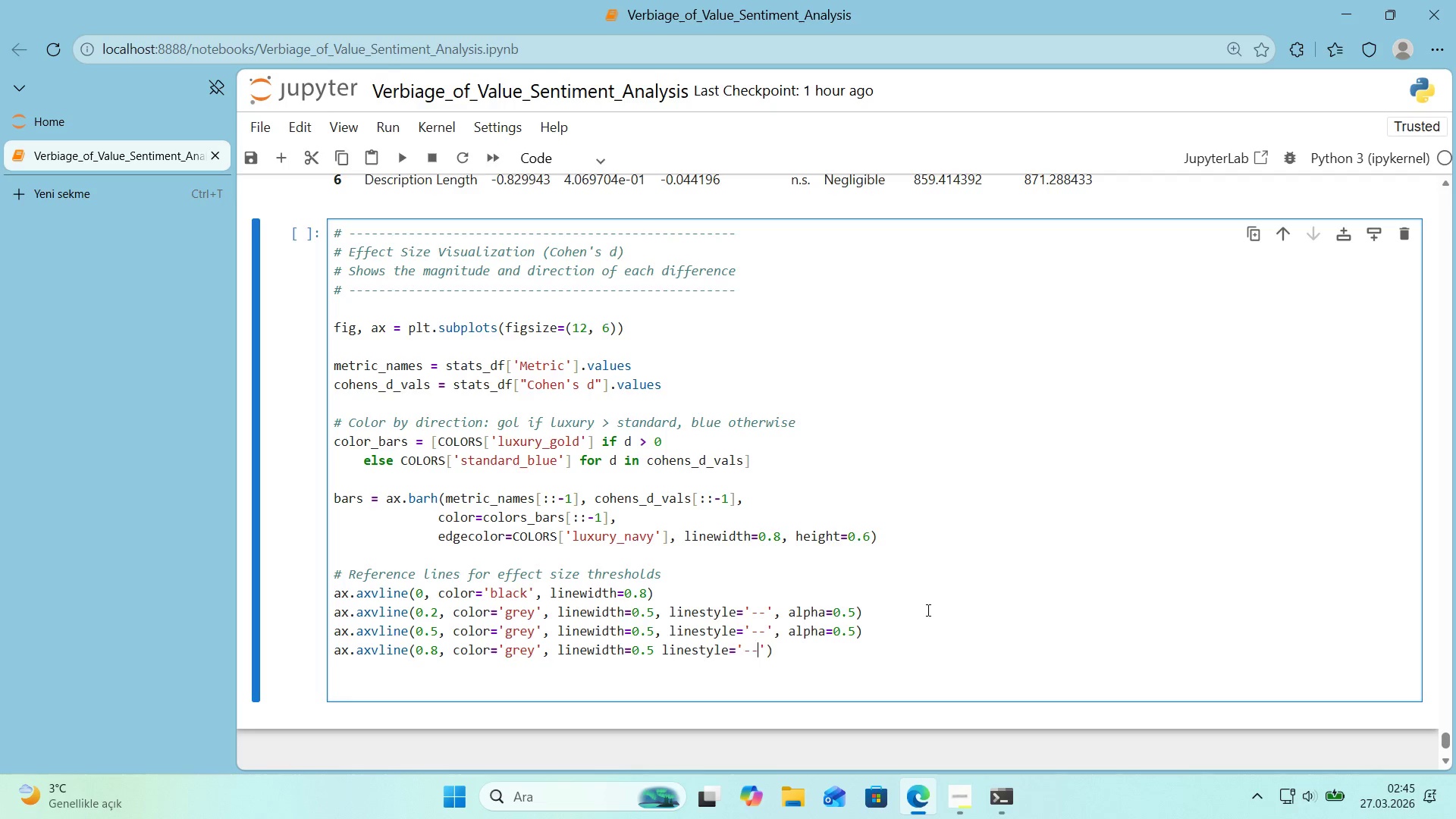 
key(NumpadSubtract)
 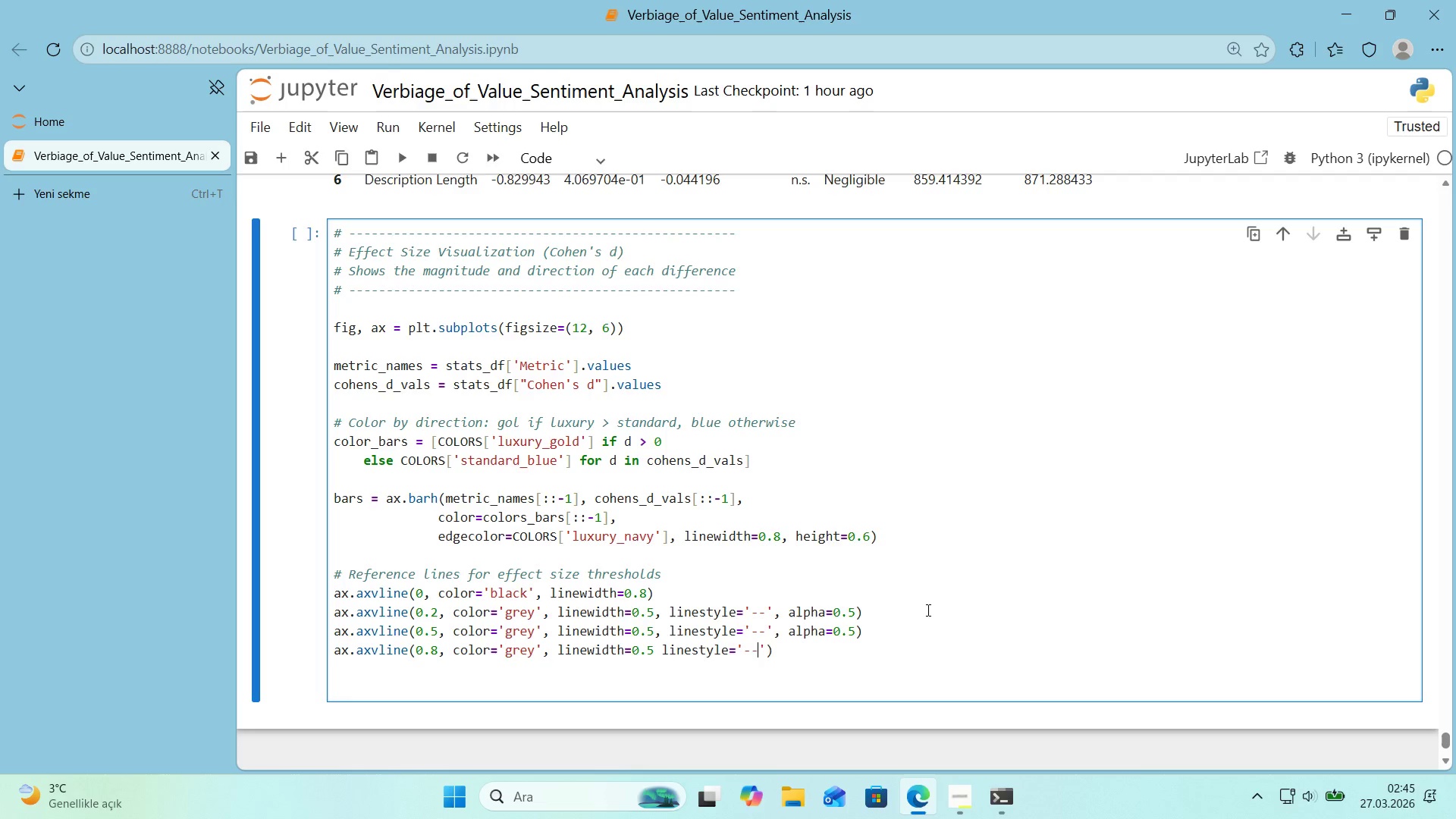 
key(ArrowRight)
 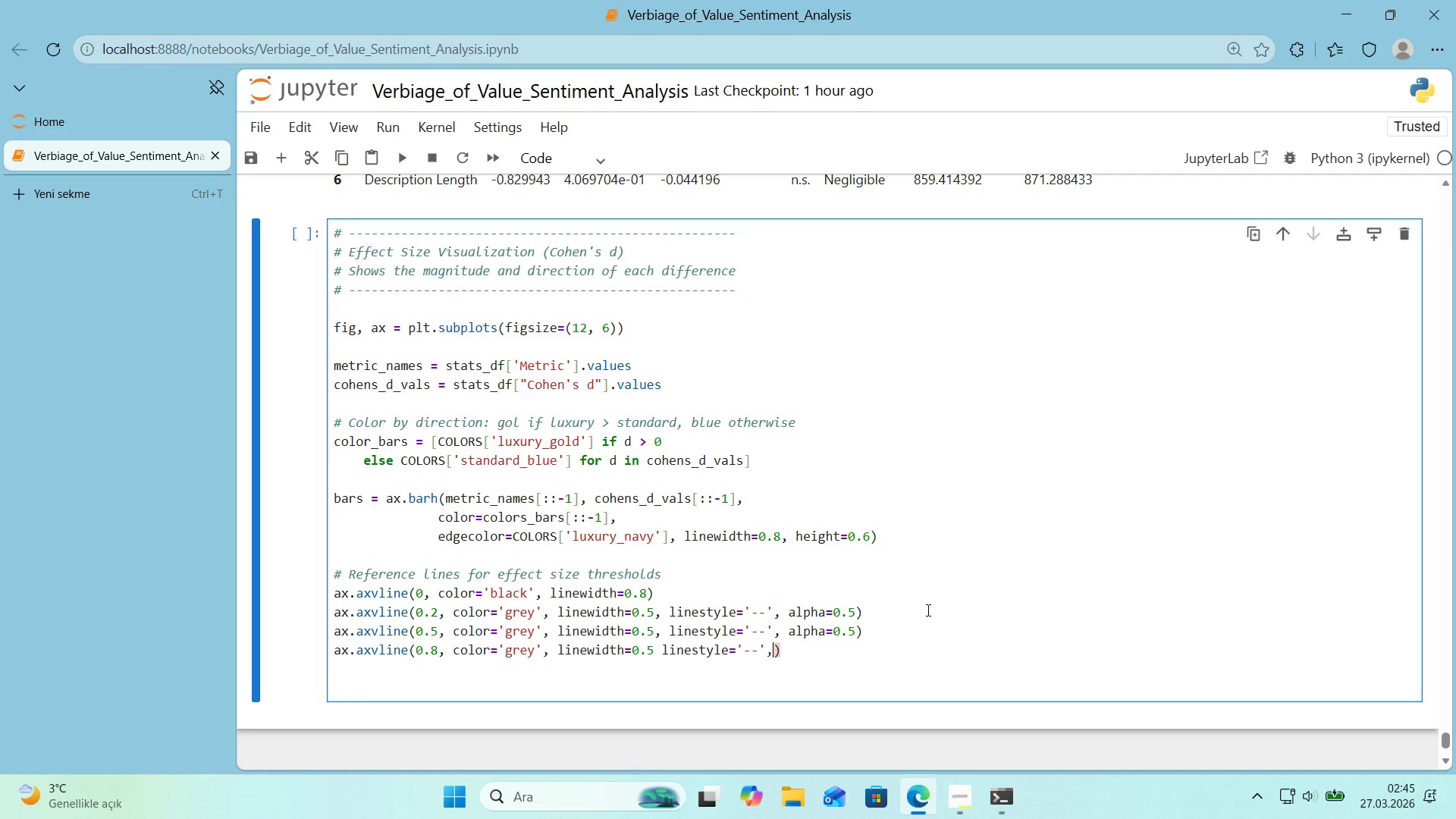 
key(Comma)
 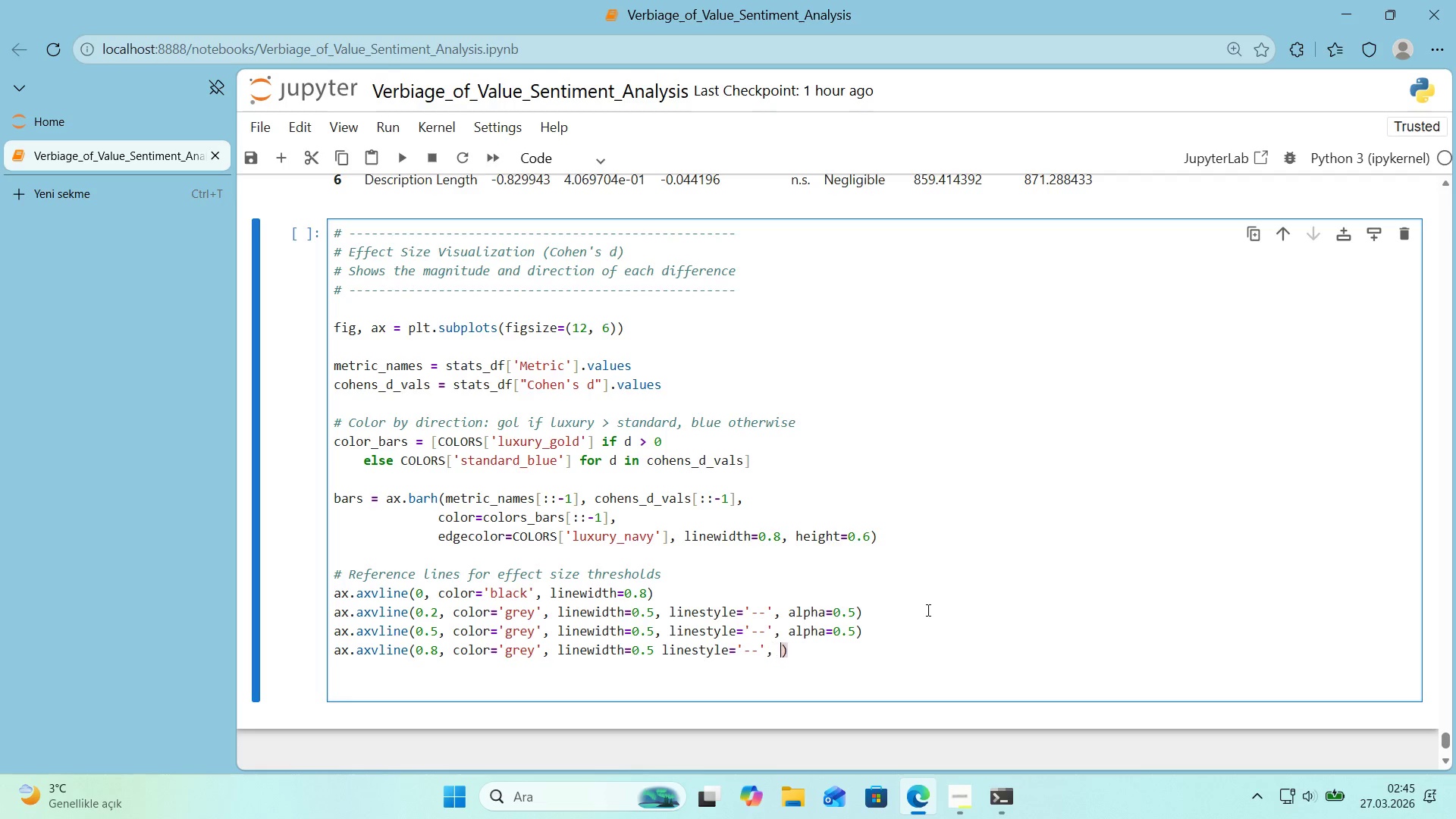 
key(Space)
 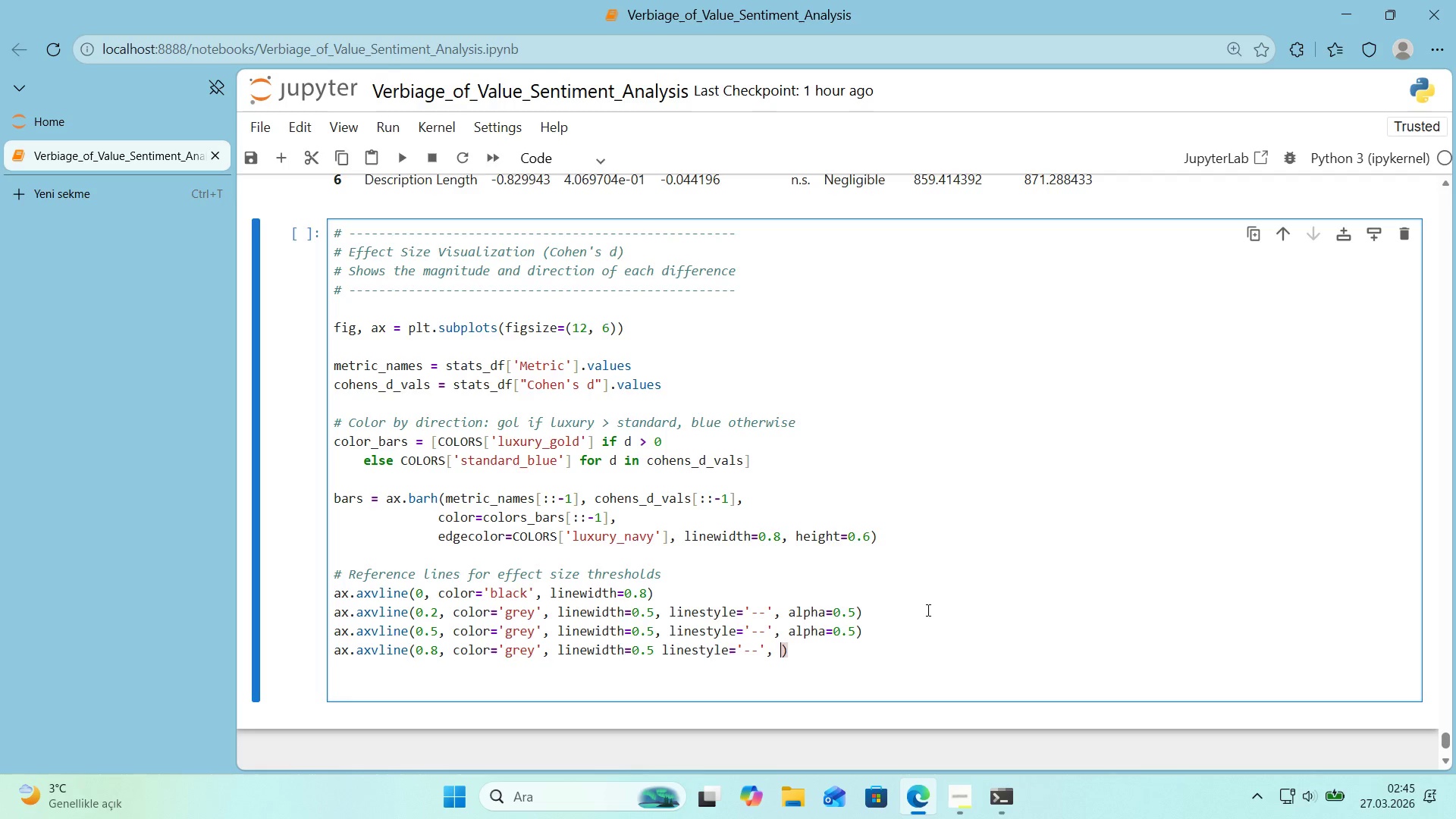 
type(alpha)0.5)
 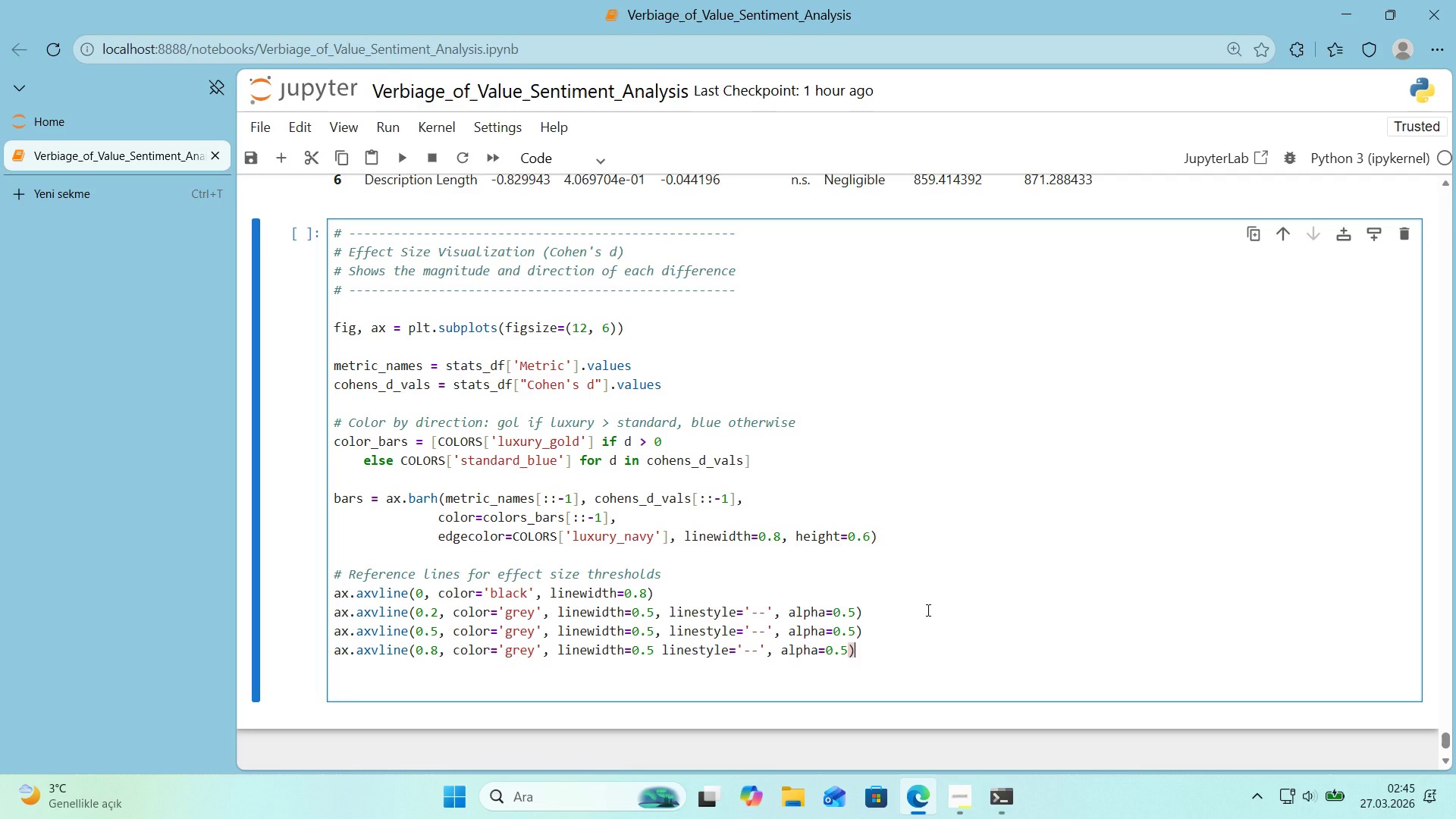 
 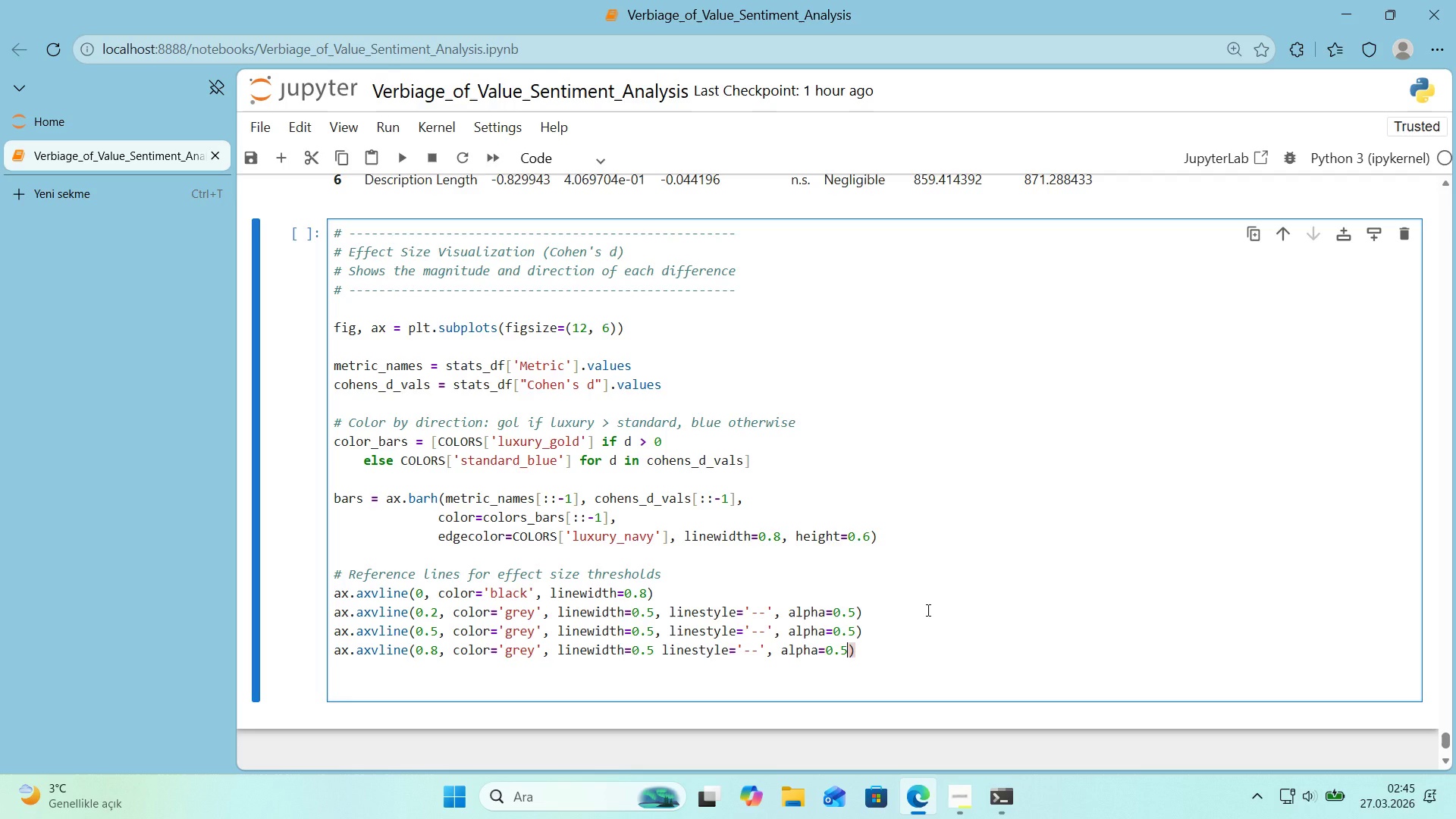 
key(ArrowRight)
 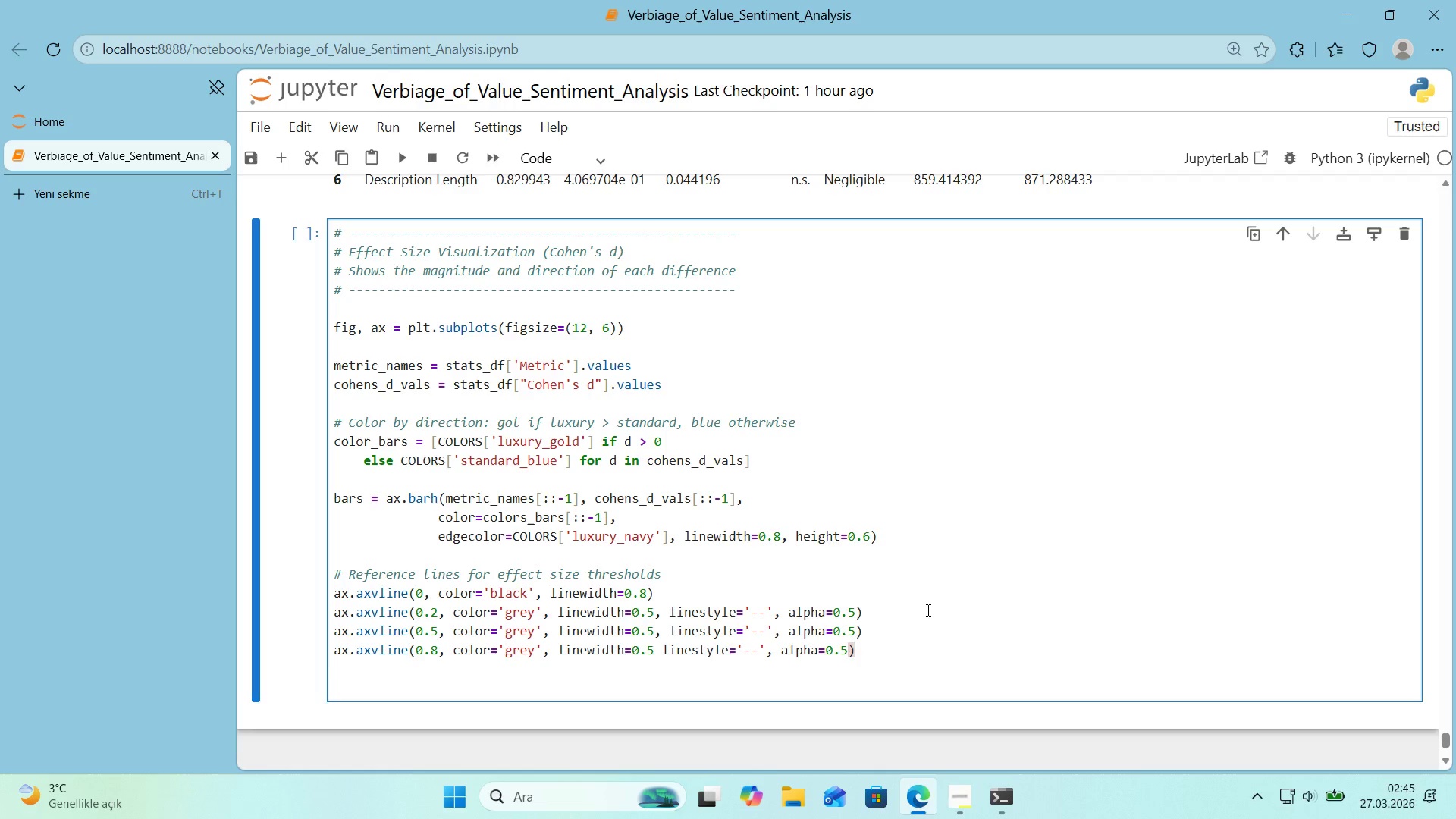 
key(Enter)
 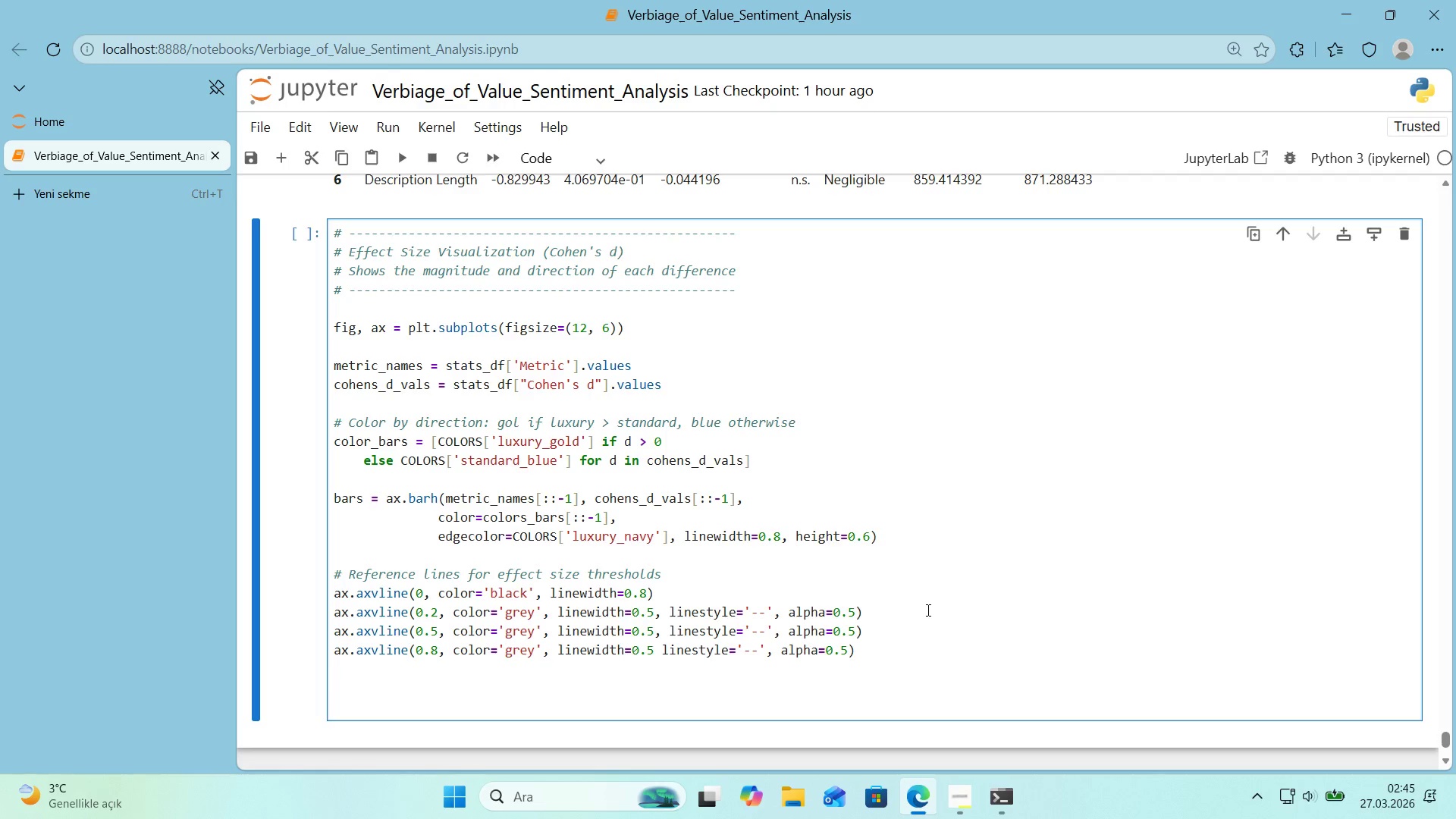 
type(ax.axvl'ne*()
 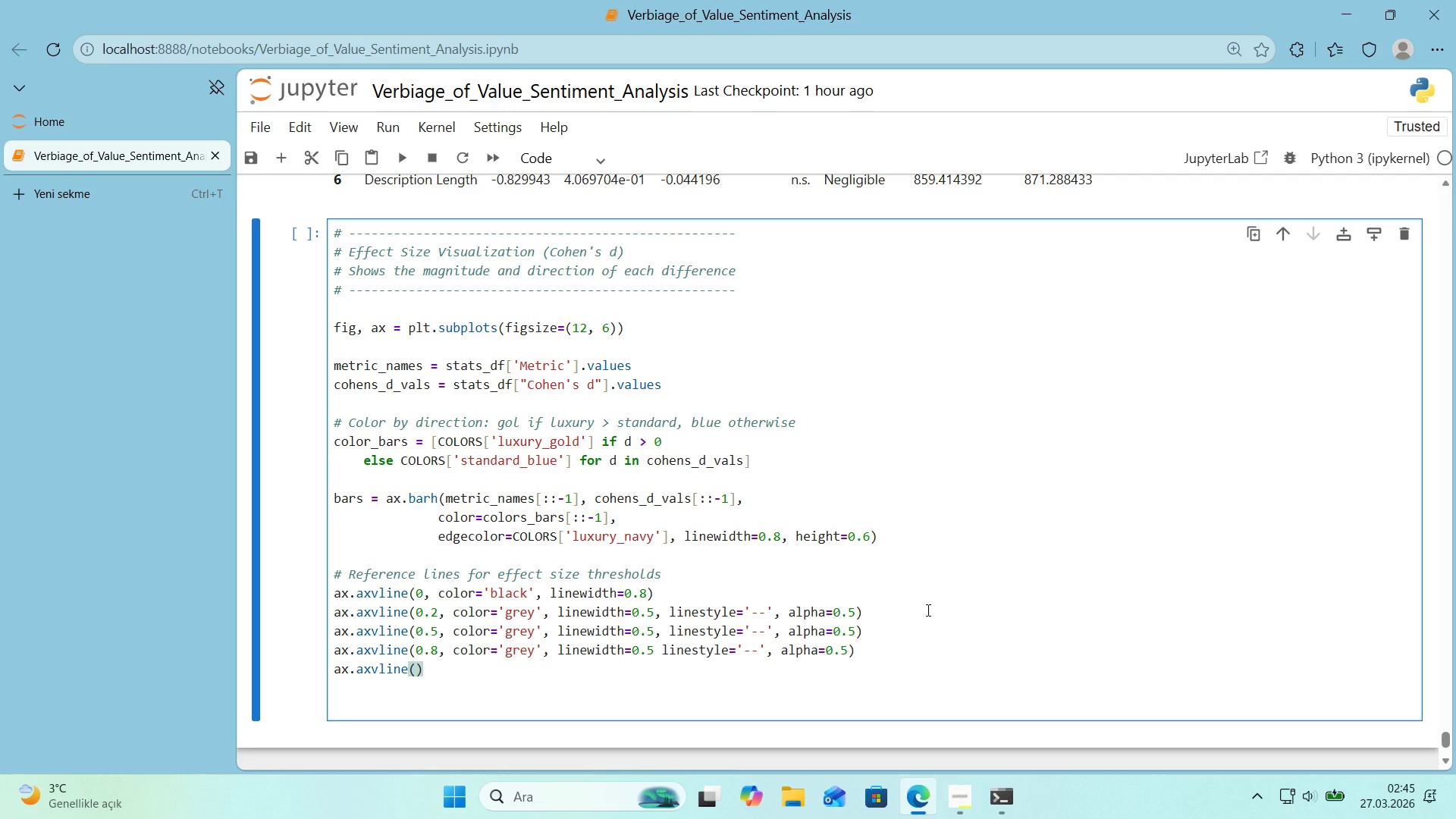 
key(ArrowLeft)
 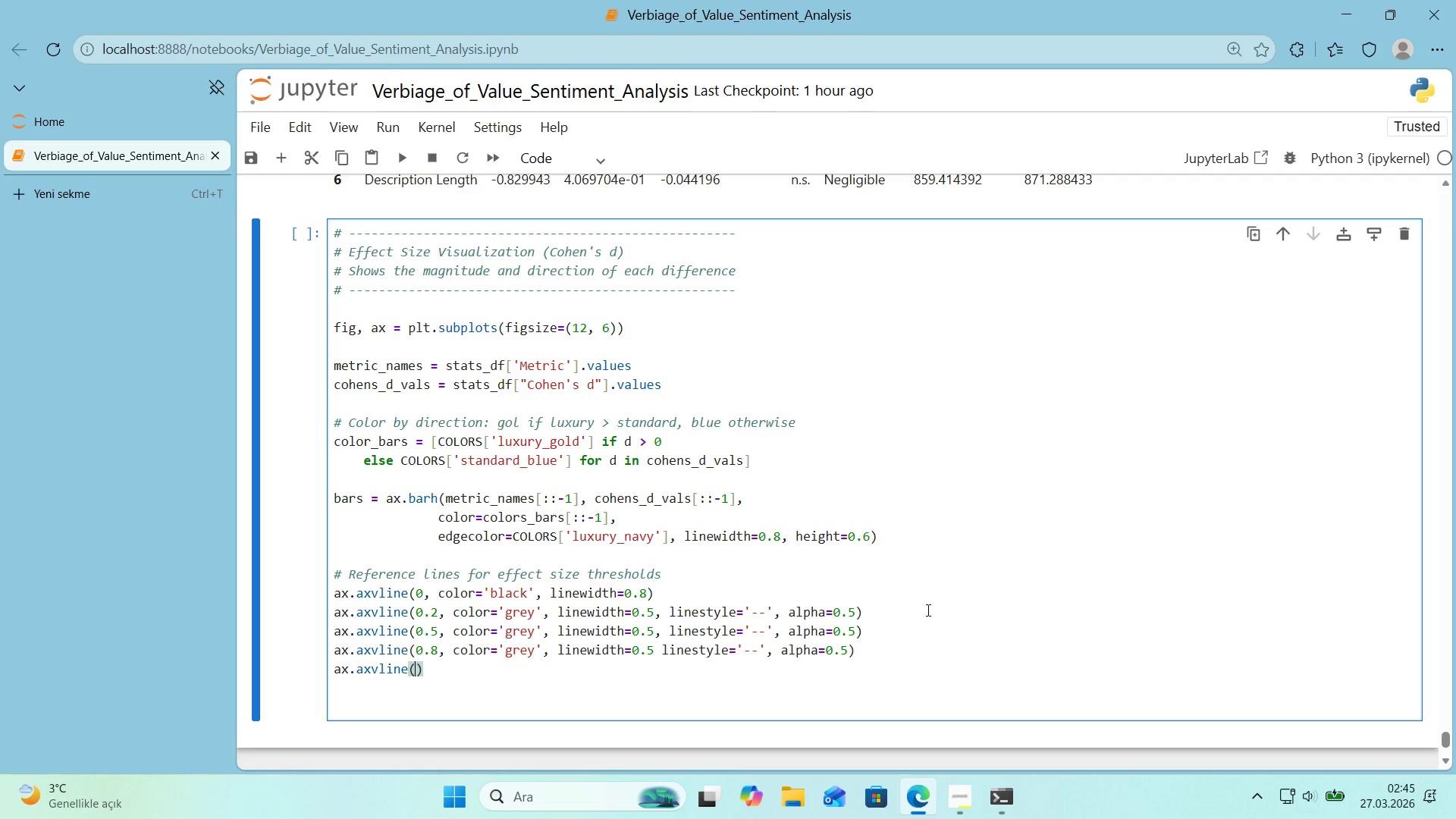 
type(-0.2, color)@@)
 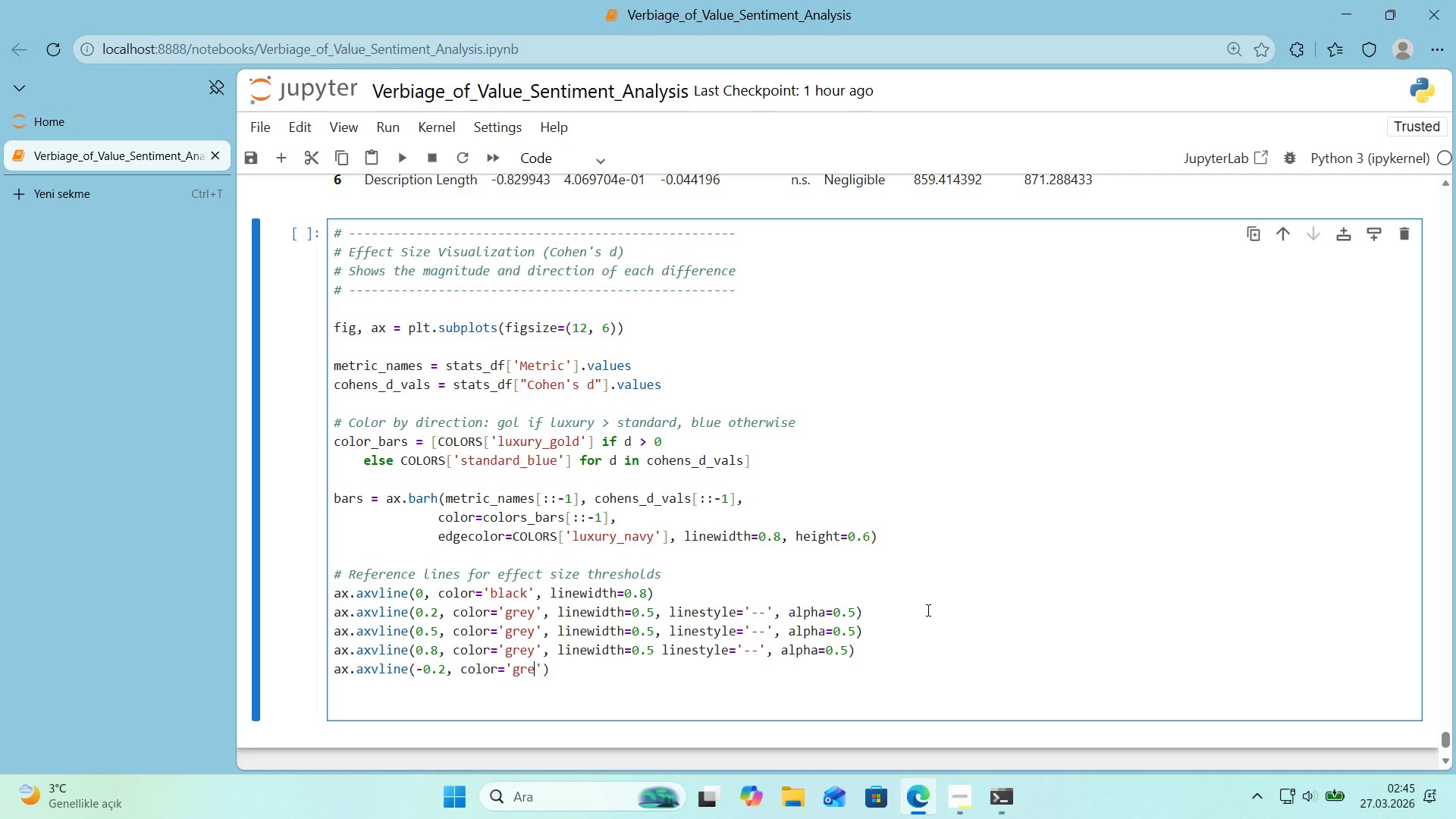 
 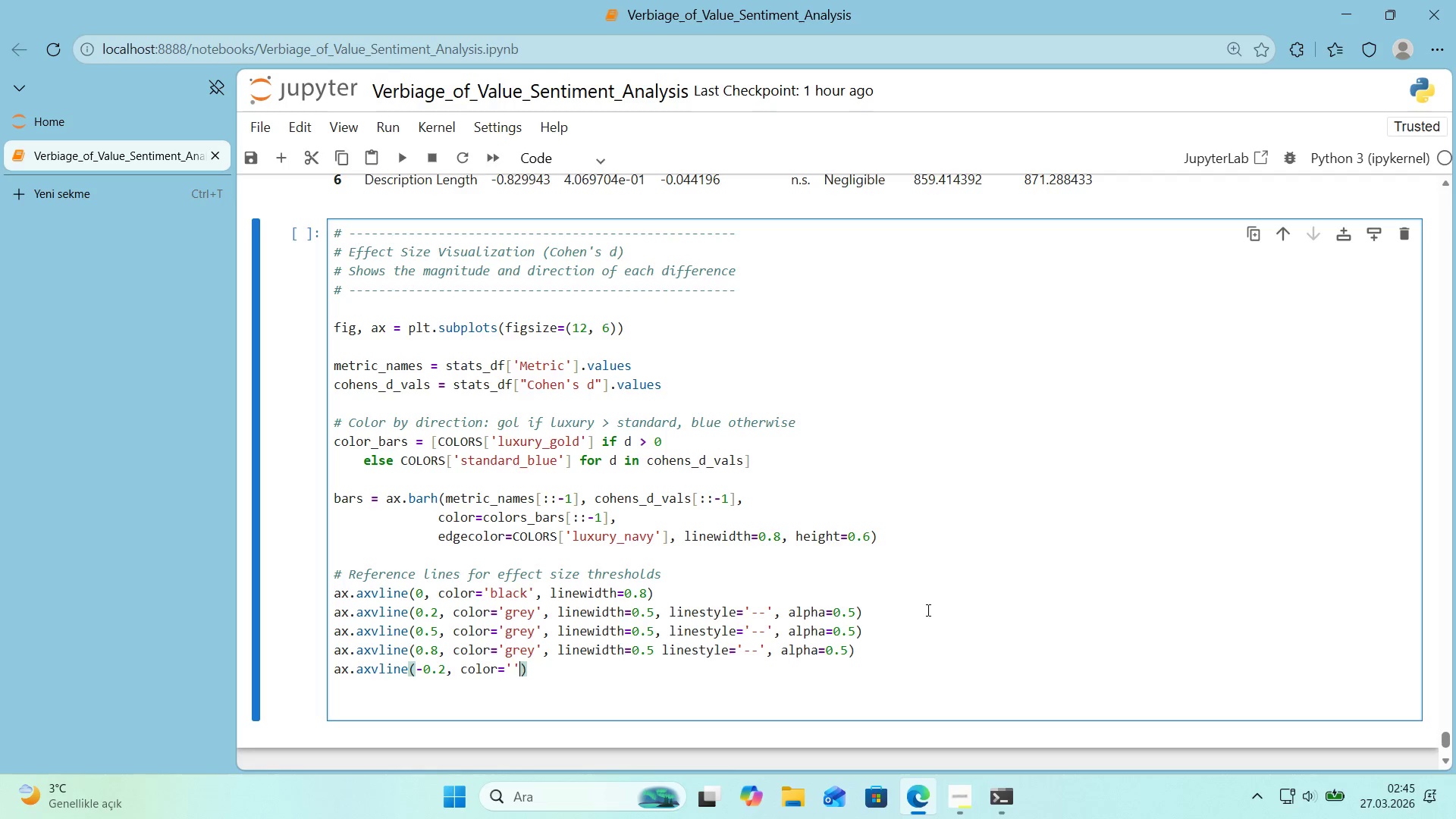 
key(ArrowLeft)
 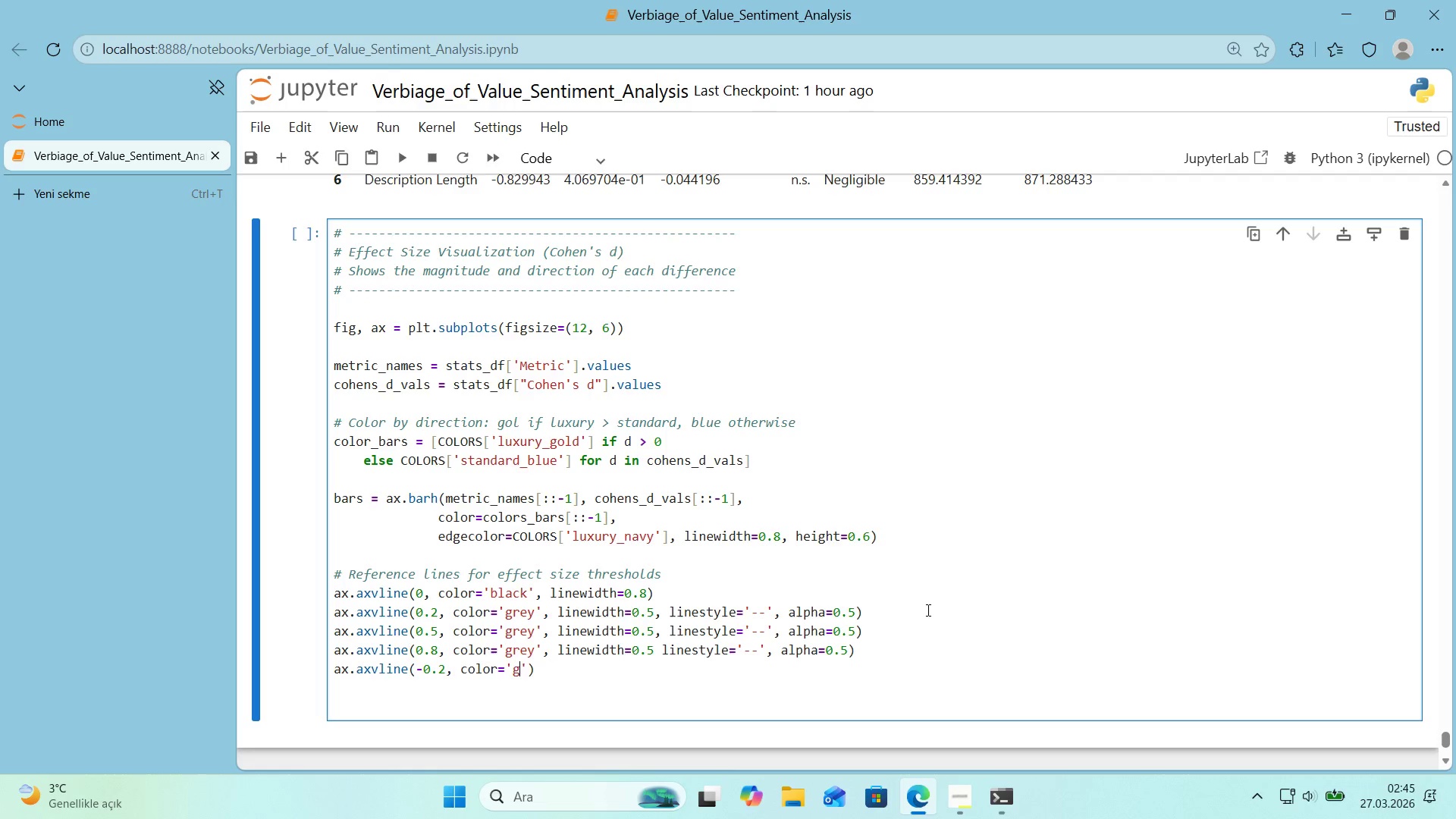 
type(grey)
 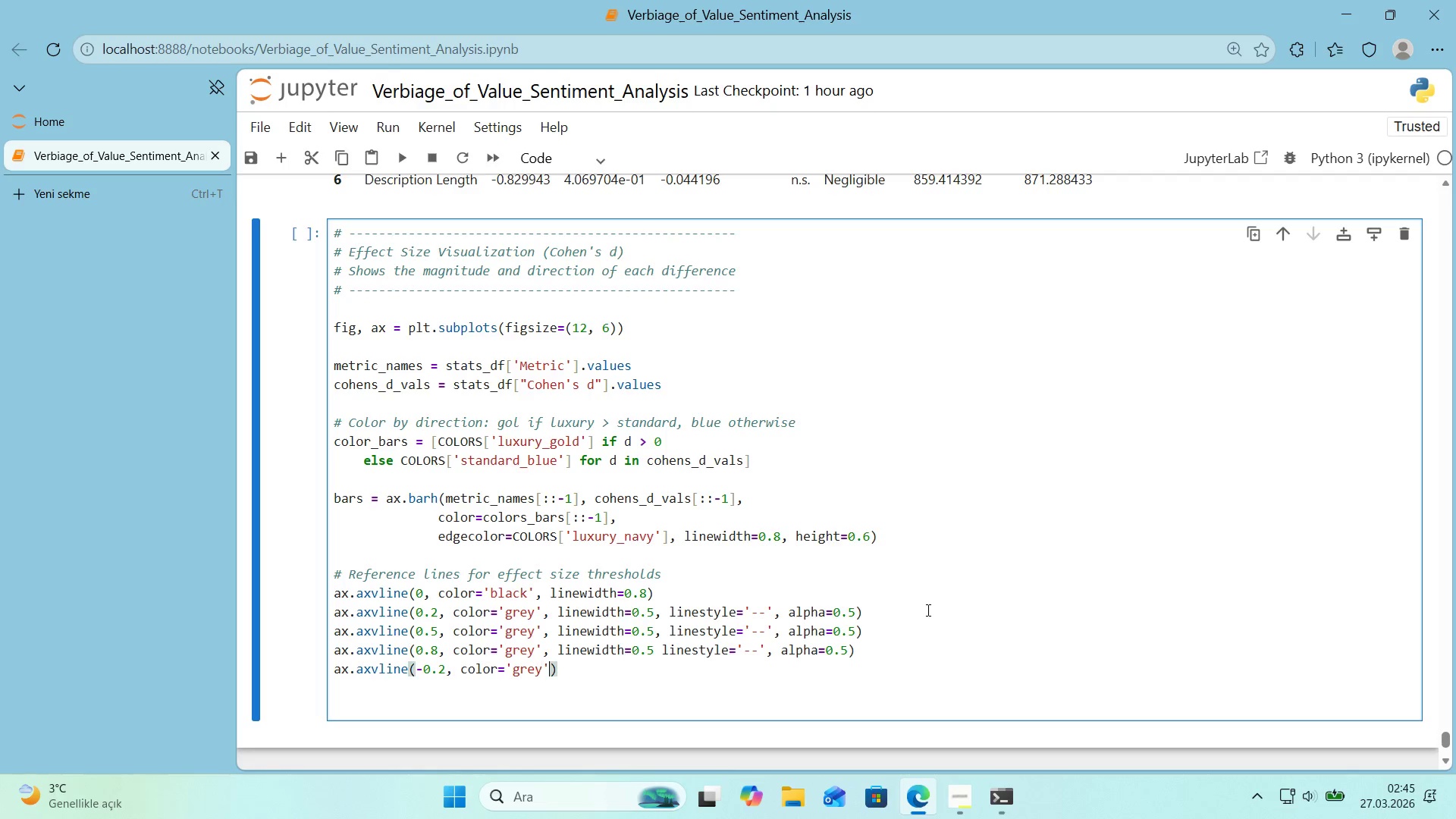 
key(ArrowRight)
 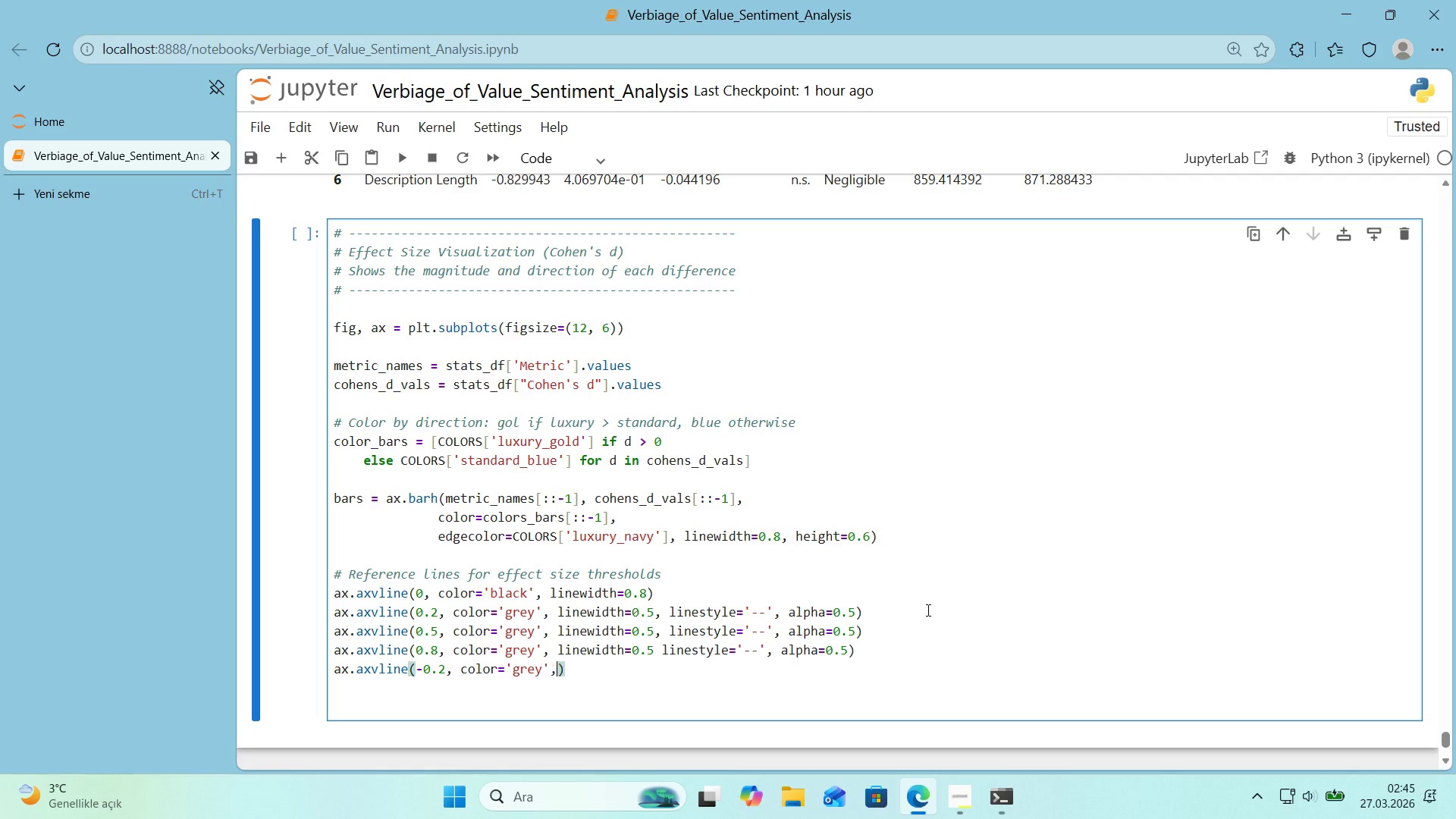 
type(, l'new'dth)0.5, l'nestyle)@@)
 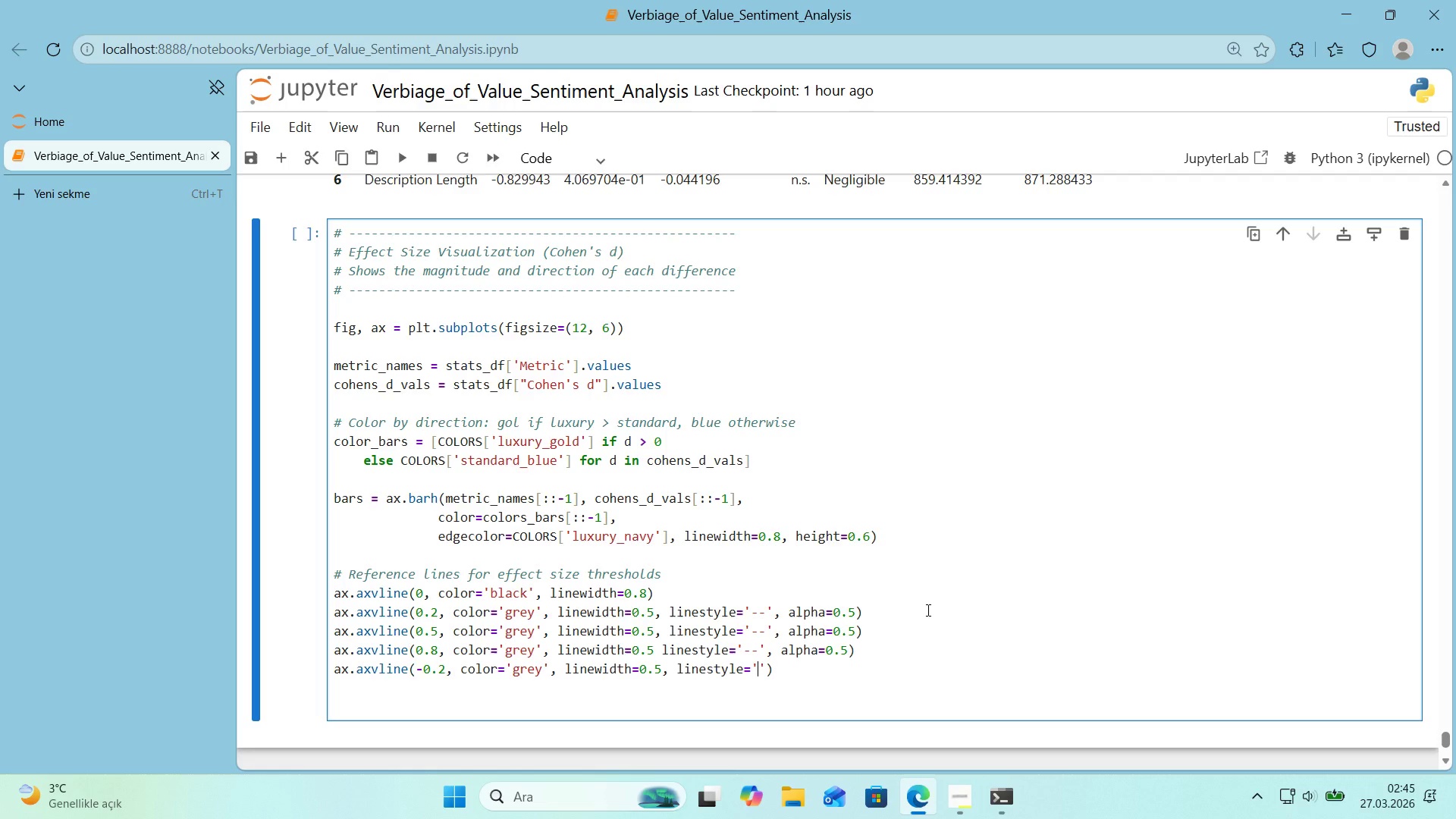 
 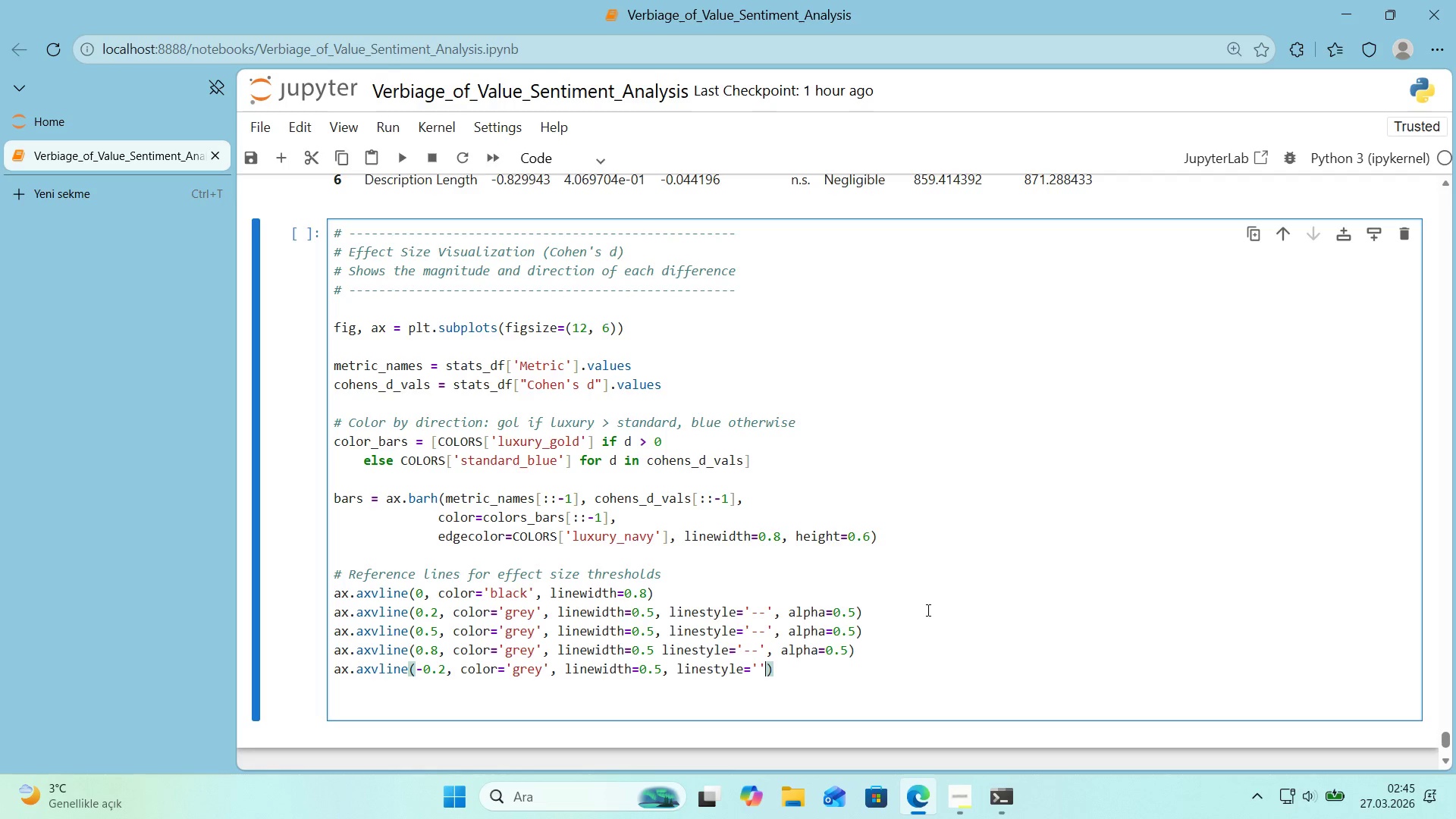 
key(ArrowLeft)
 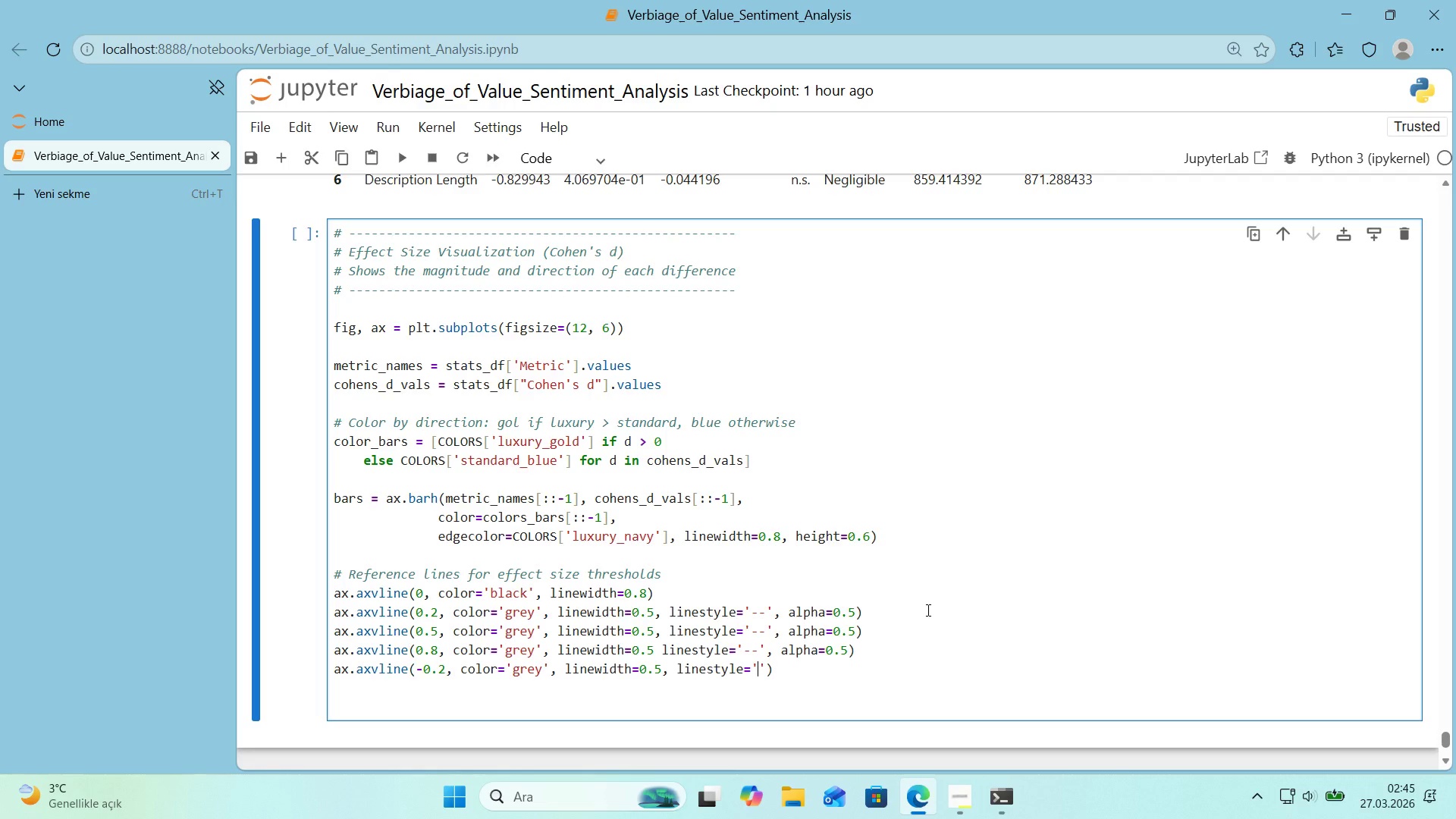 
key(NumpadSubtract)
 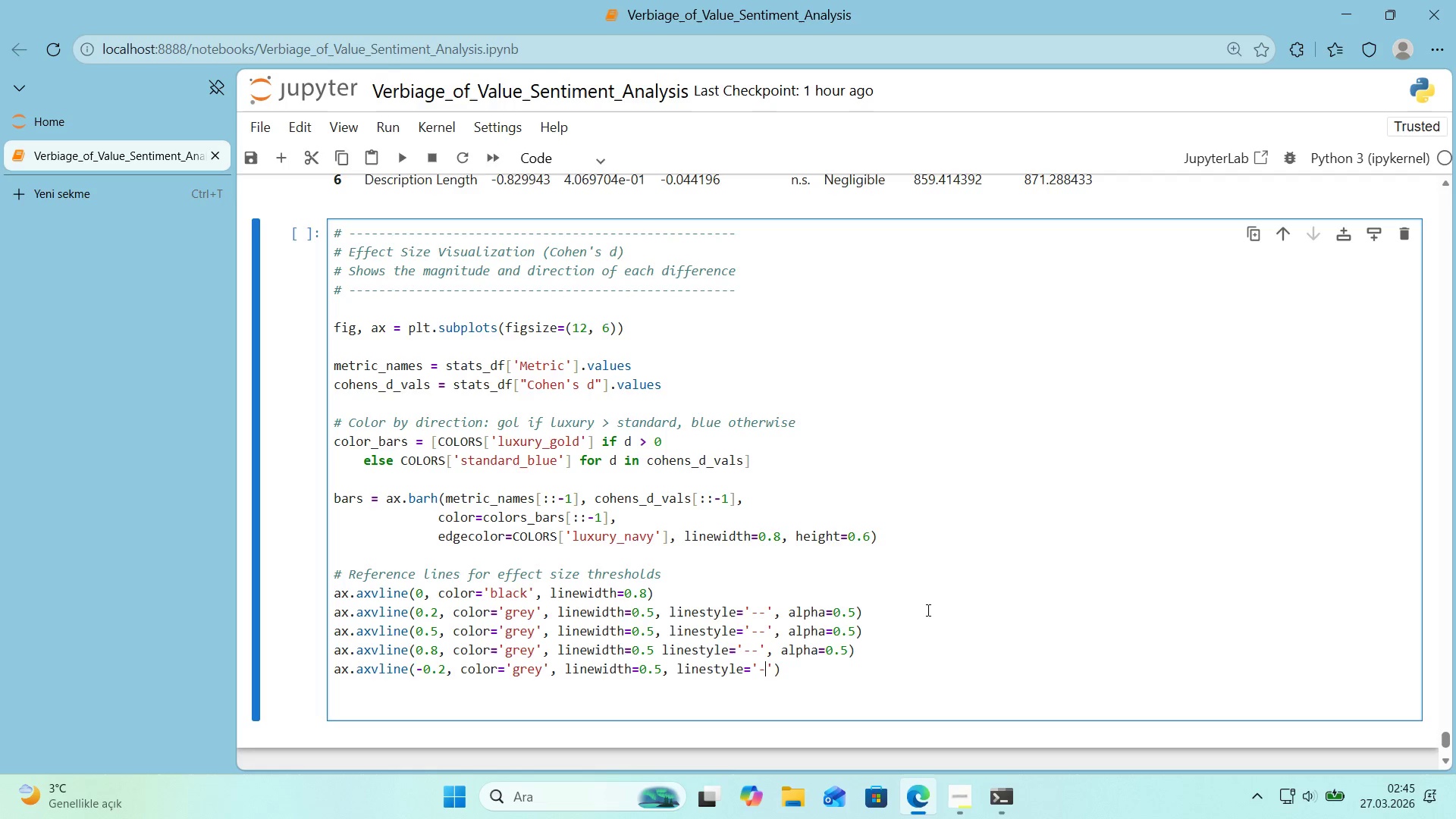 
key(NumpadSubtract)
 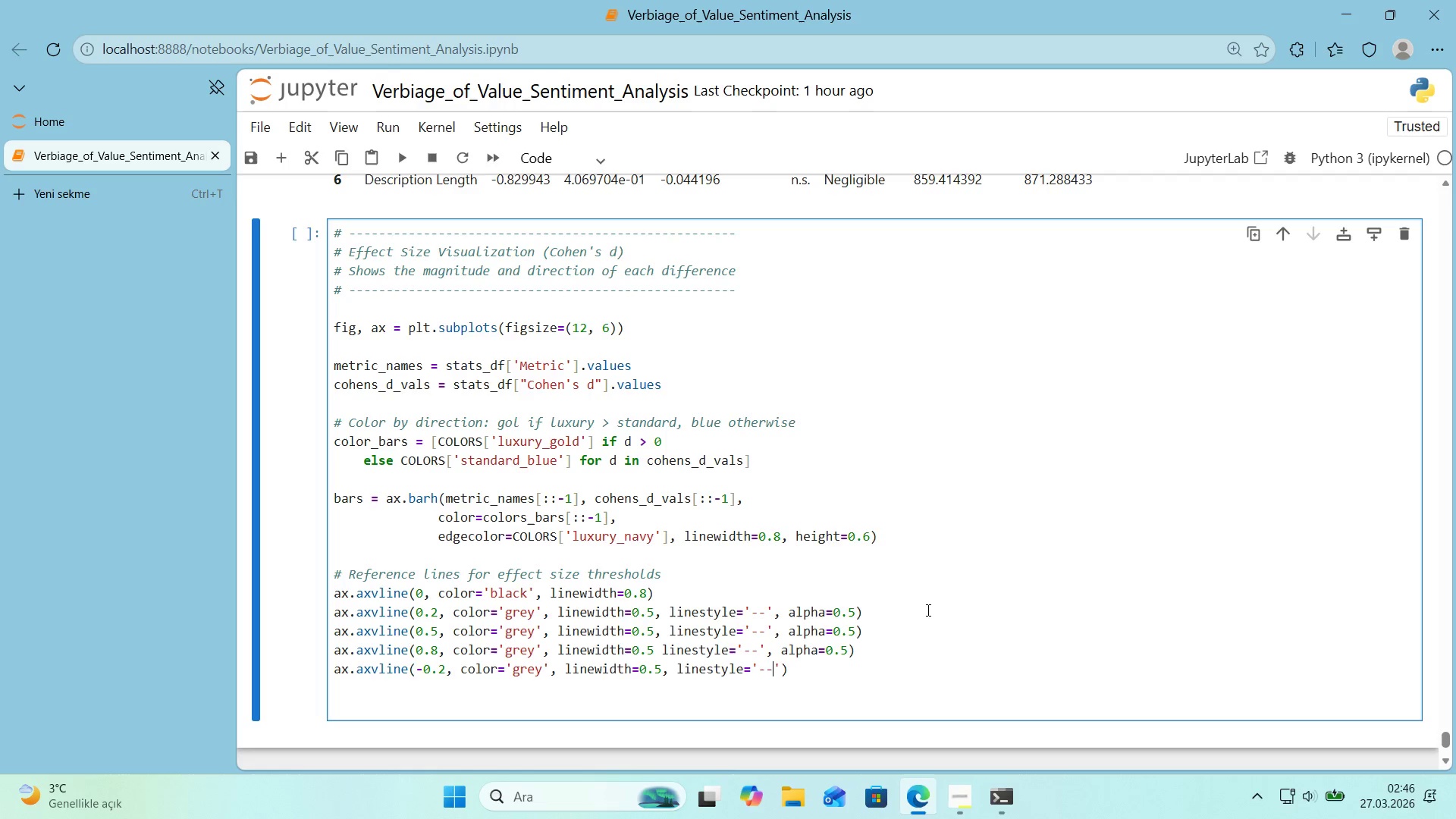 
key(ArrowRight)
 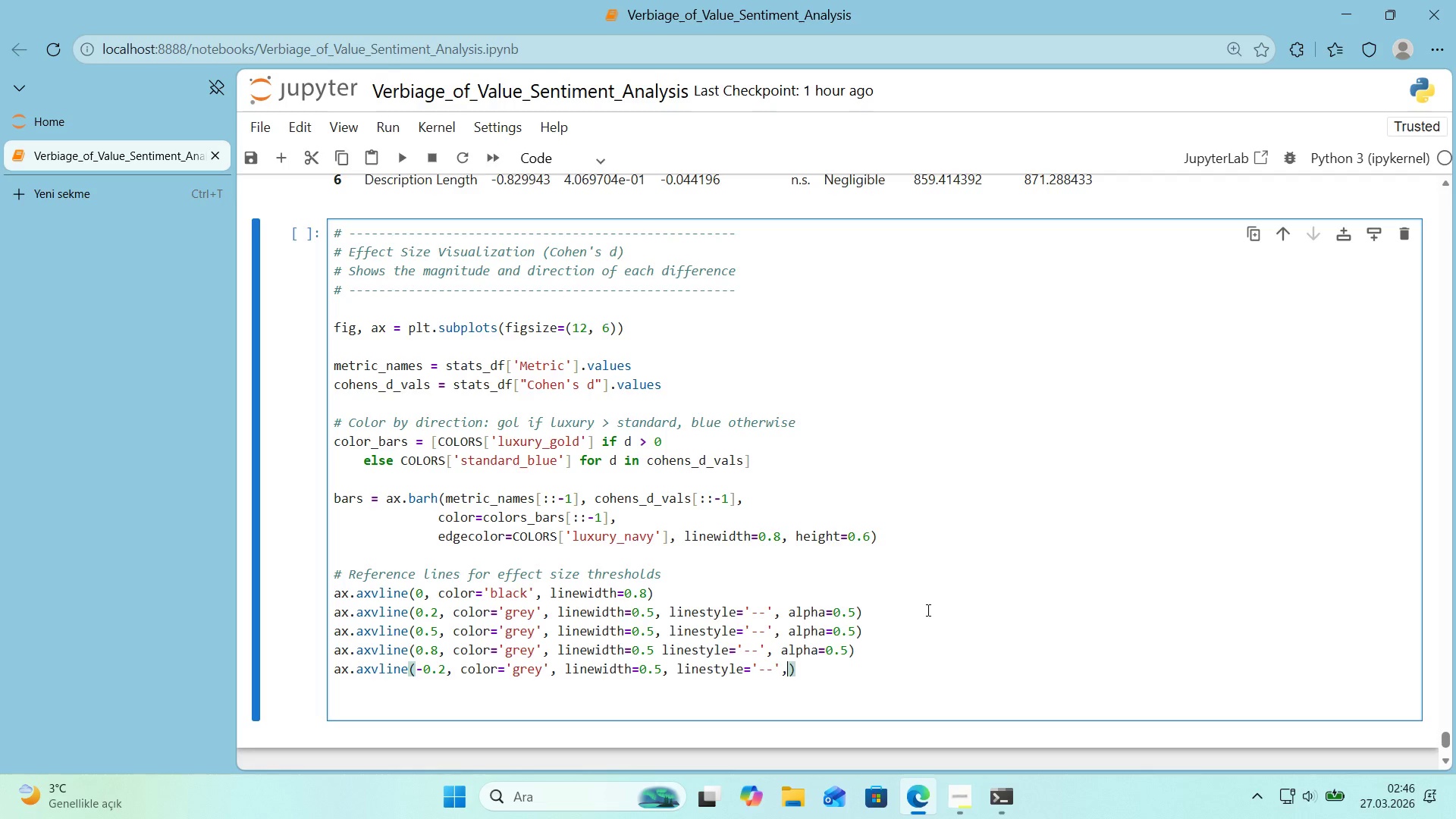 
type(, @@)
 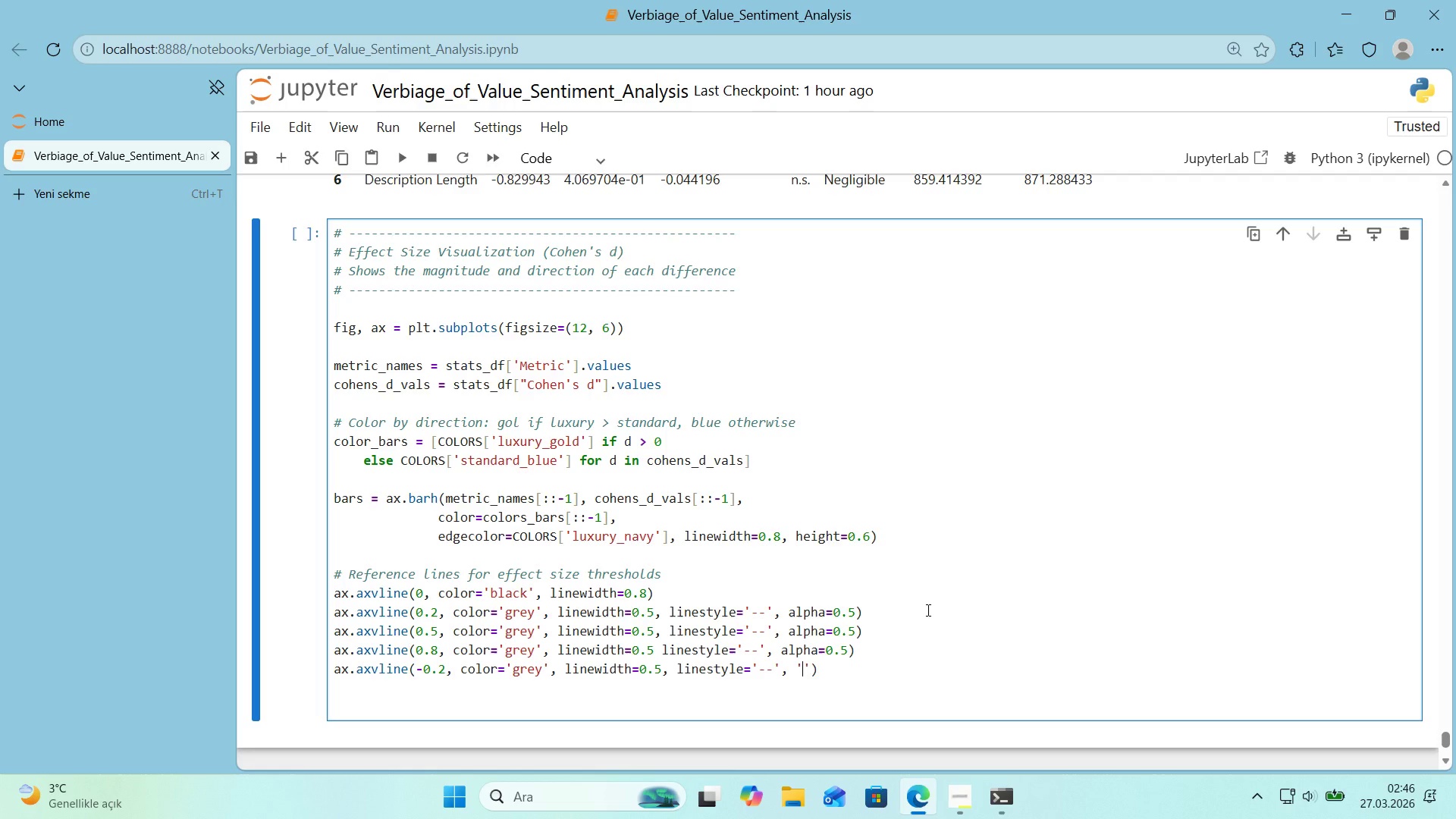 
 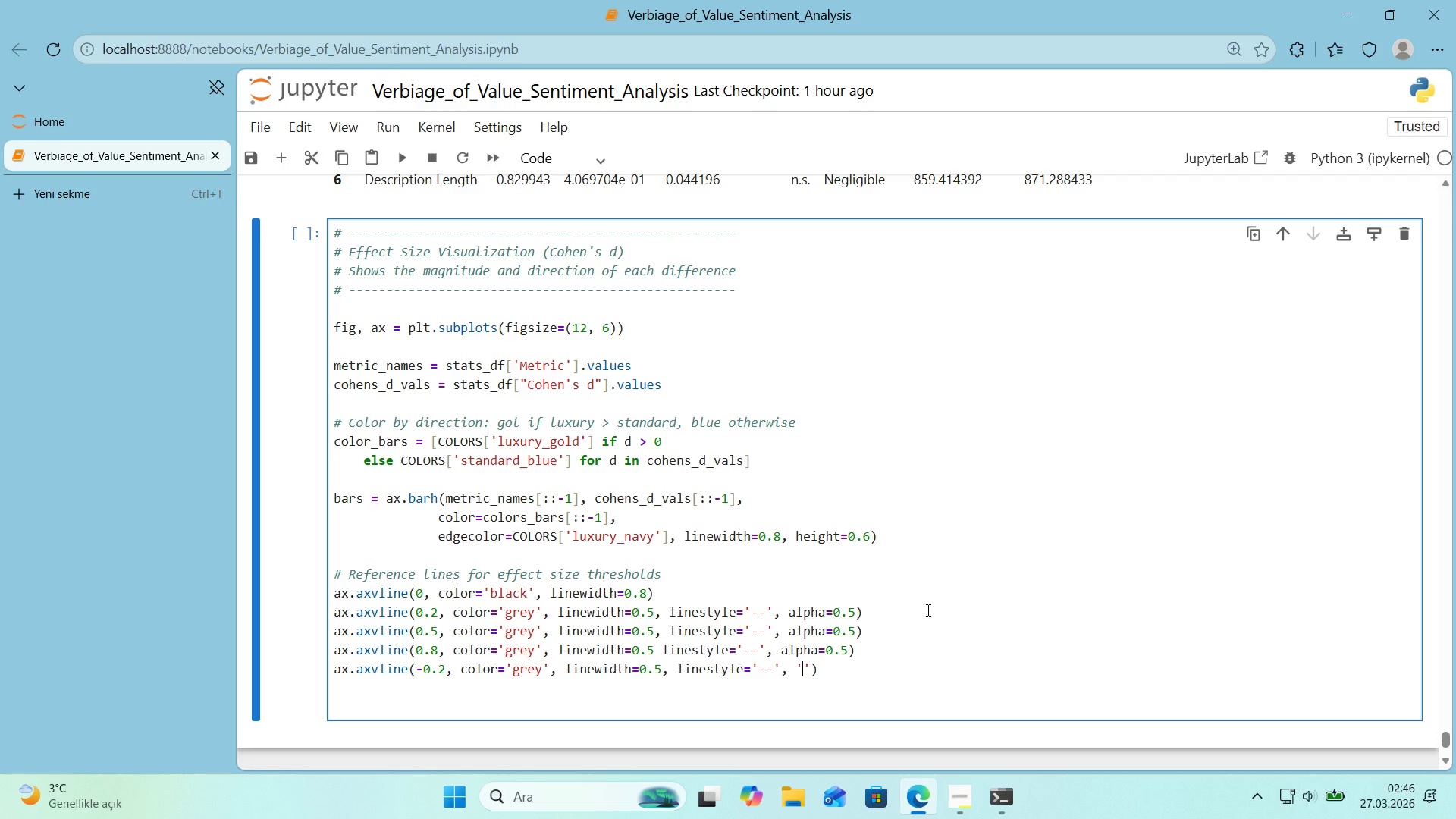 
key(ArrowLeft)
 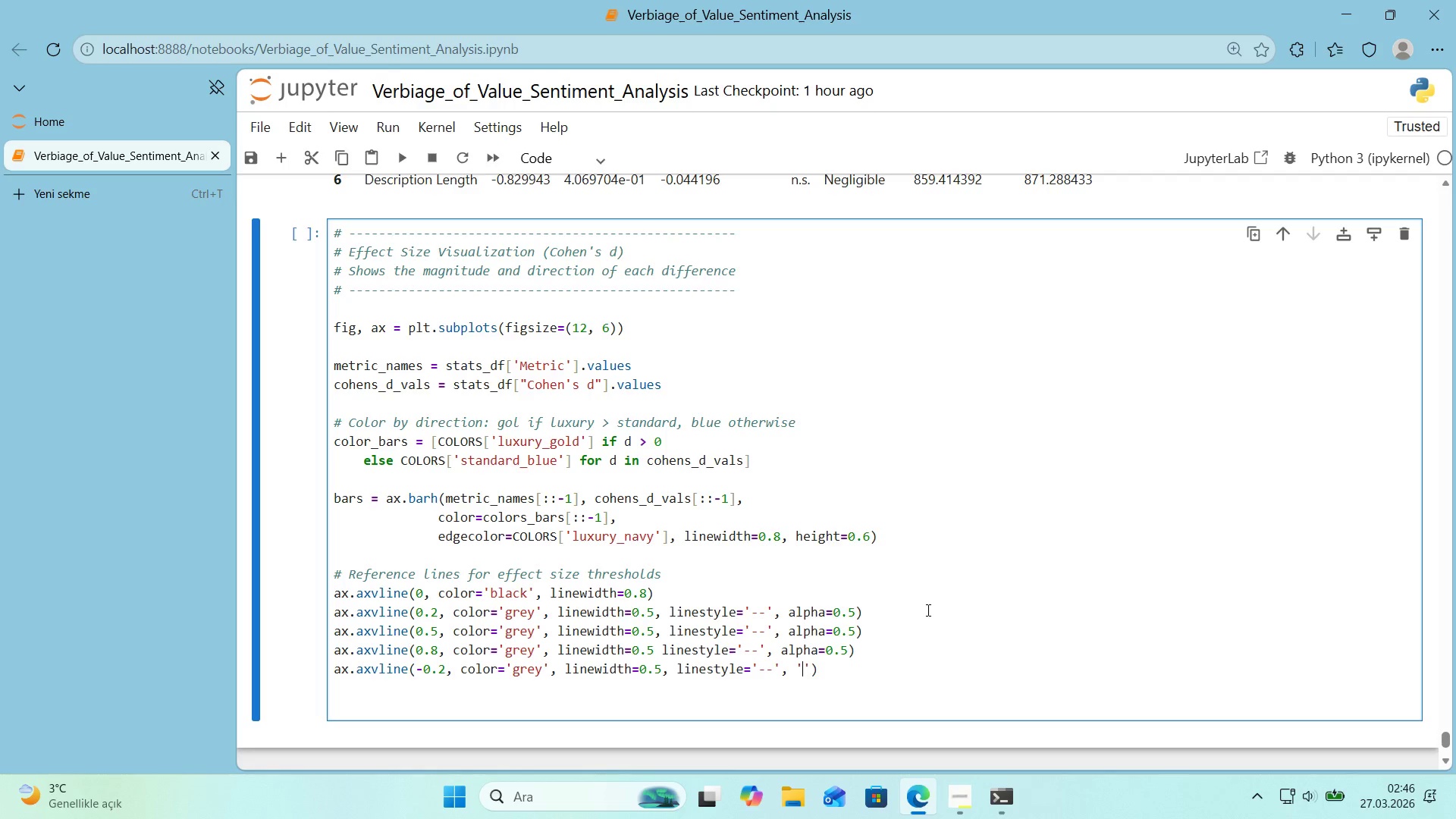 
type(alpa)
key(Backspace)
type(h)
 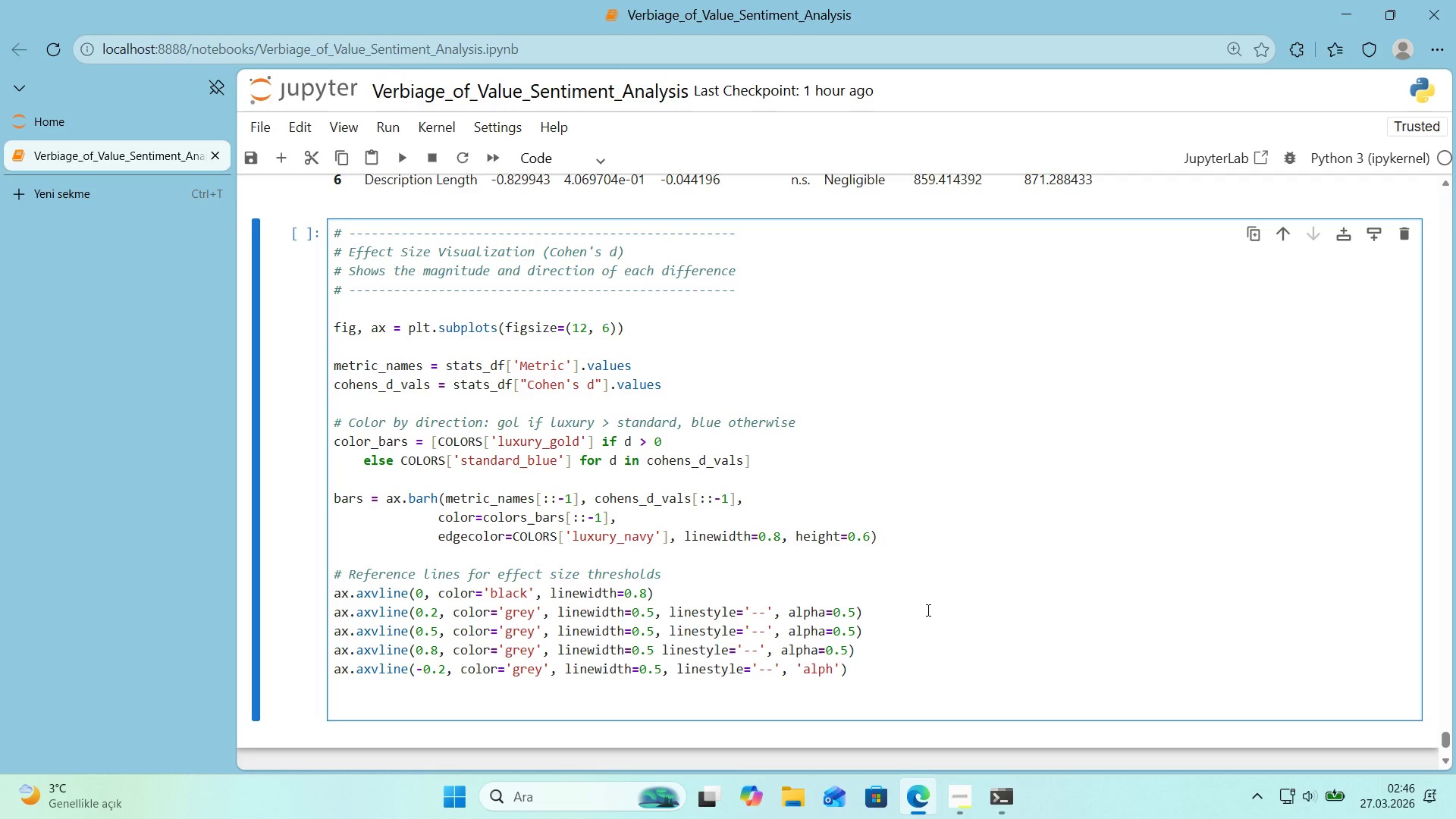 
key(ArrowRight)
 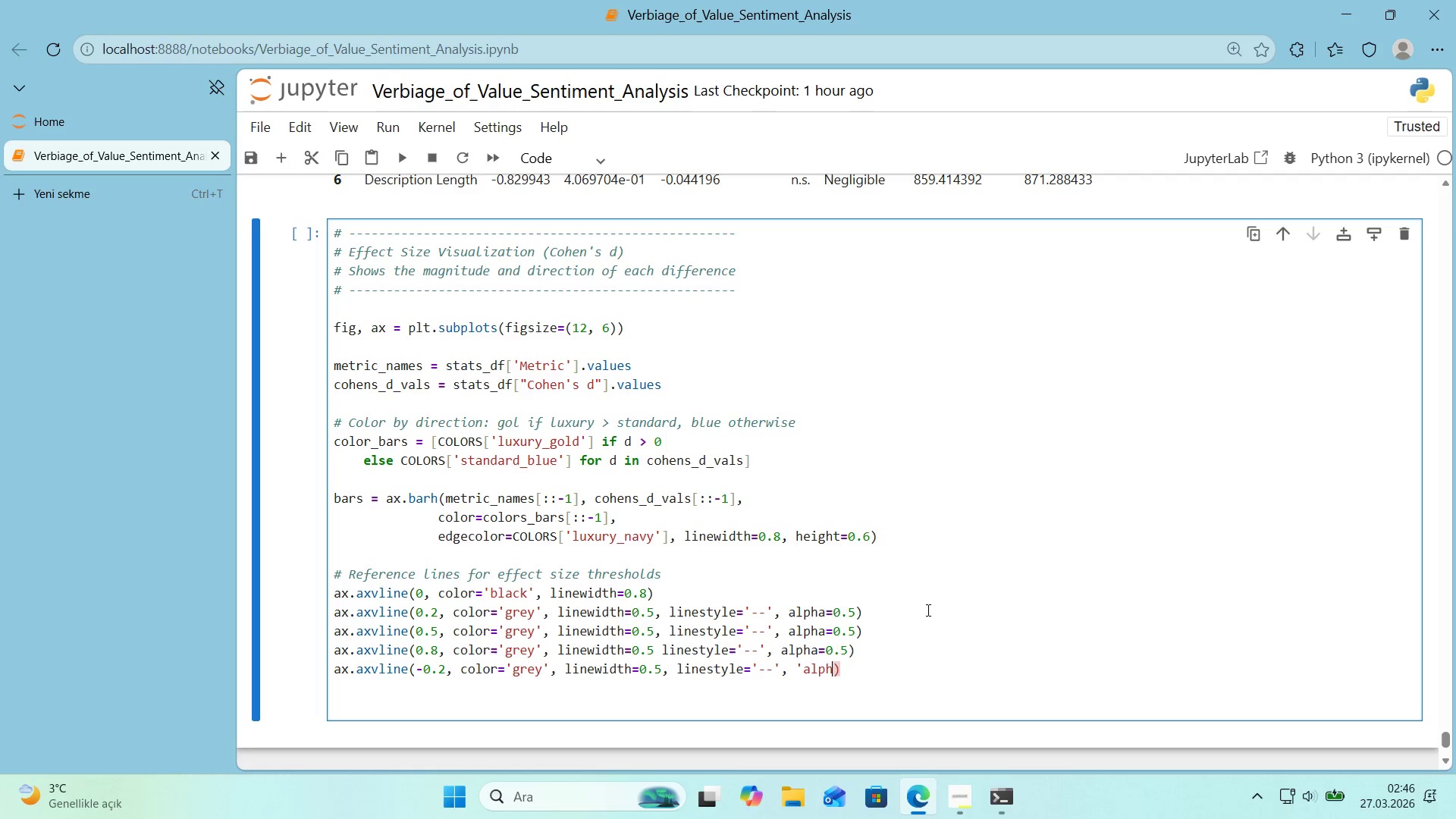 
key(Backspace)
key(Backspace)
key(Backspace)
key(Backspace)
key(Backspace)
key(Backspace)
type(alpha)0.50)
key(Backspace)
 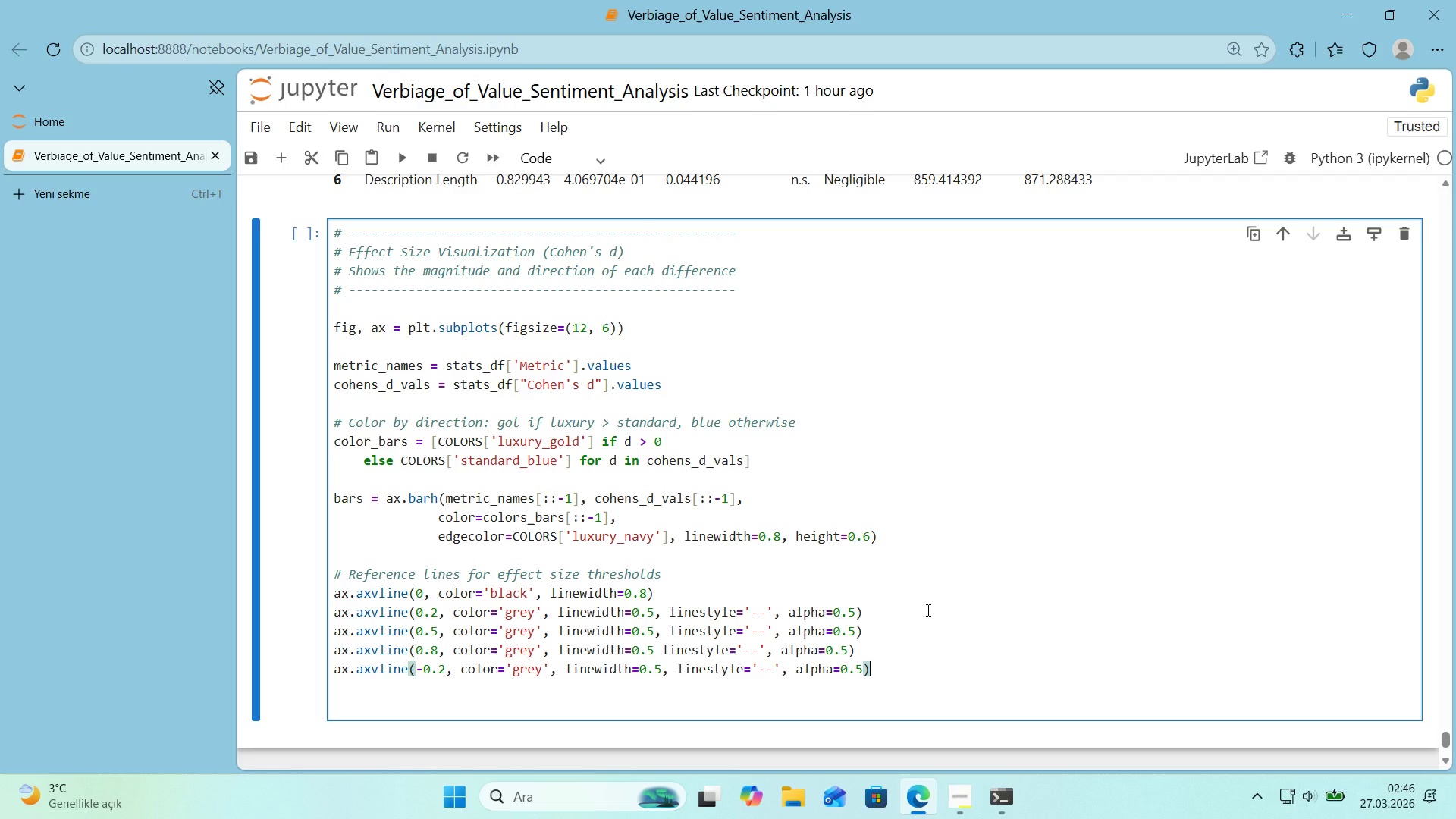 
 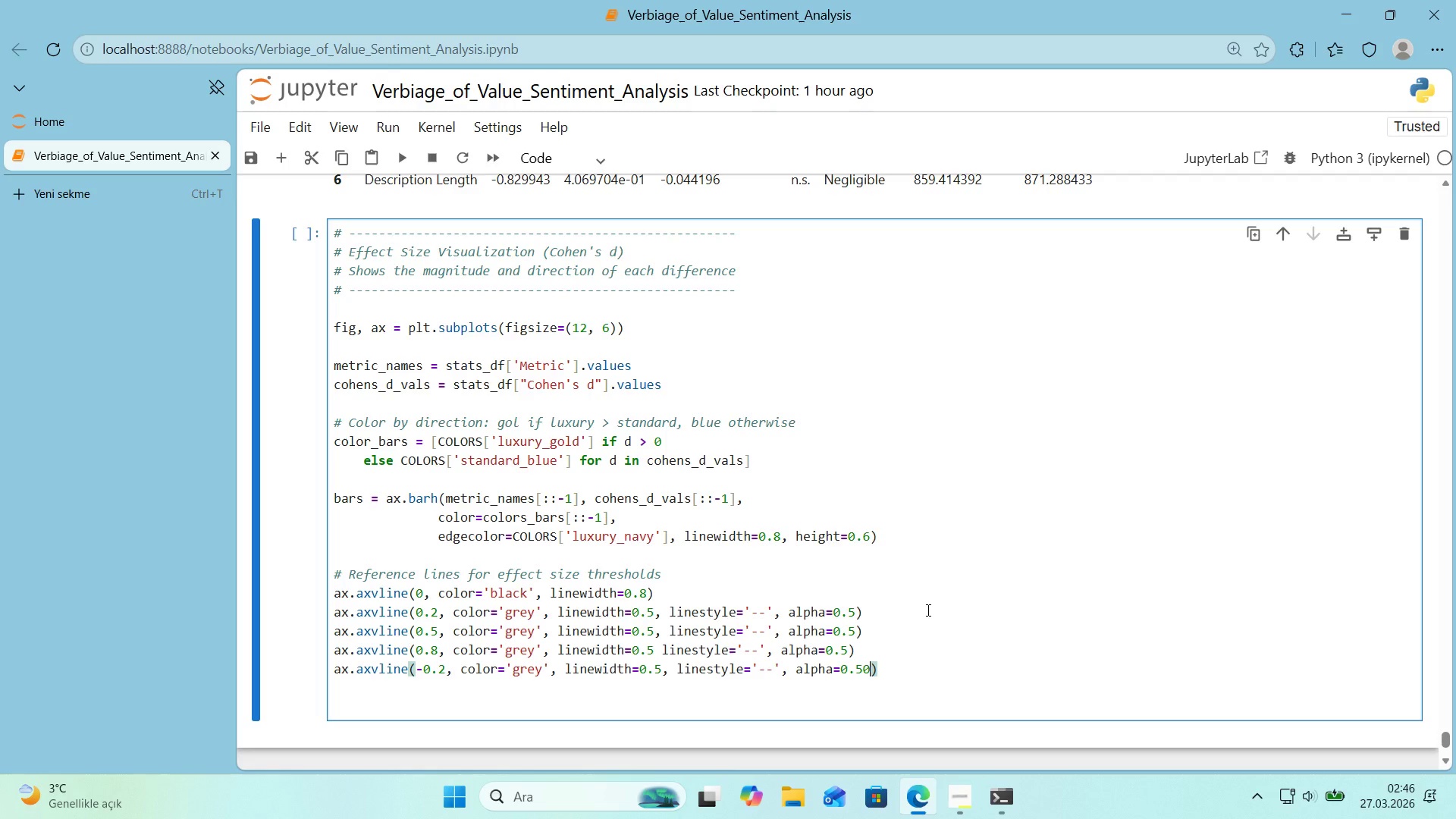 
key(ArrowRight)
 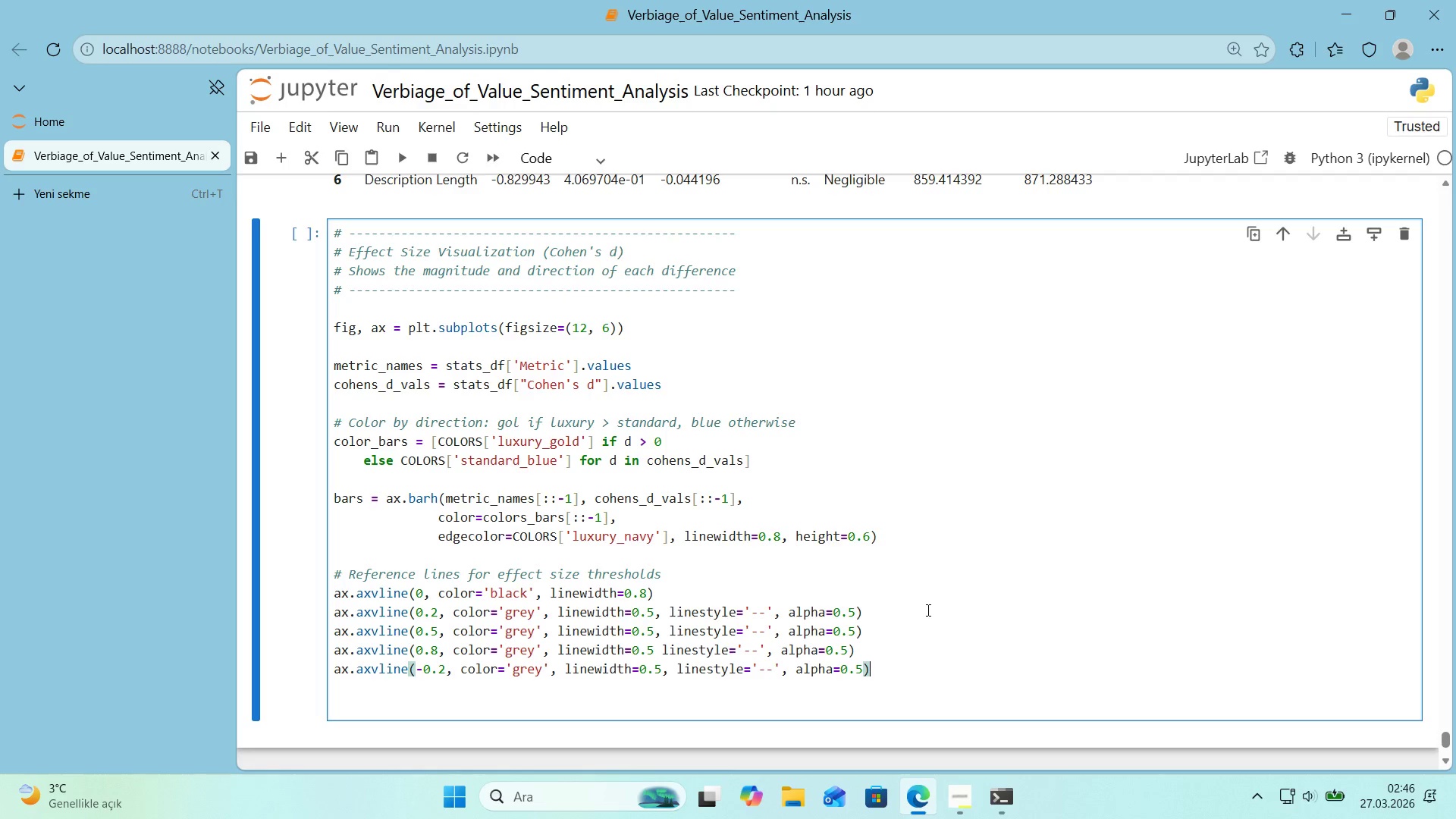 
key(Enter)
 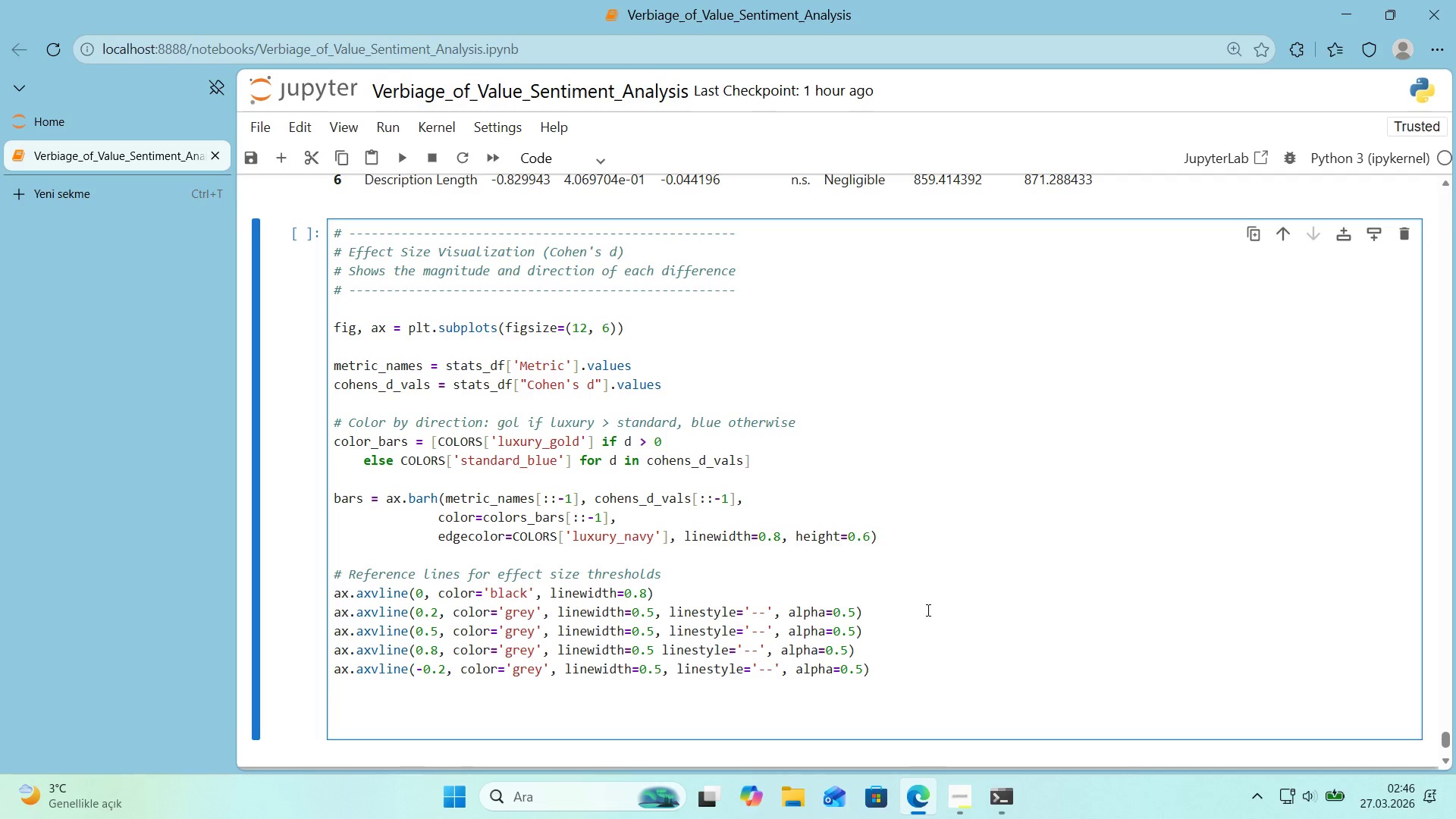 
key(Enter)
 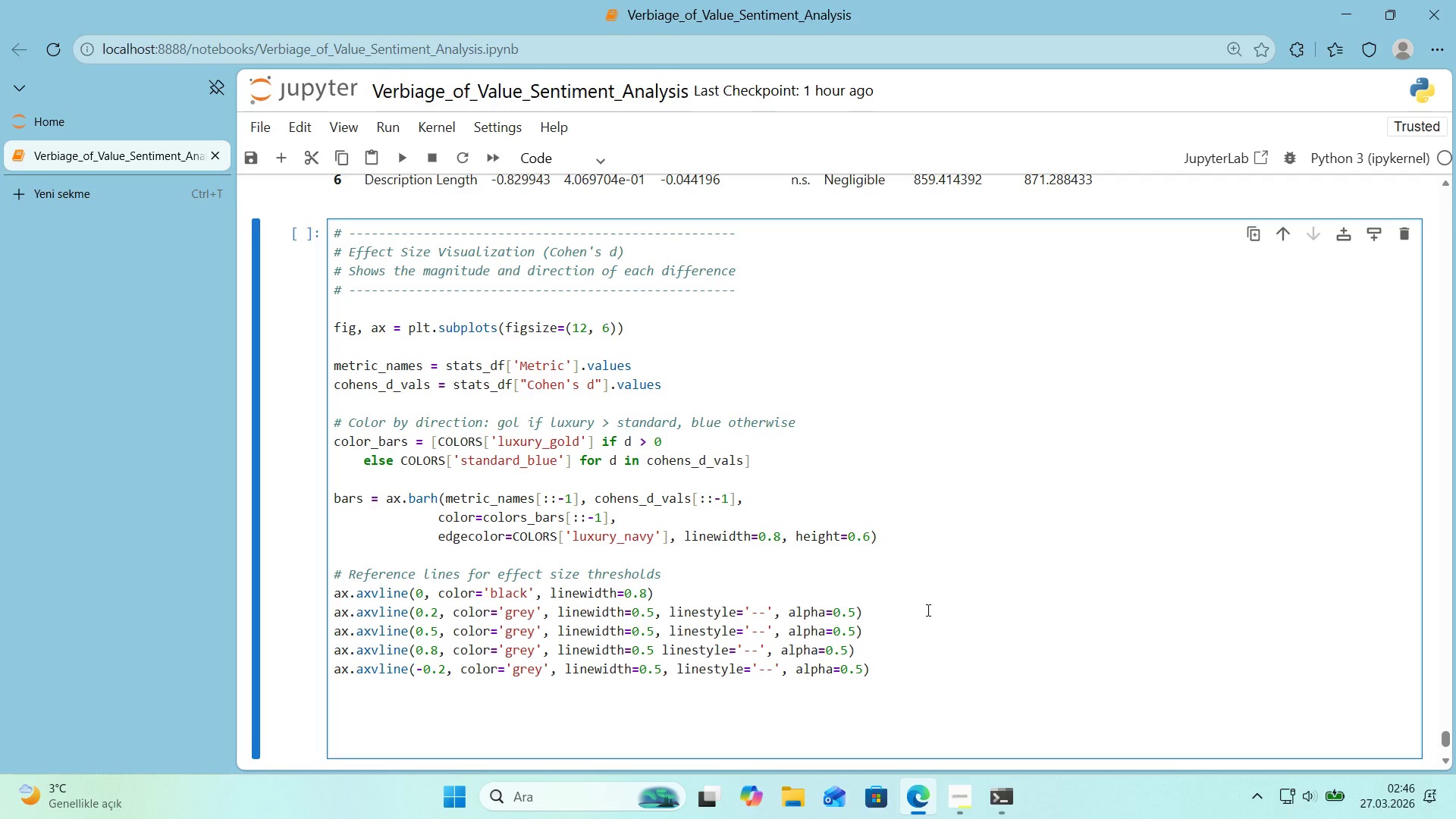 
key(Alt+Control+3)
 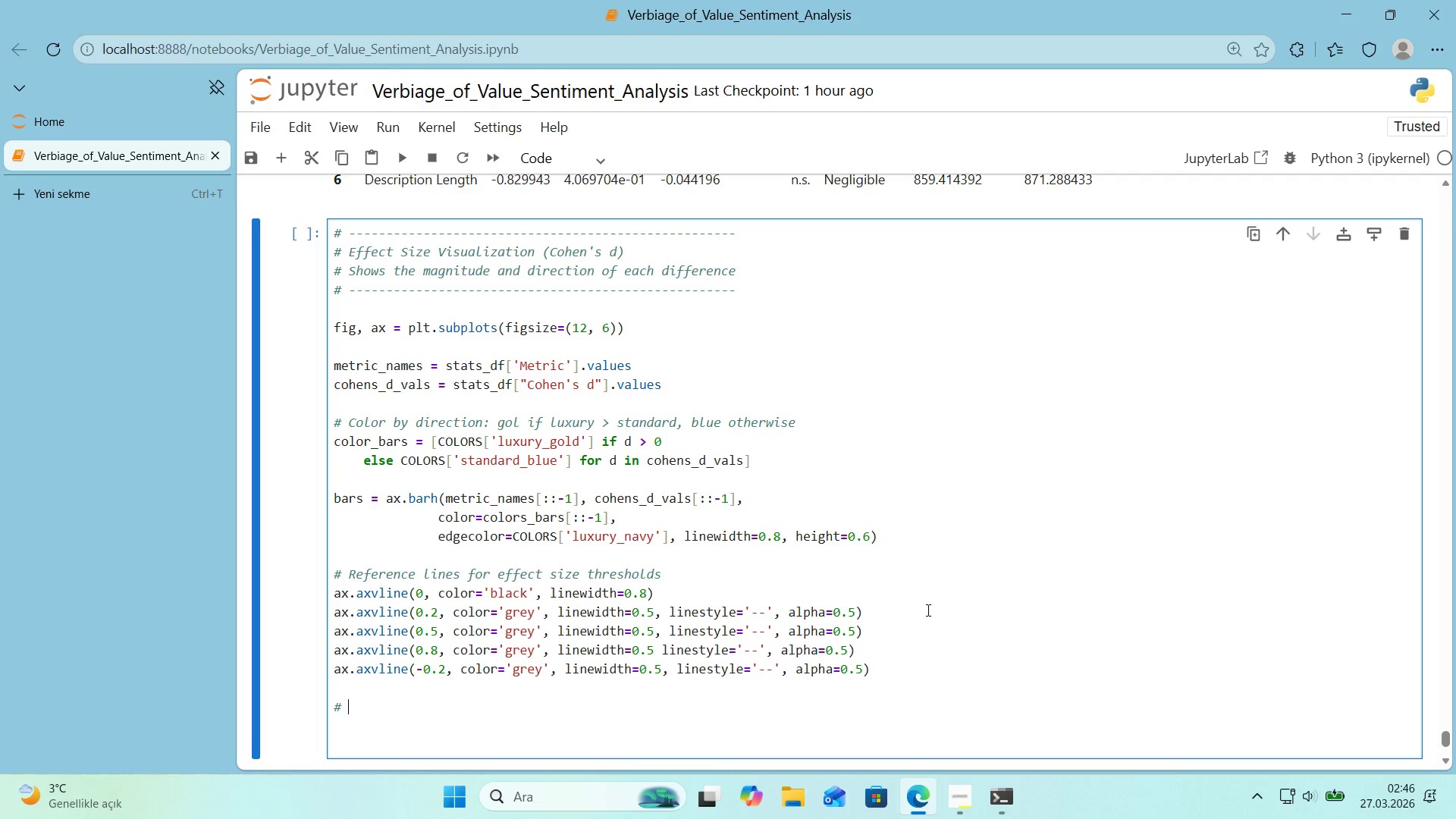 
type( Labels for thes)
key(Backspace)
key(Backspace)
type(resholds)
 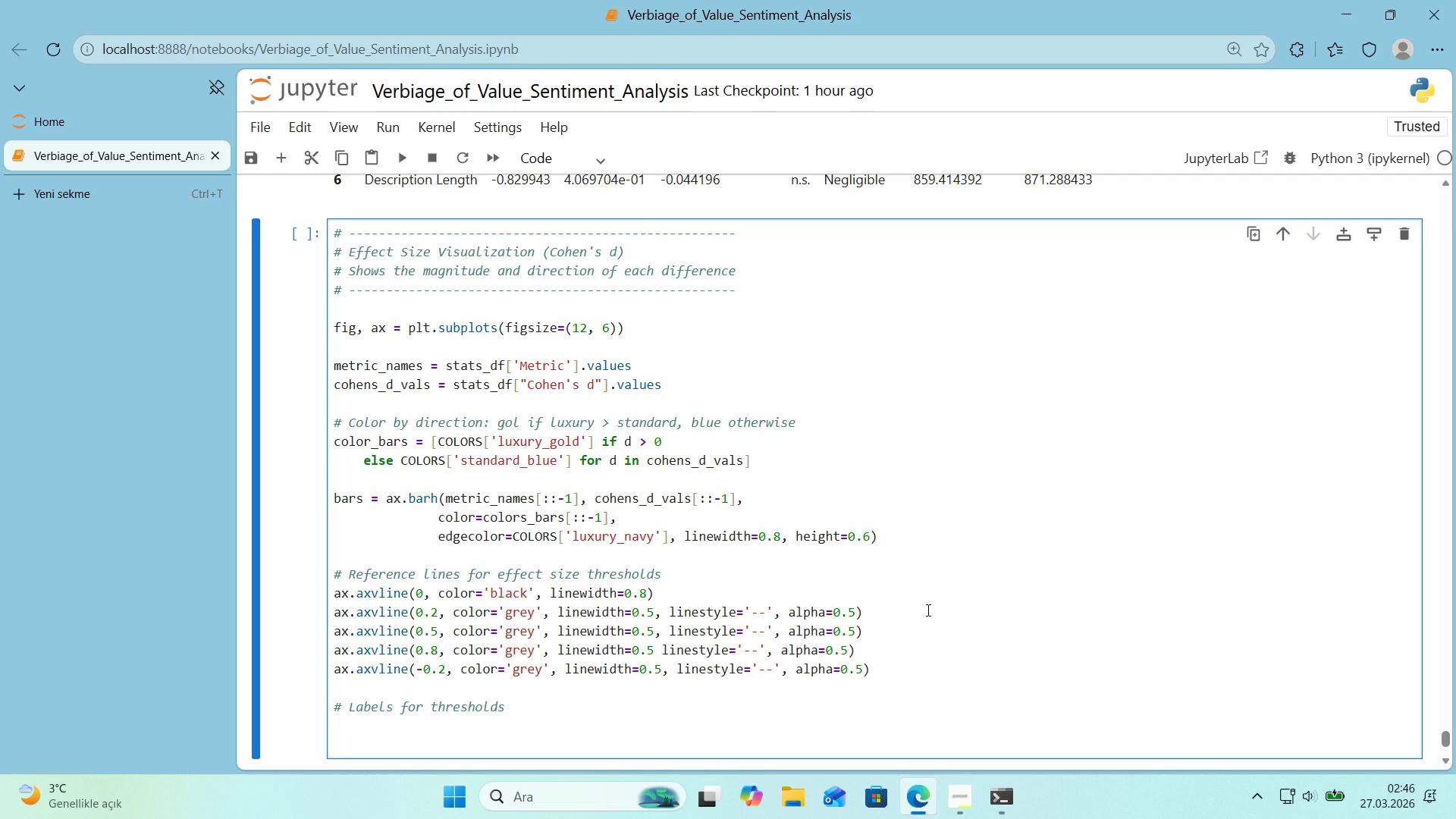 
key(Enter)
 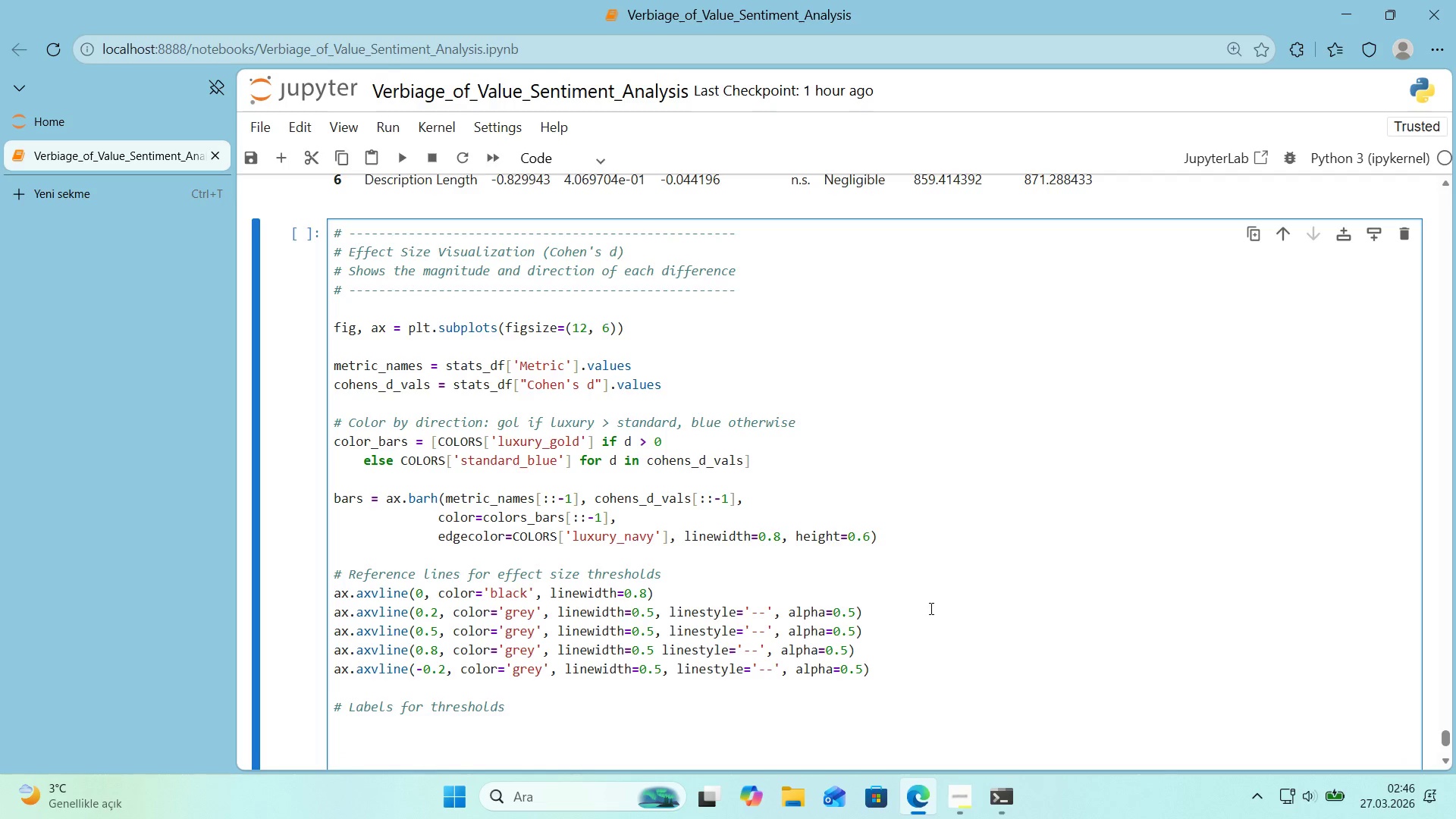 
key(A)
 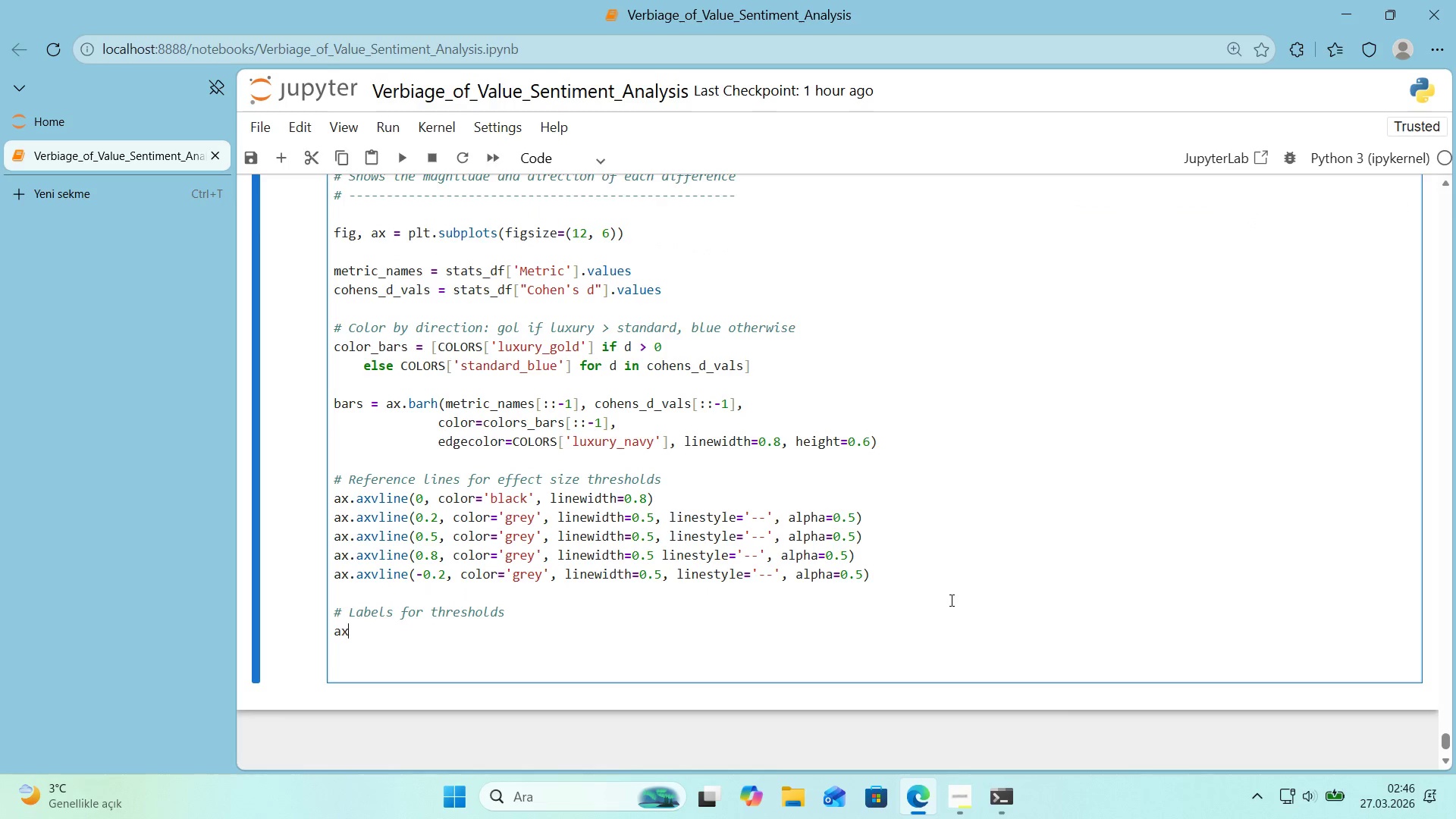 
scroll: coordinate [930, 608], scroll_direction: down, amount: 1.0
 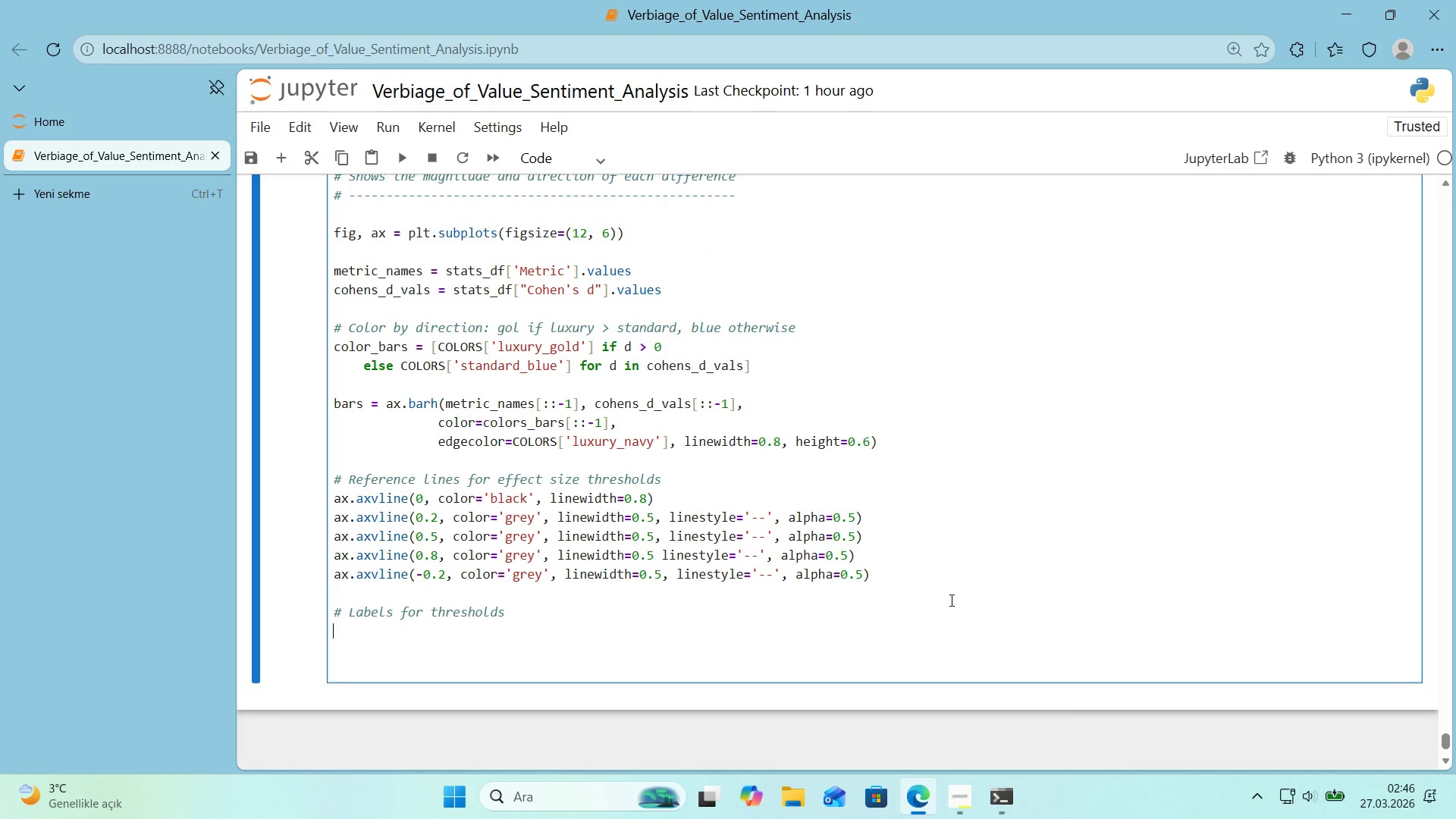 
type(x.text*()
 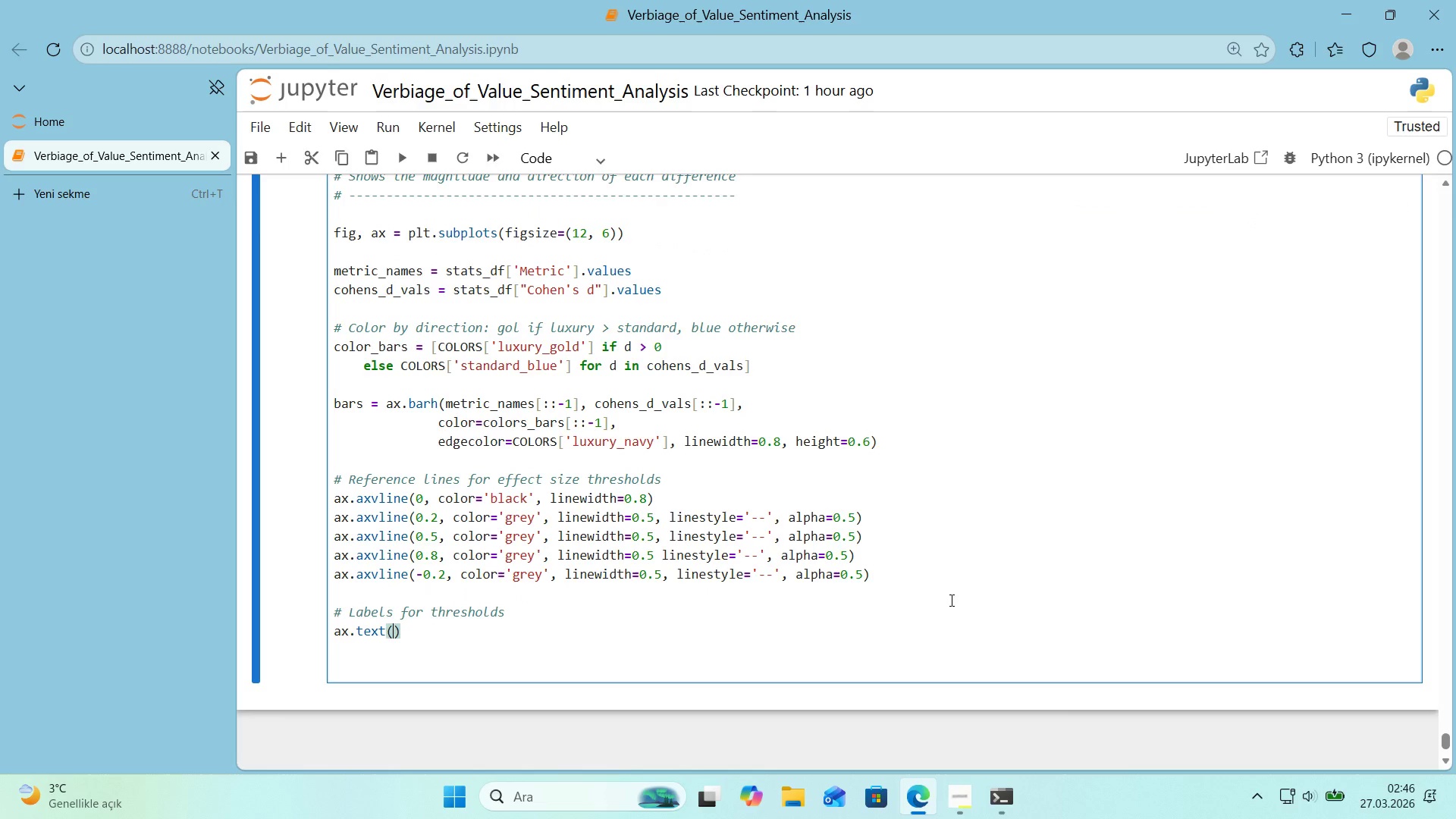 
 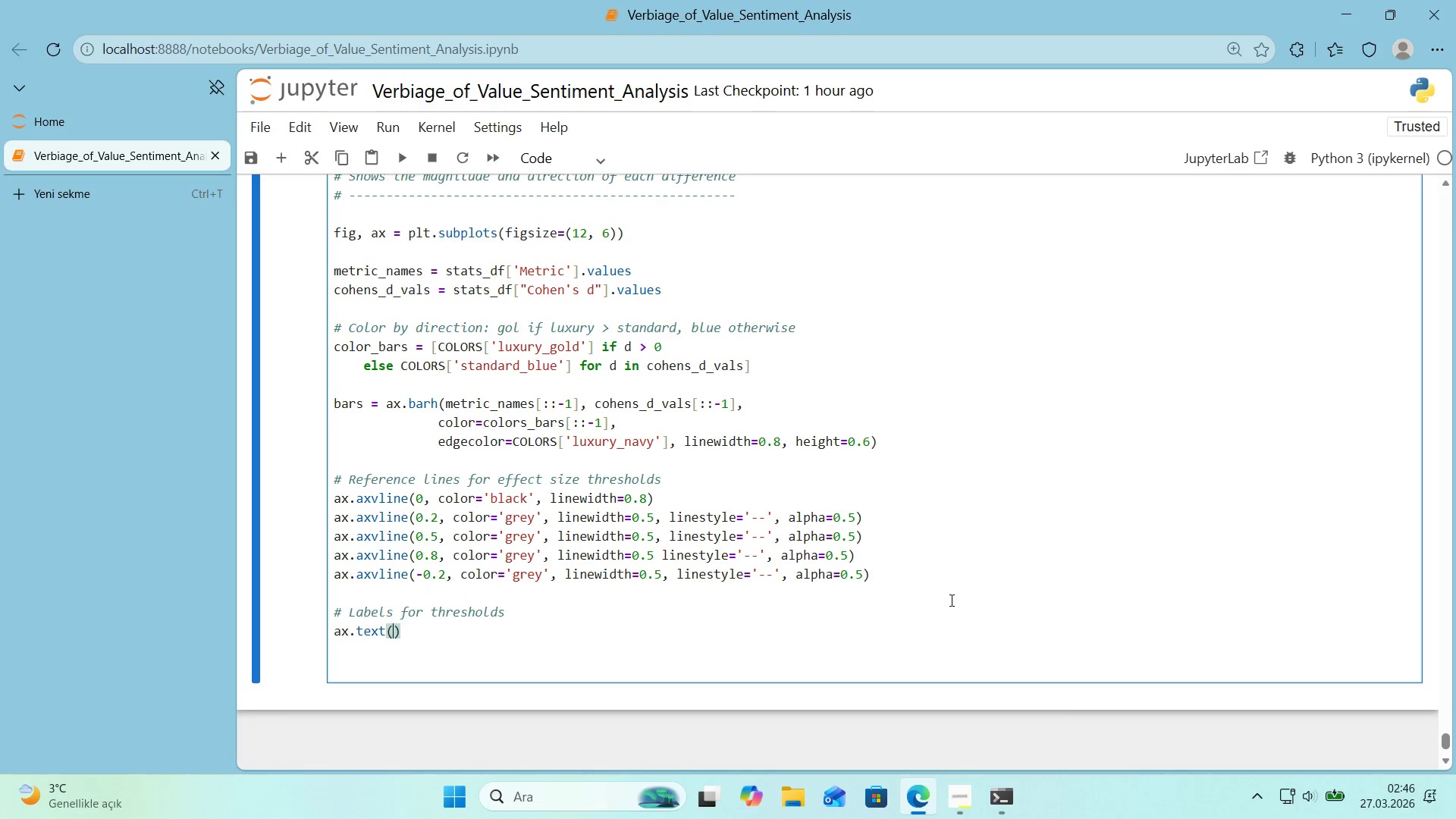 
key(ArrowLeft)
 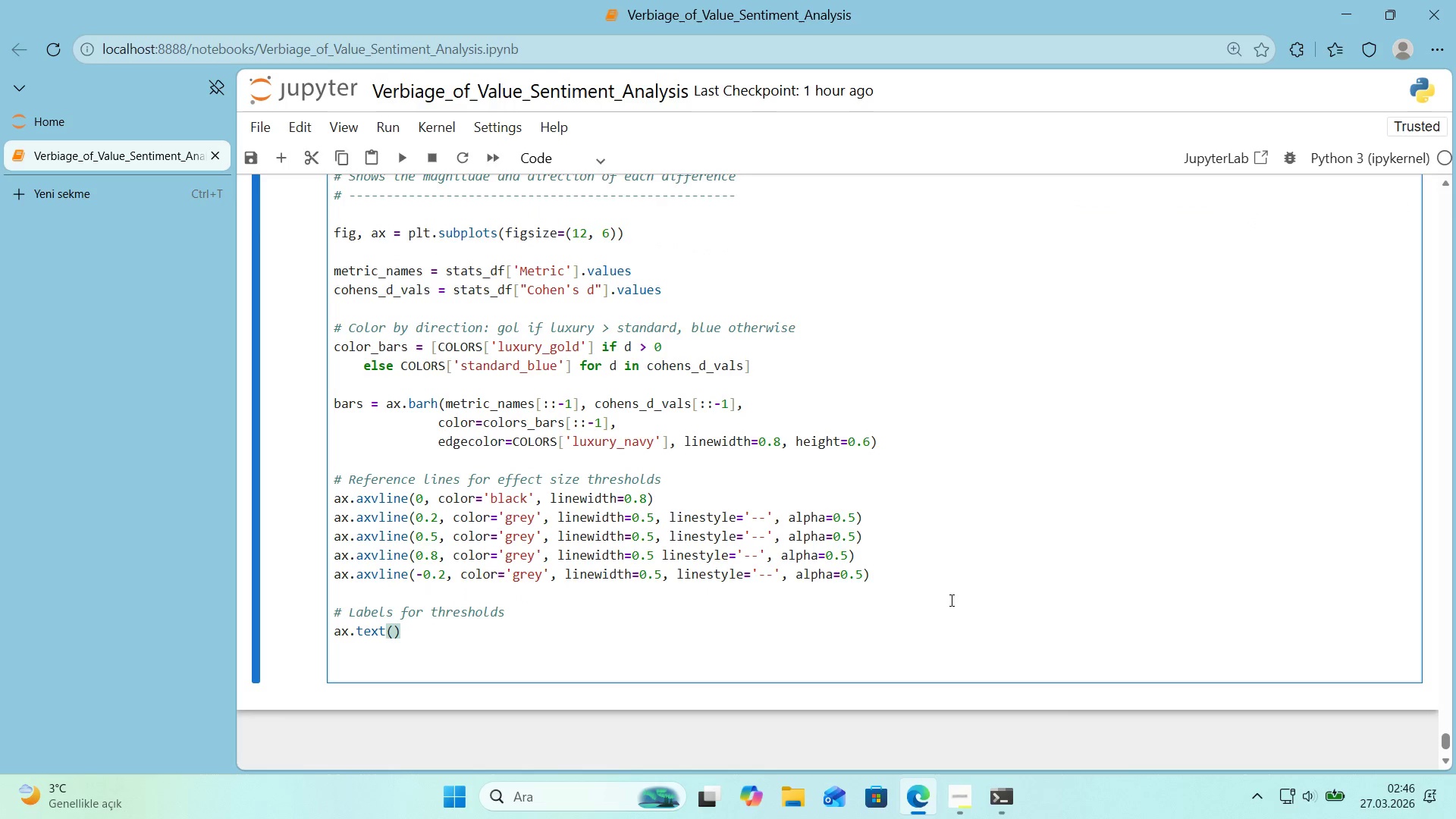 
type(0.2, -0.8, @@)
 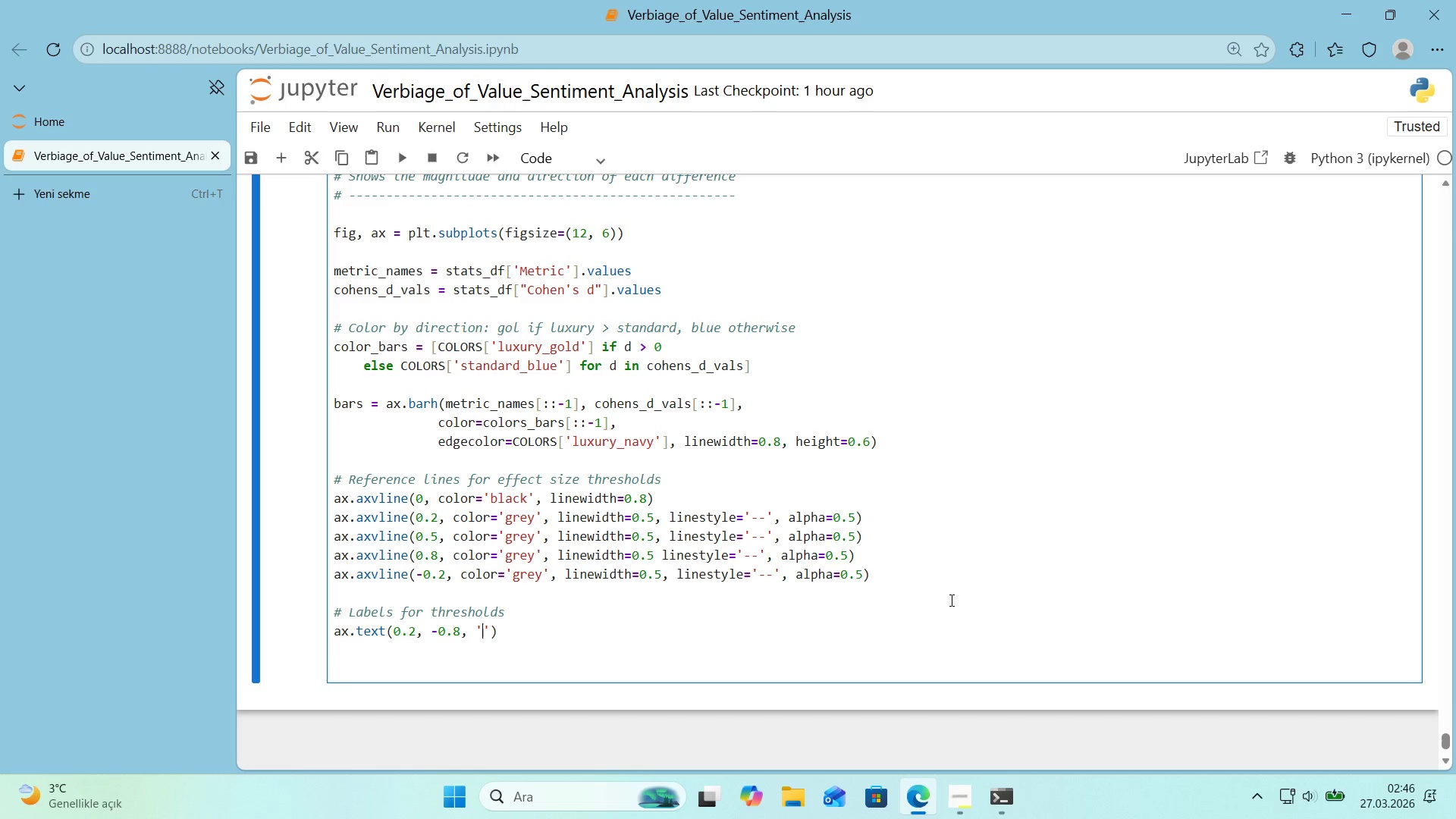 
key(ArrowLeft)
 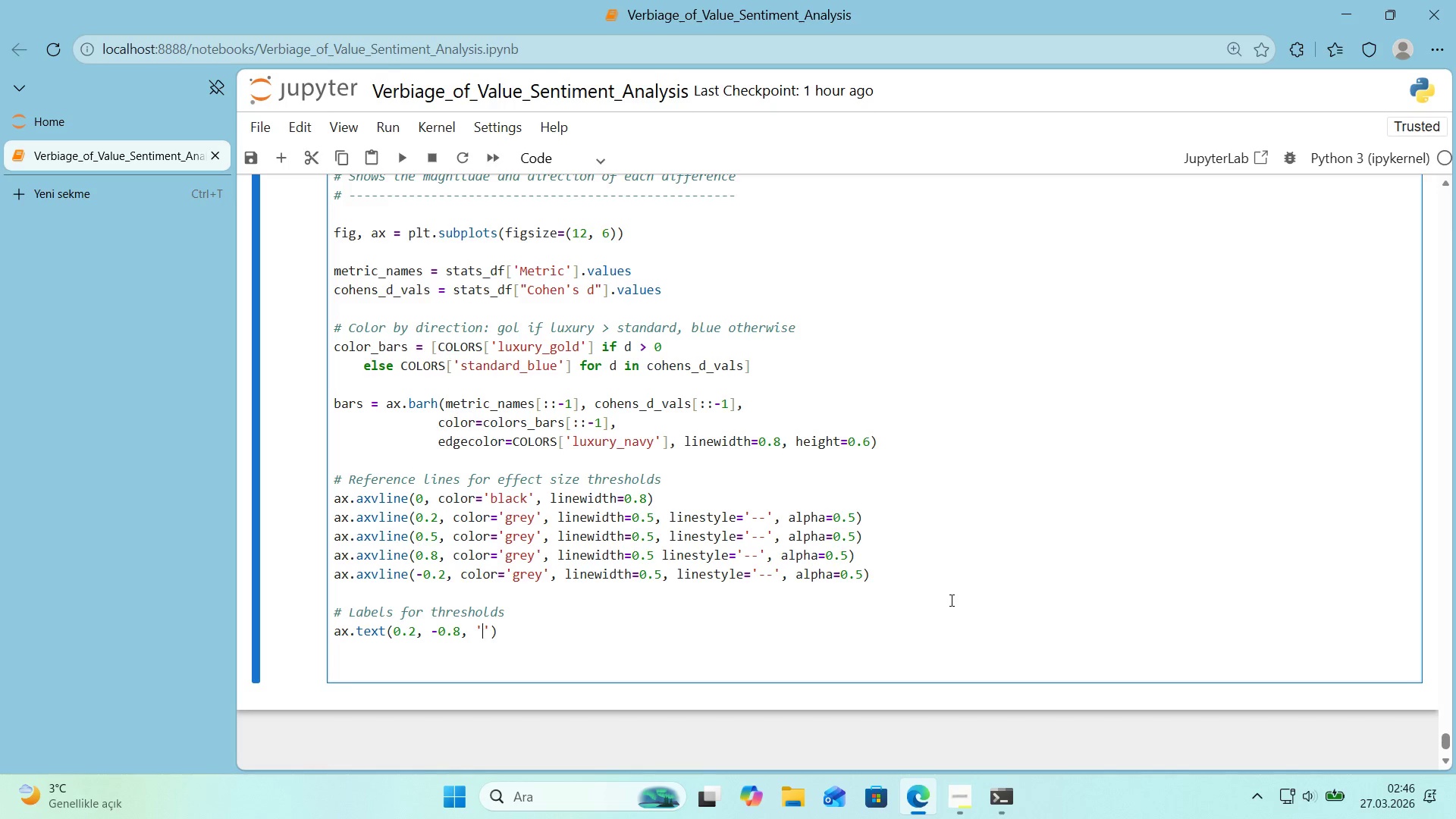 
type(Small)
 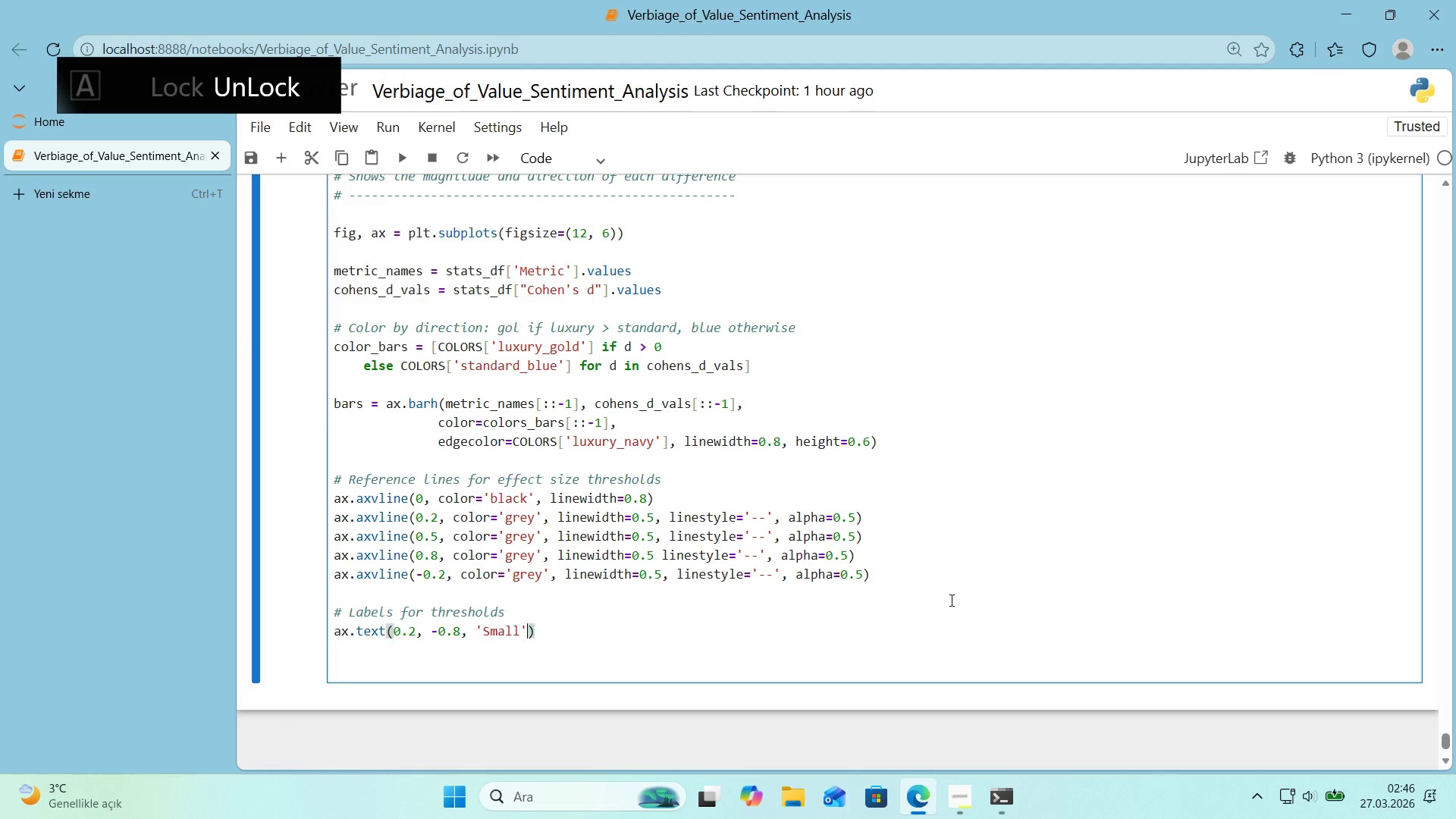 
key(ArrowRight)
 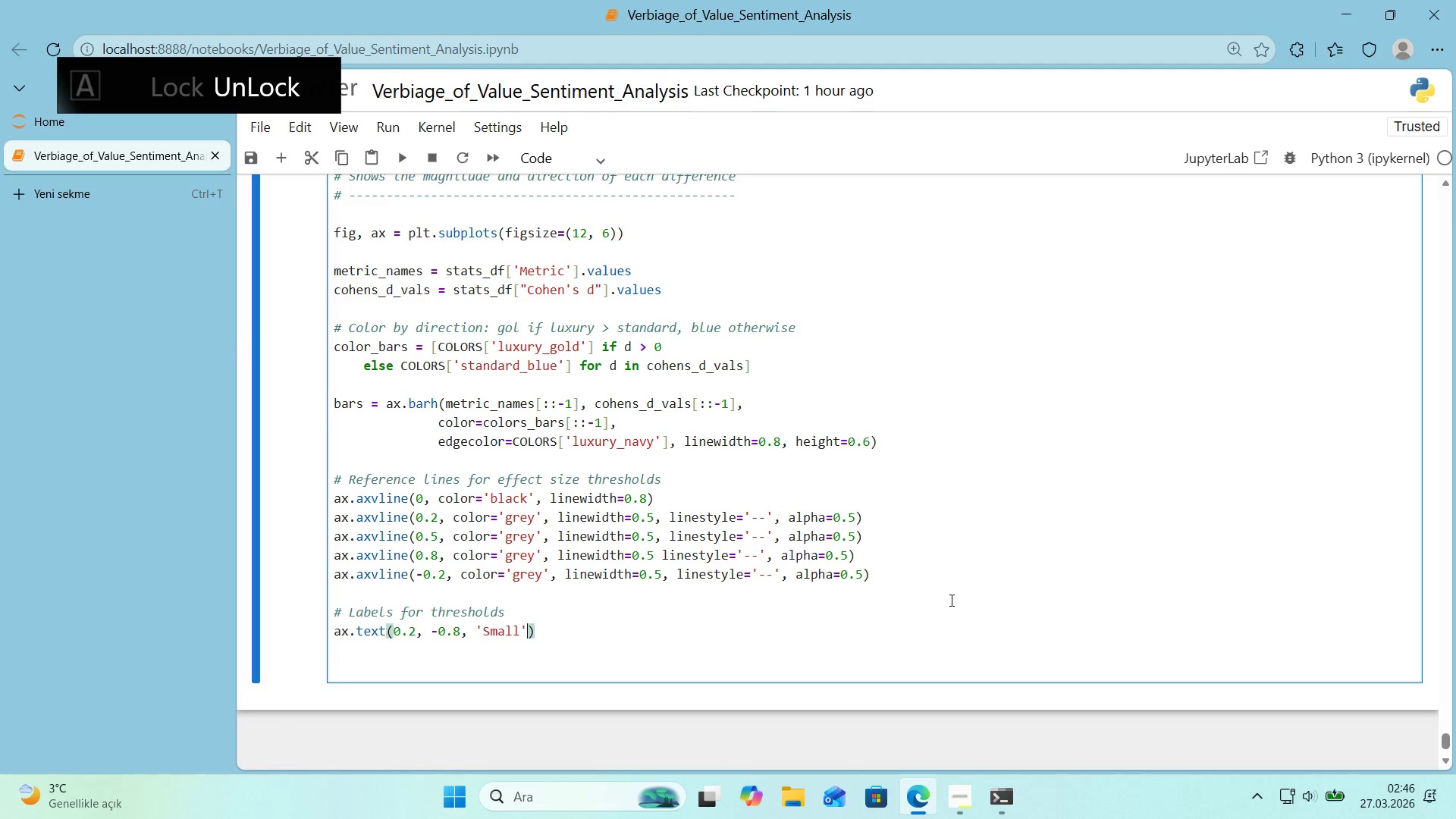 
type(, ha)center)
 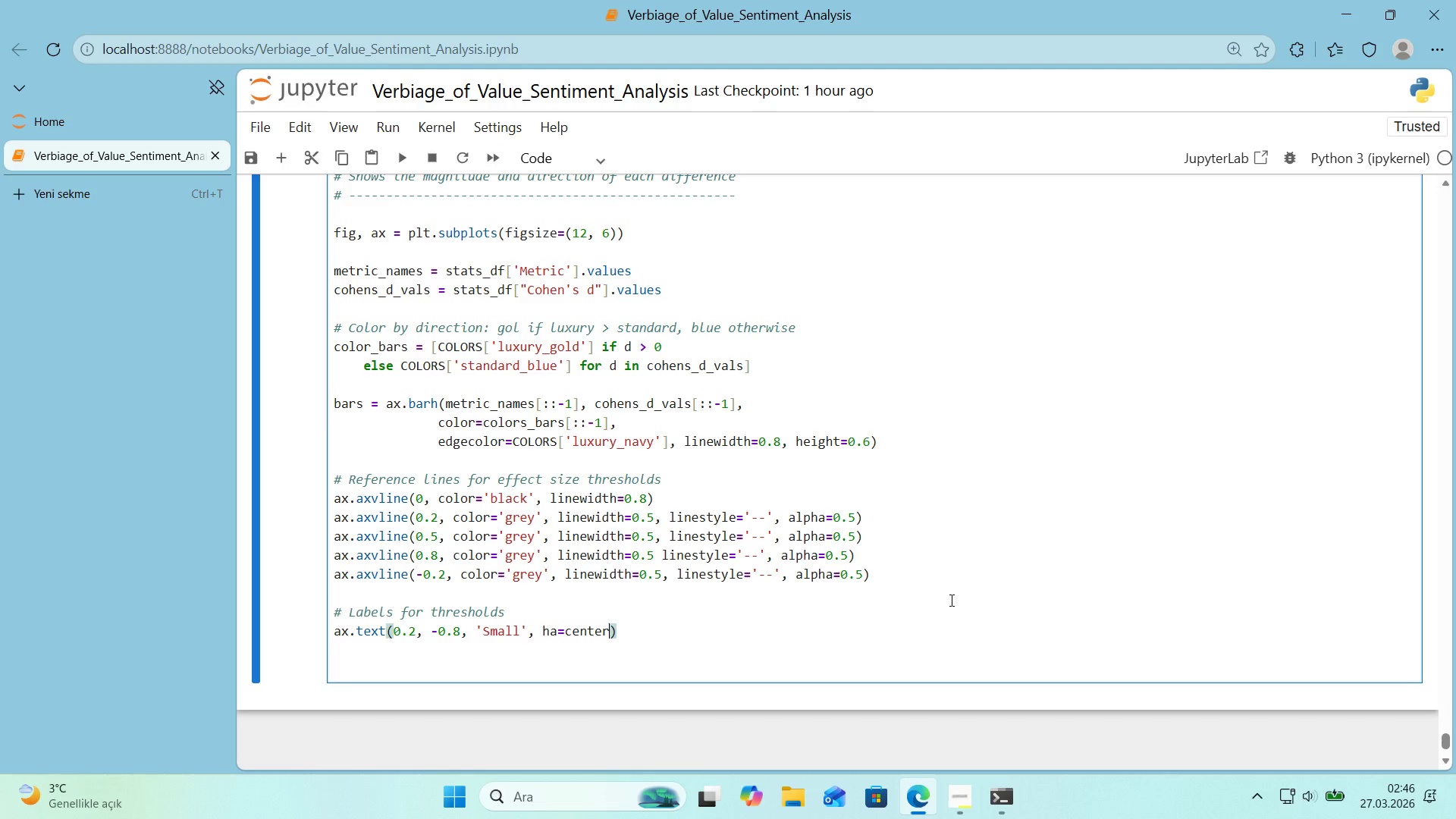 
left_click([564, 635])
 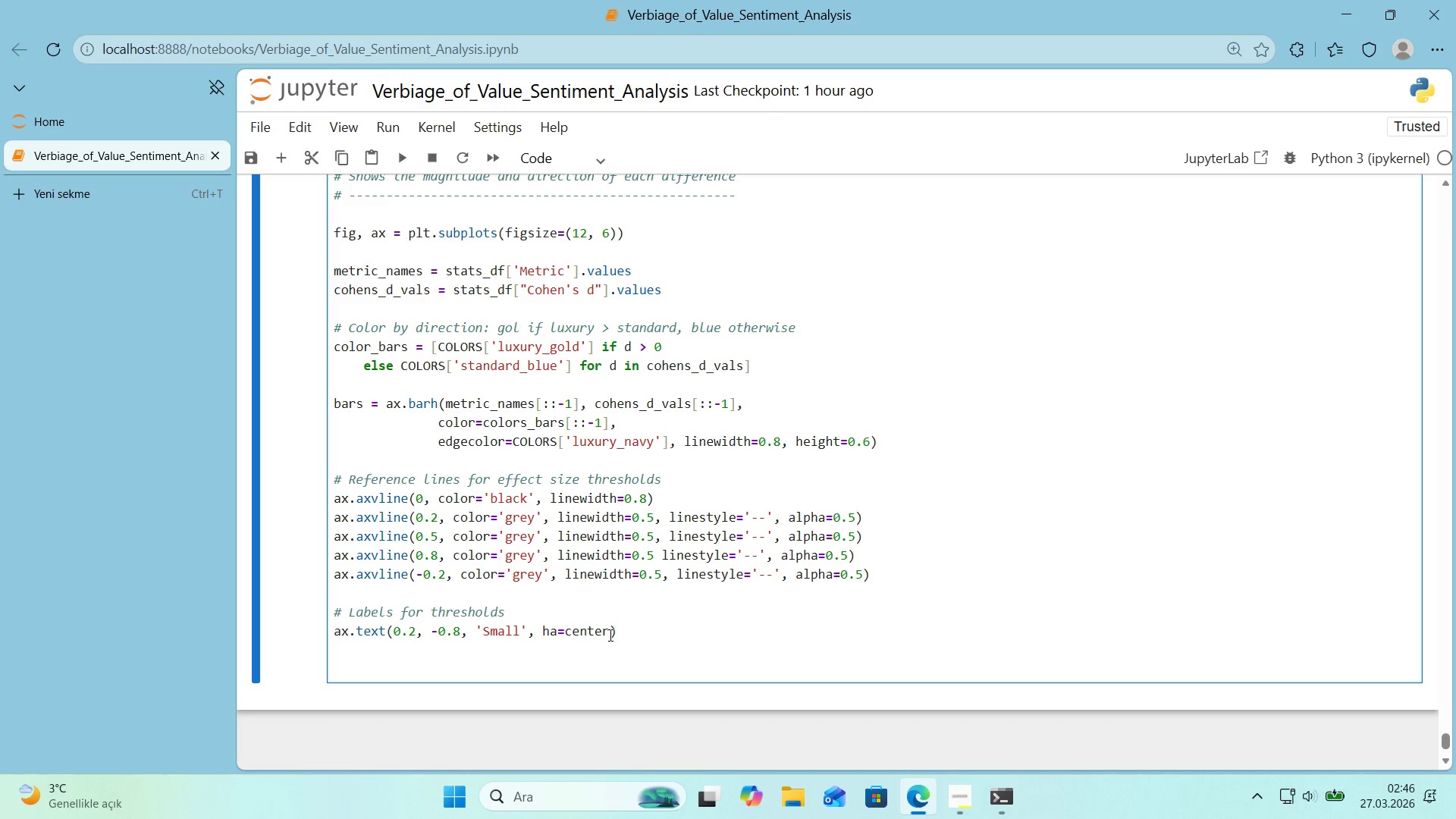 
type(@@)
 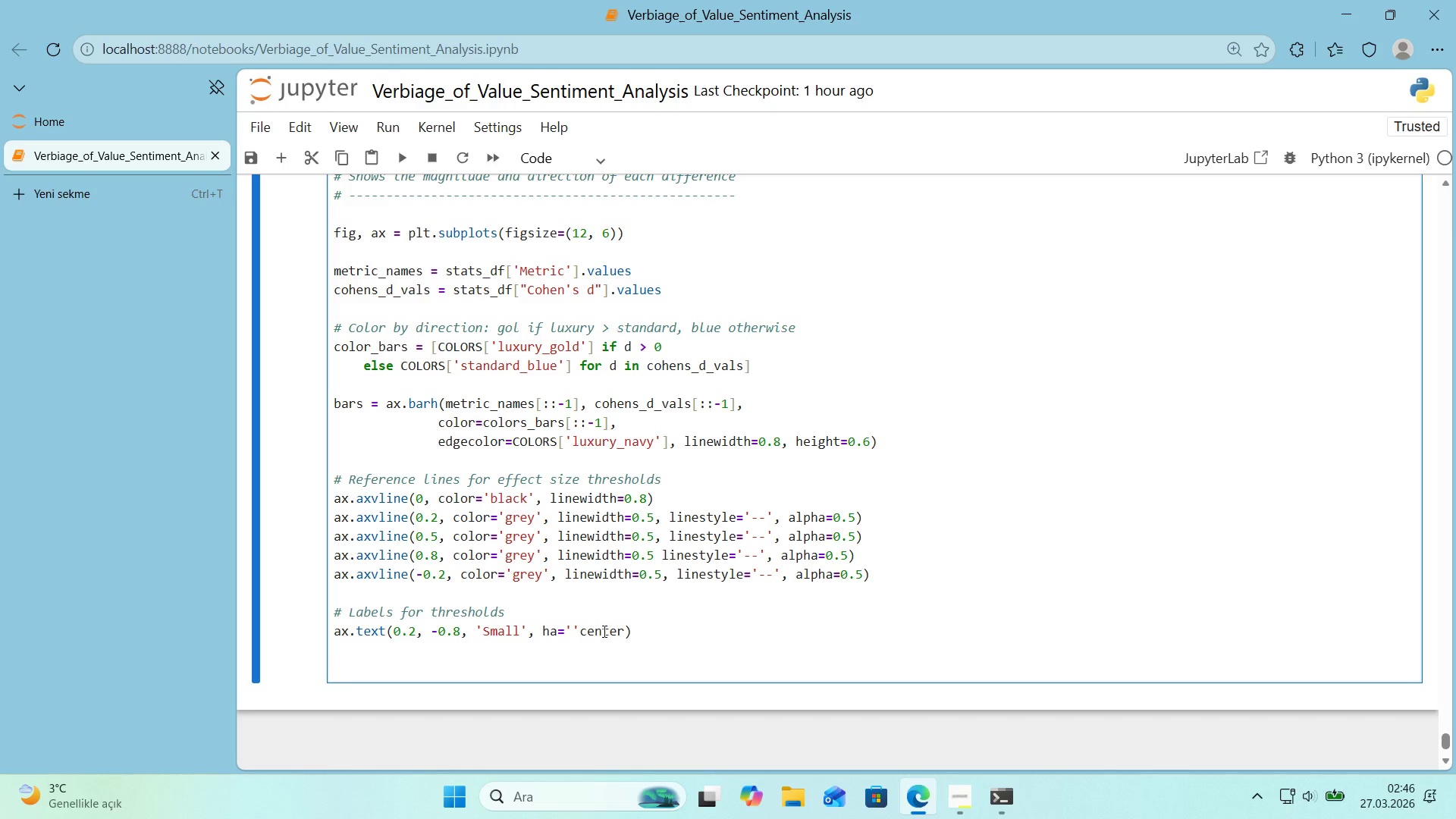 
double_click([603, 631])
 